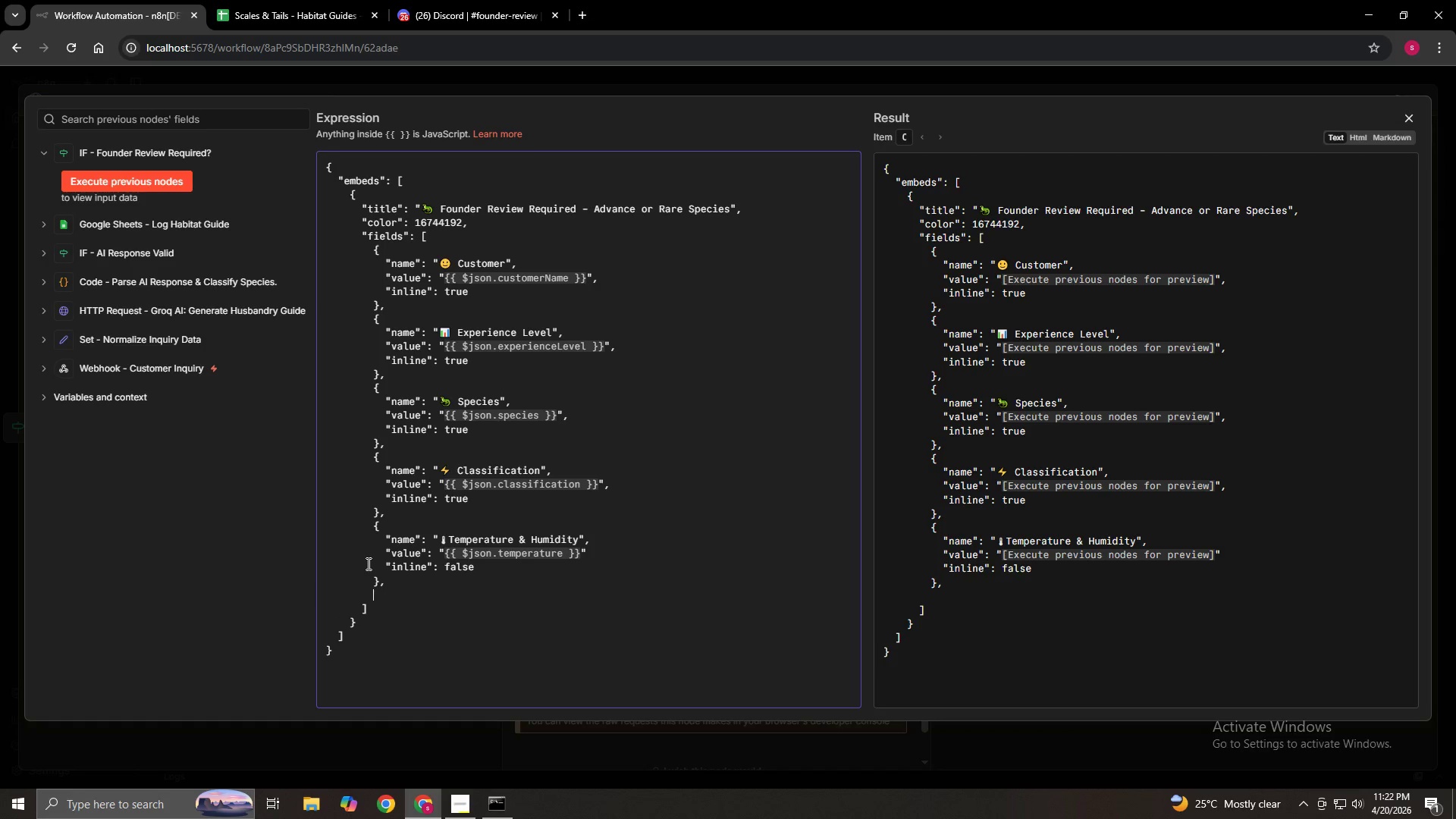 
key(Shift+BracketLeft)
 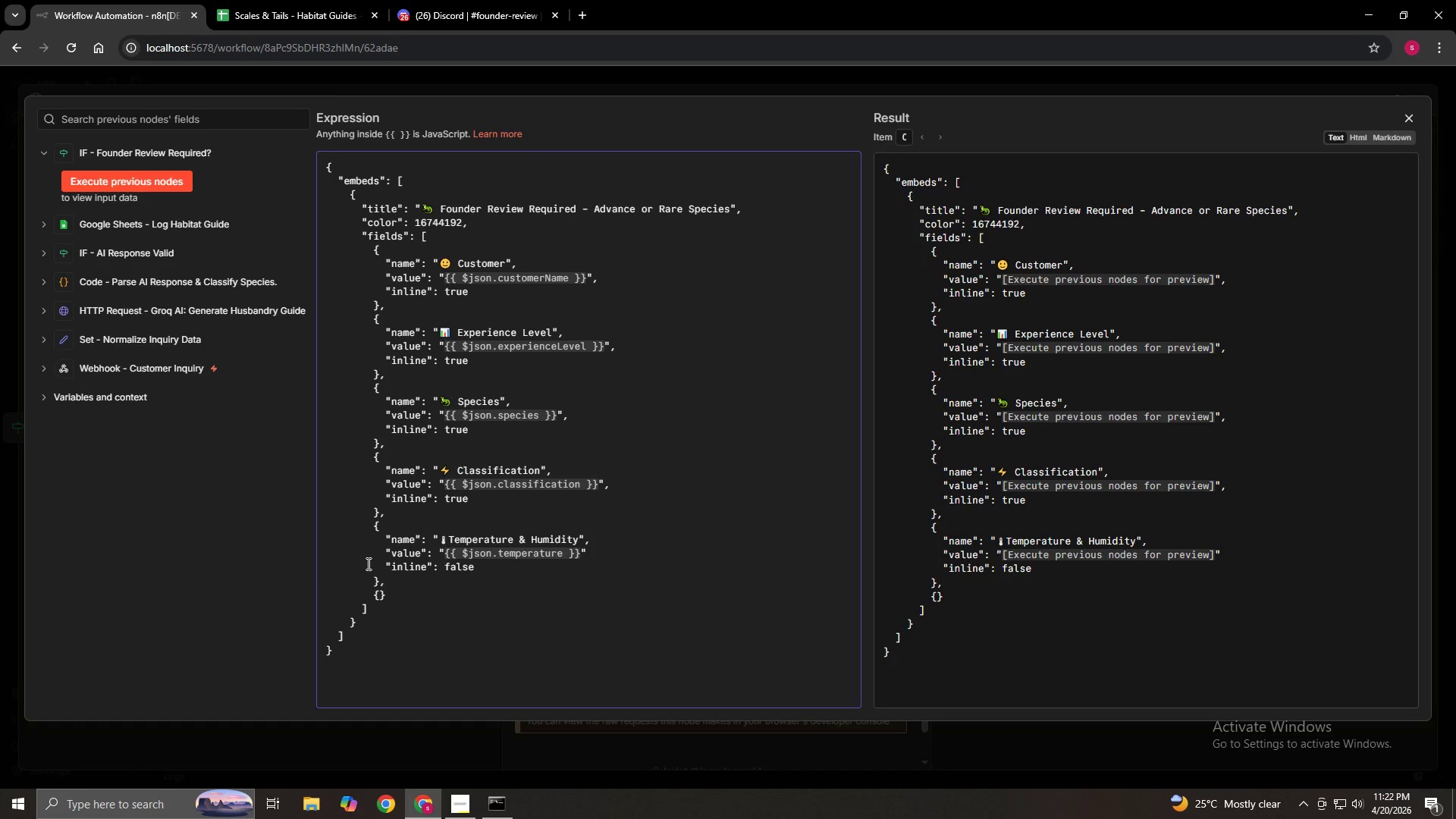 
key(Enter)
 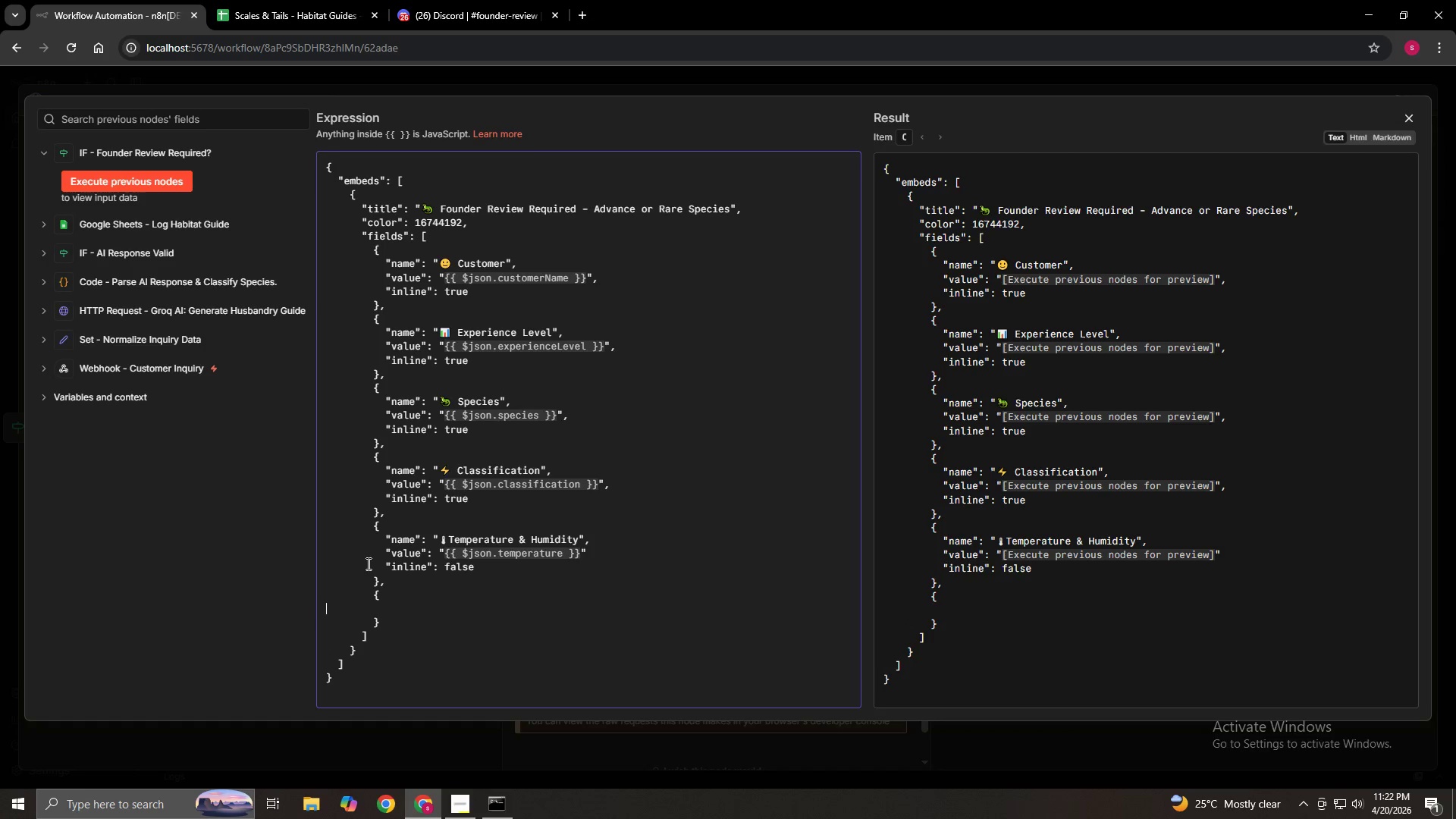 
type(          "name": "Primary Diet)
 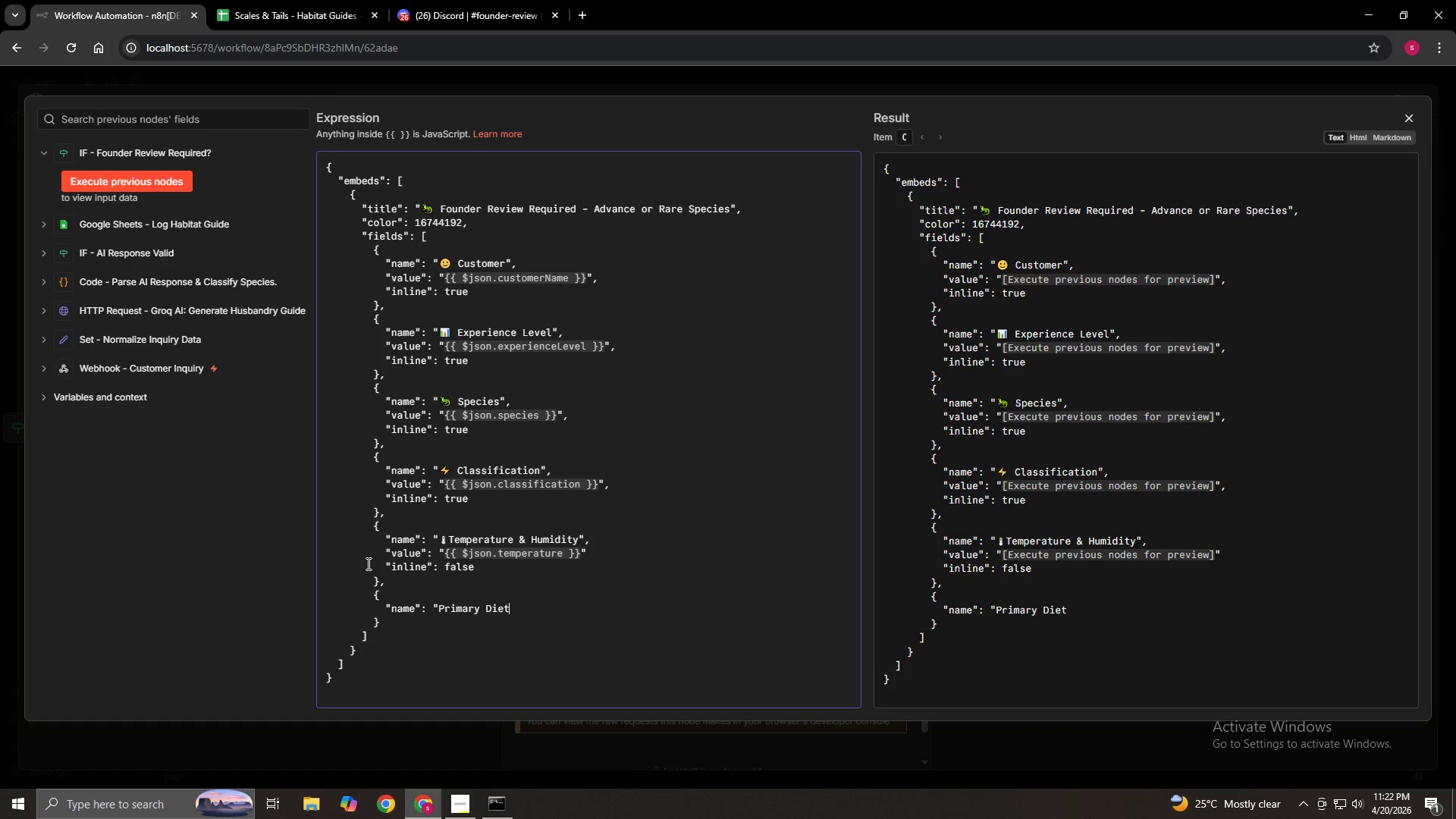 
key(Shift+Quote)
 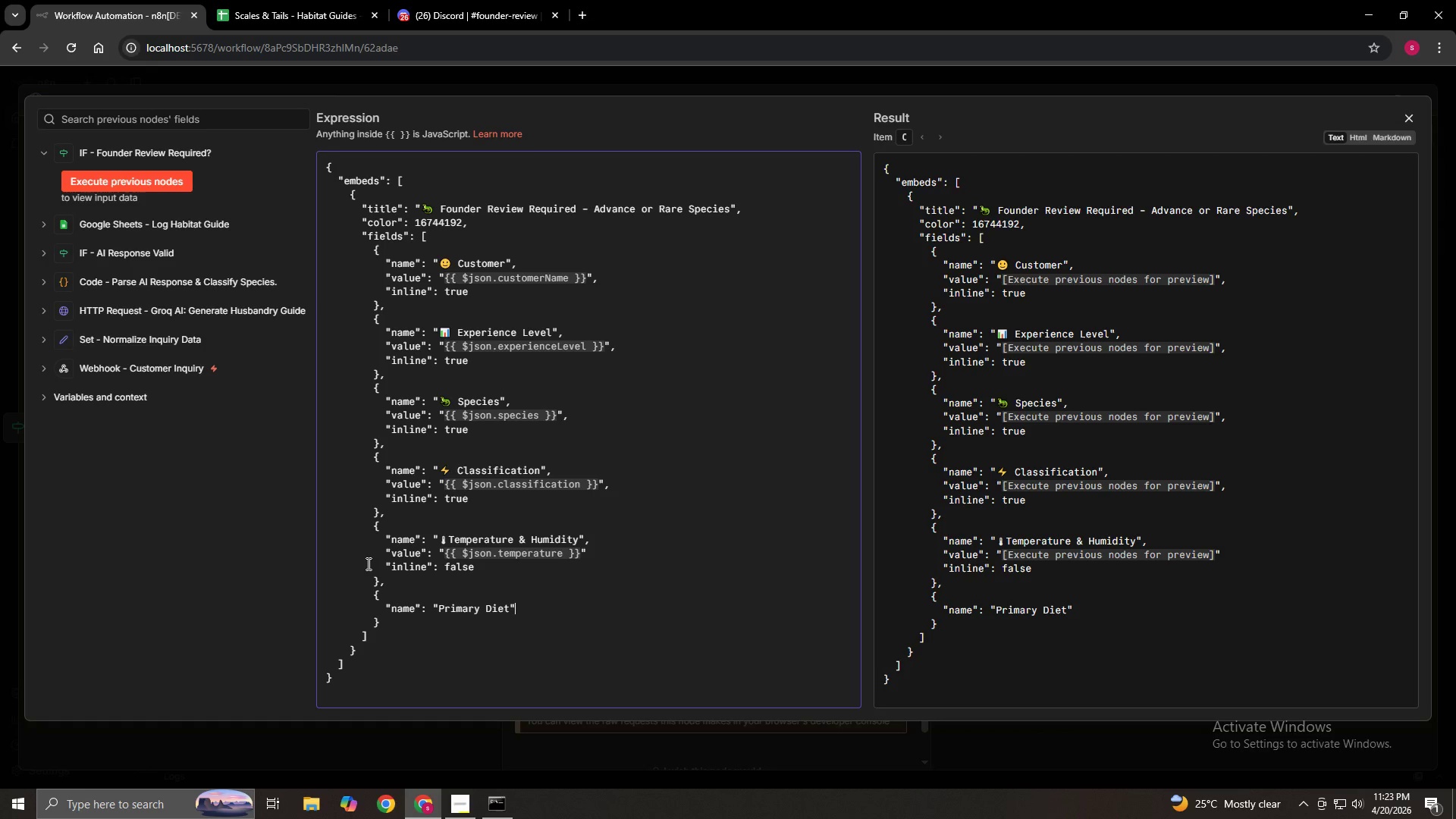 
key(Comma)
 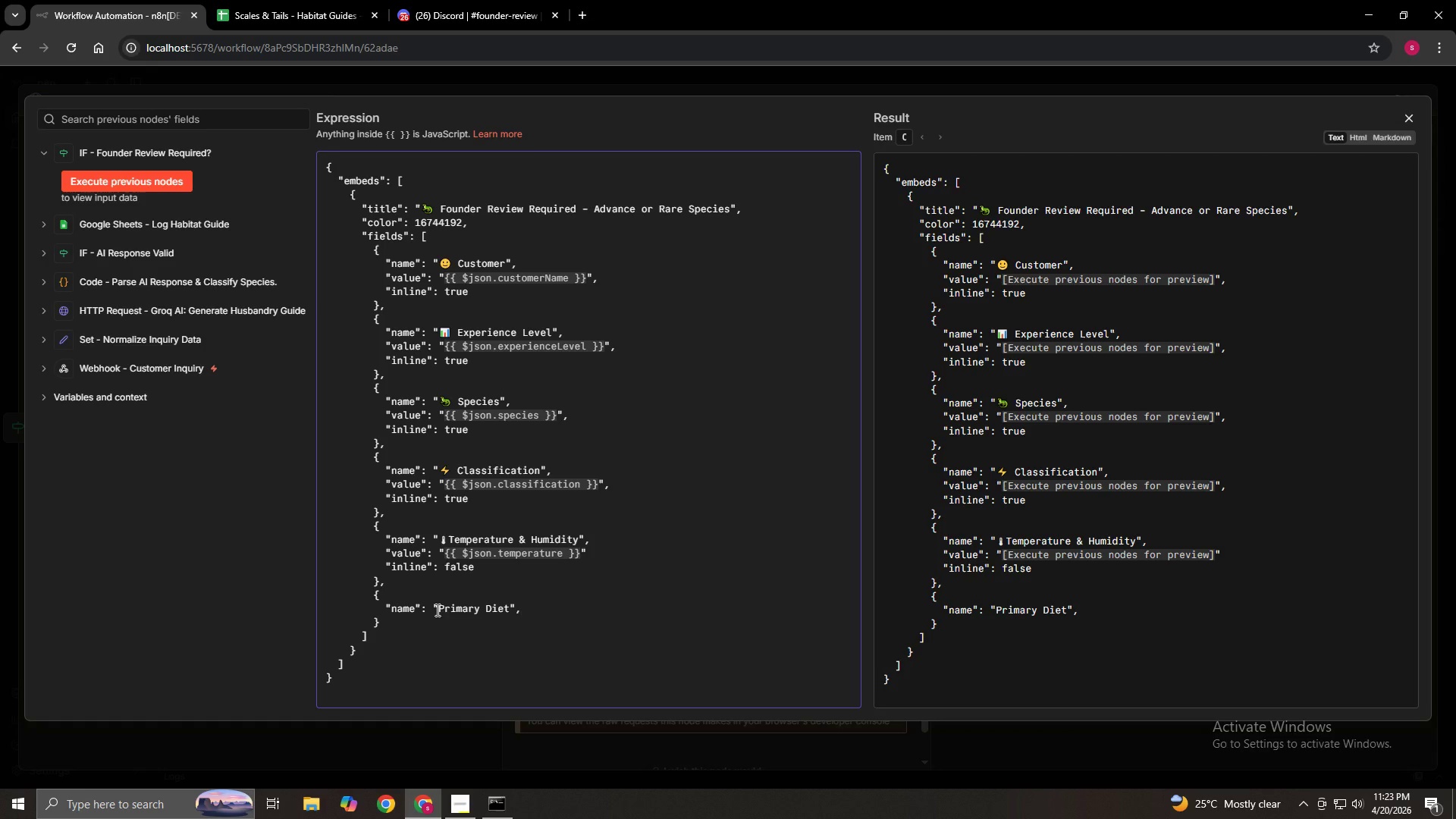 
left_click([437, 608])
 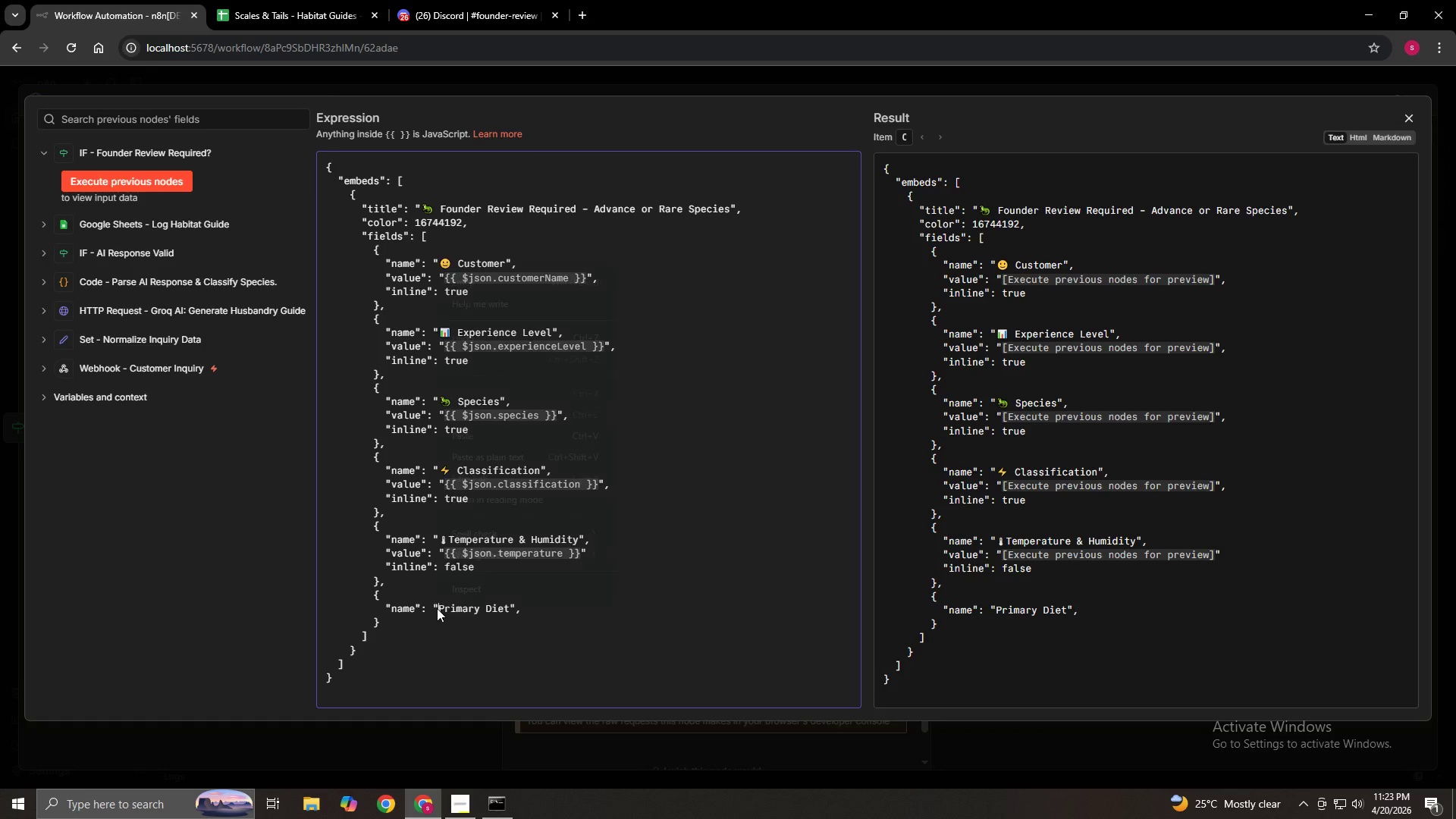 
right_click([437, 608])
 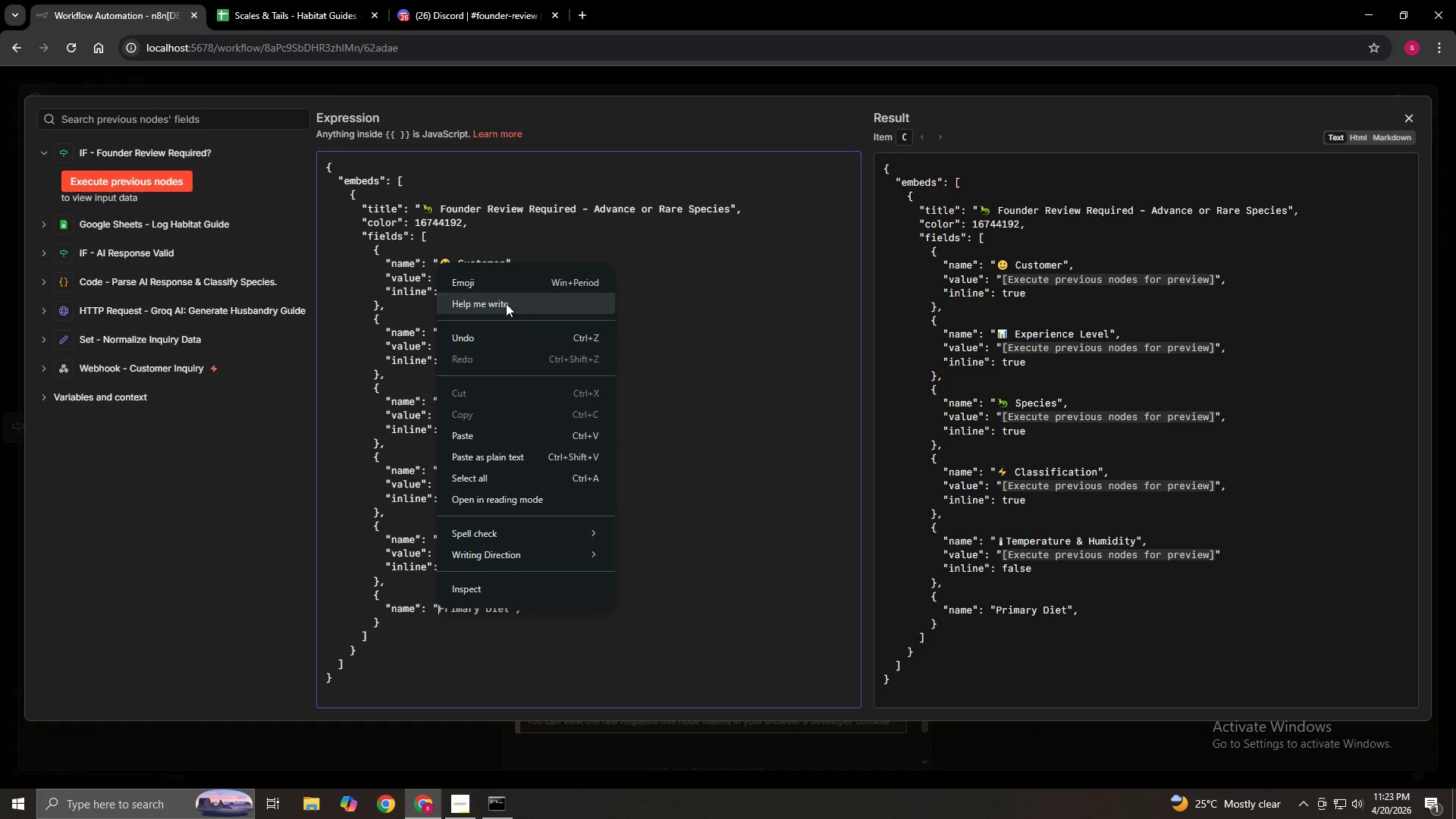 
left_click([516, 283])
 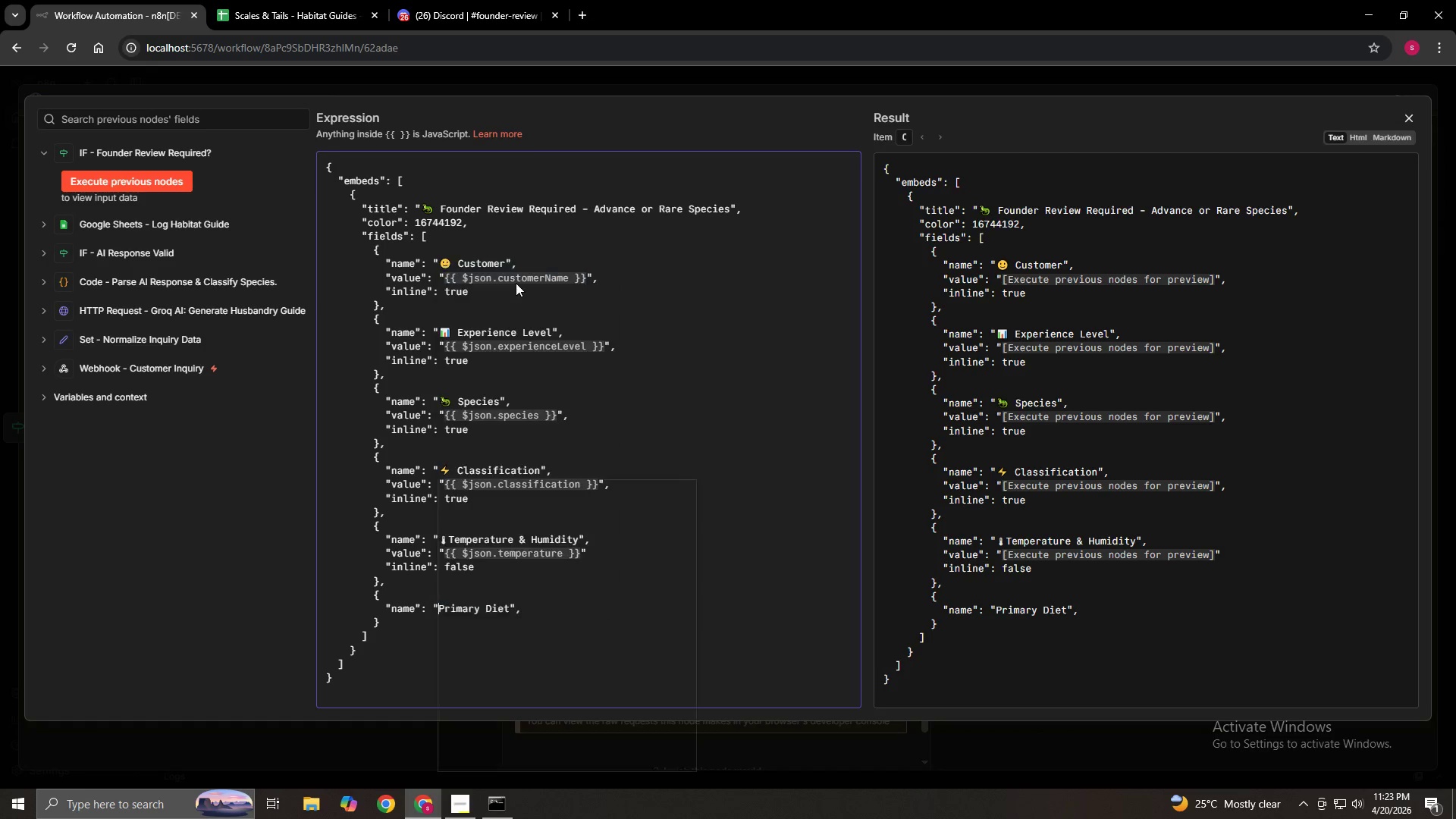 
key(Meta+MetaLeft)
 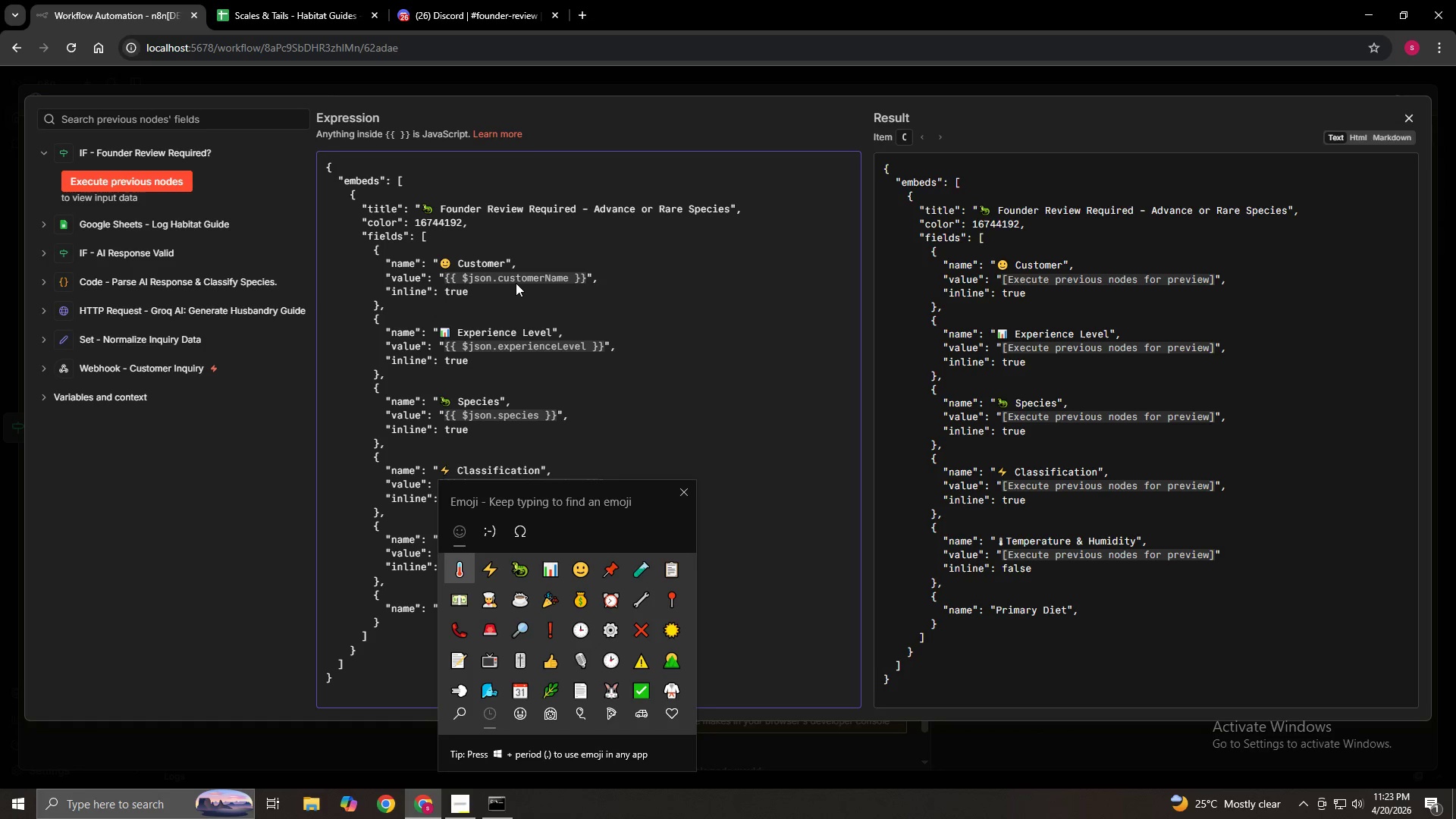 
type(chi)
 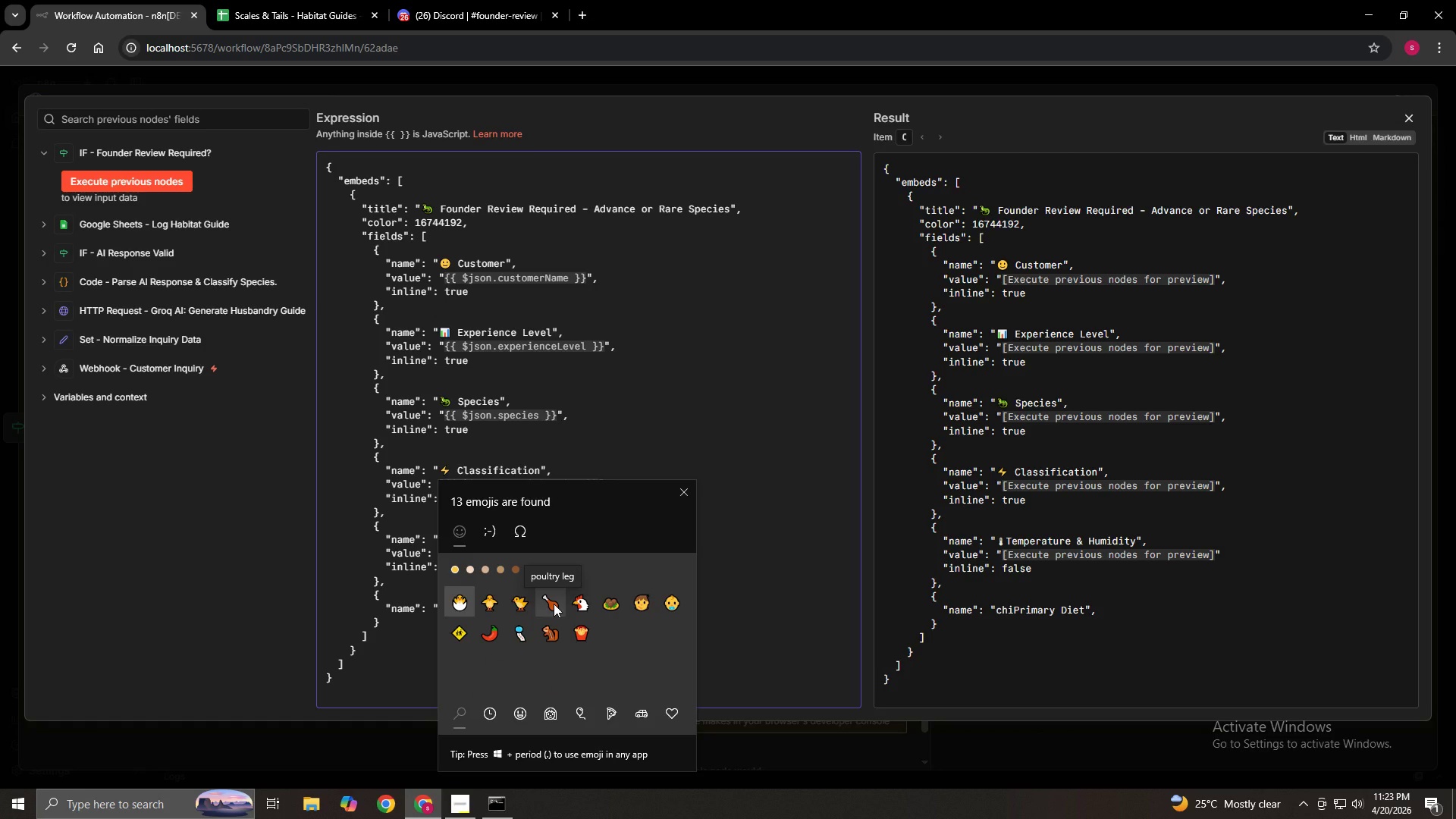 
left_click([554, 604])
 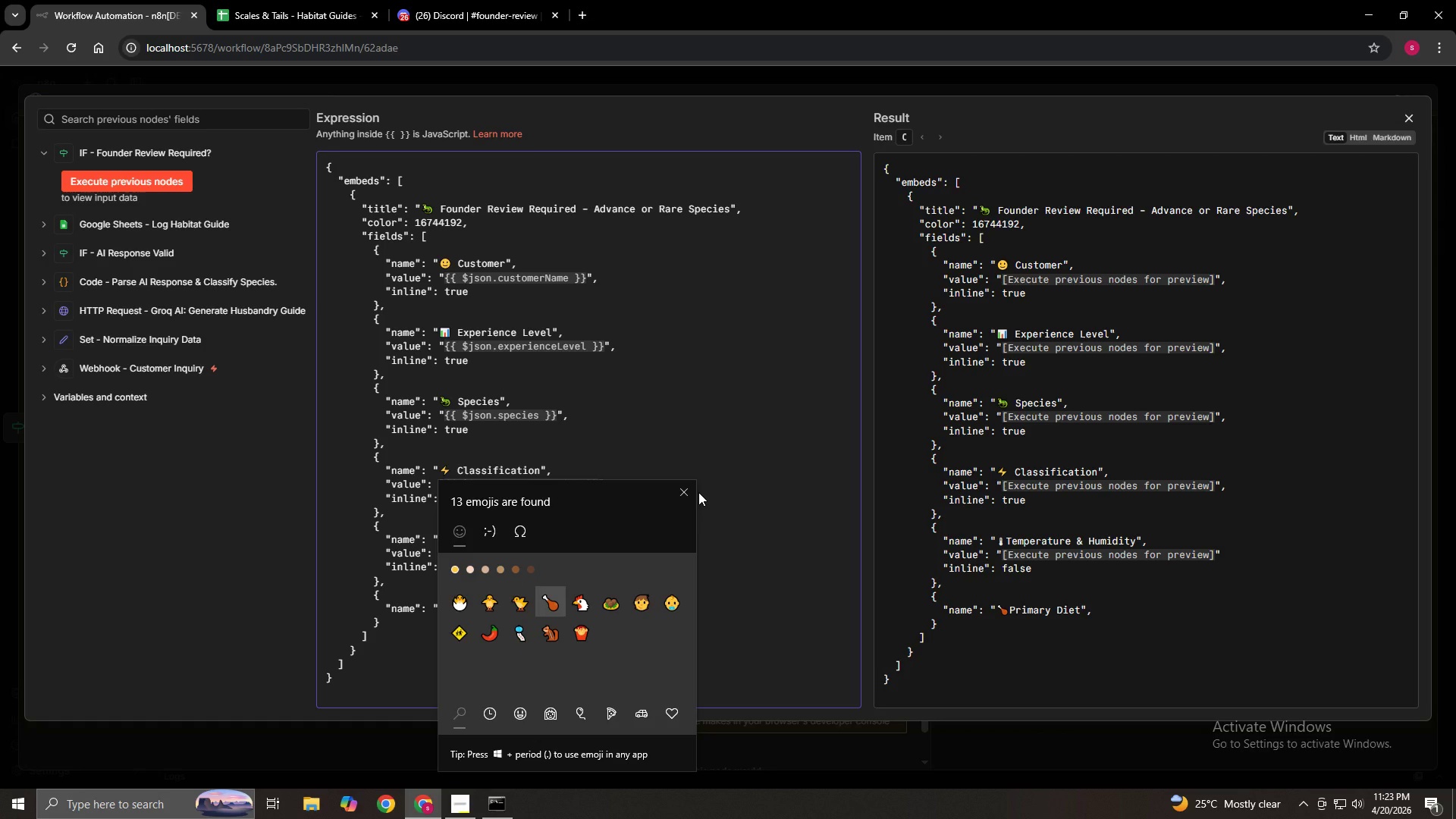 
left_click([698, 492])
 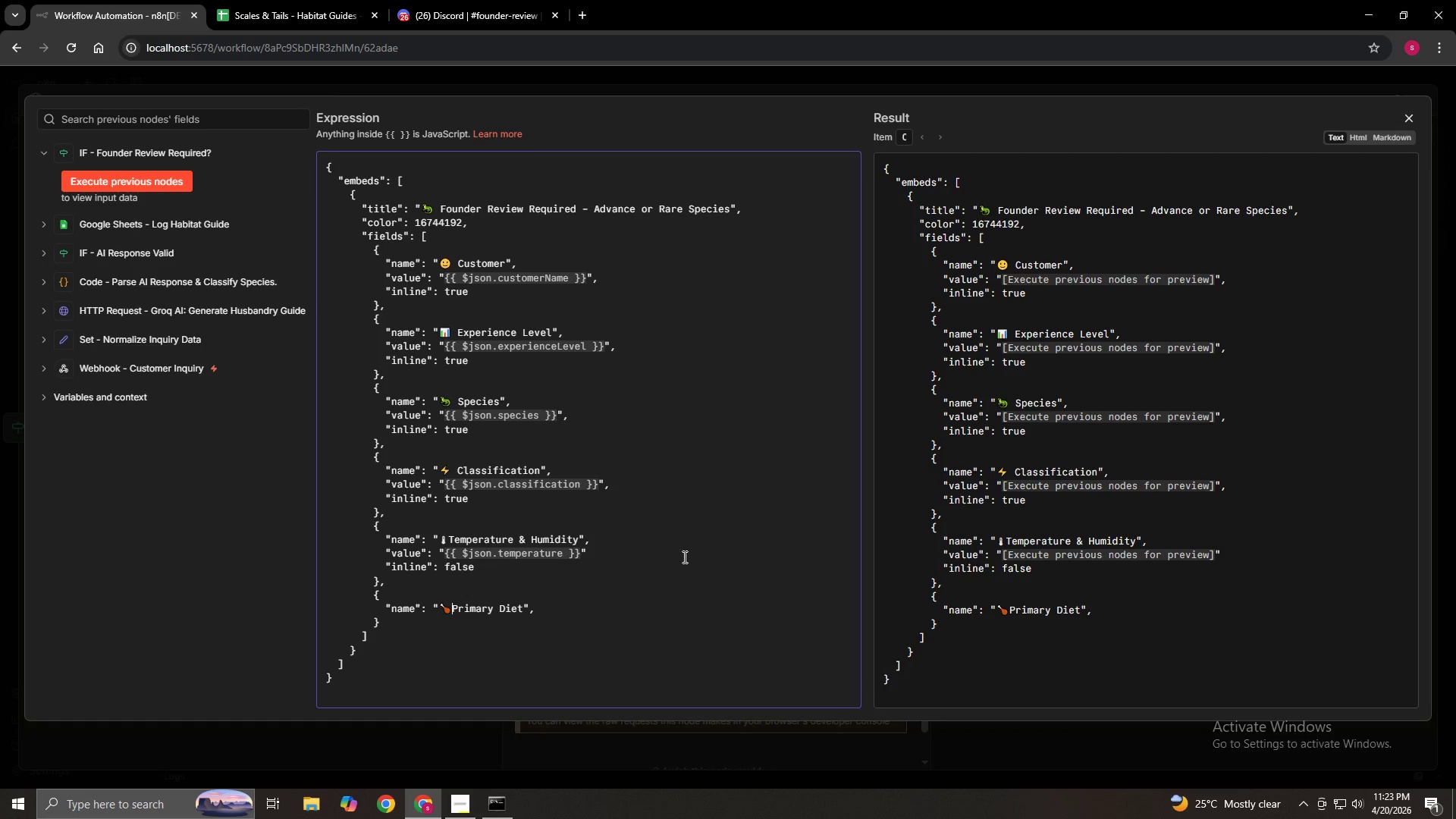 
key(Space)
 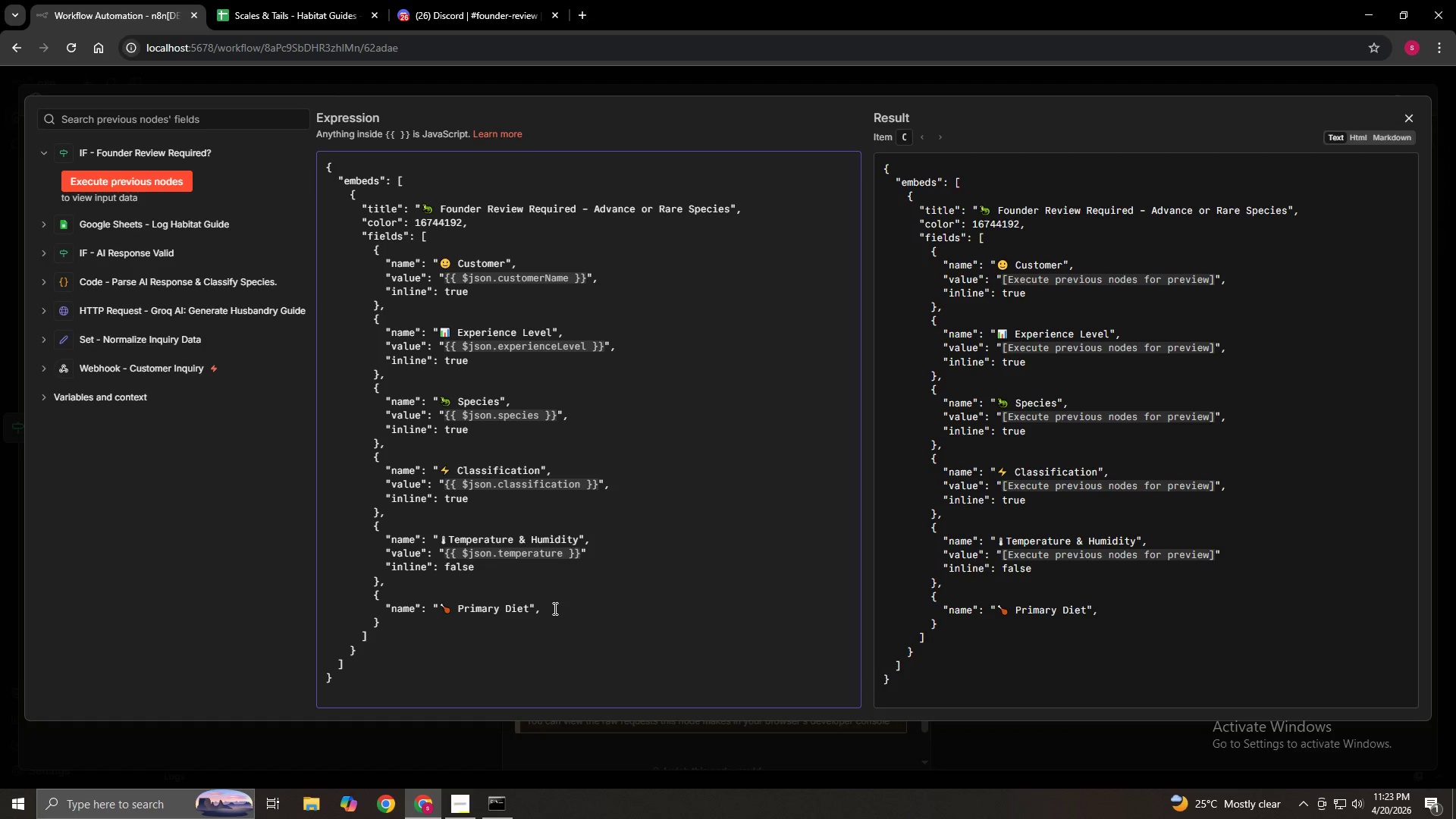 
left_click([552, 608])
 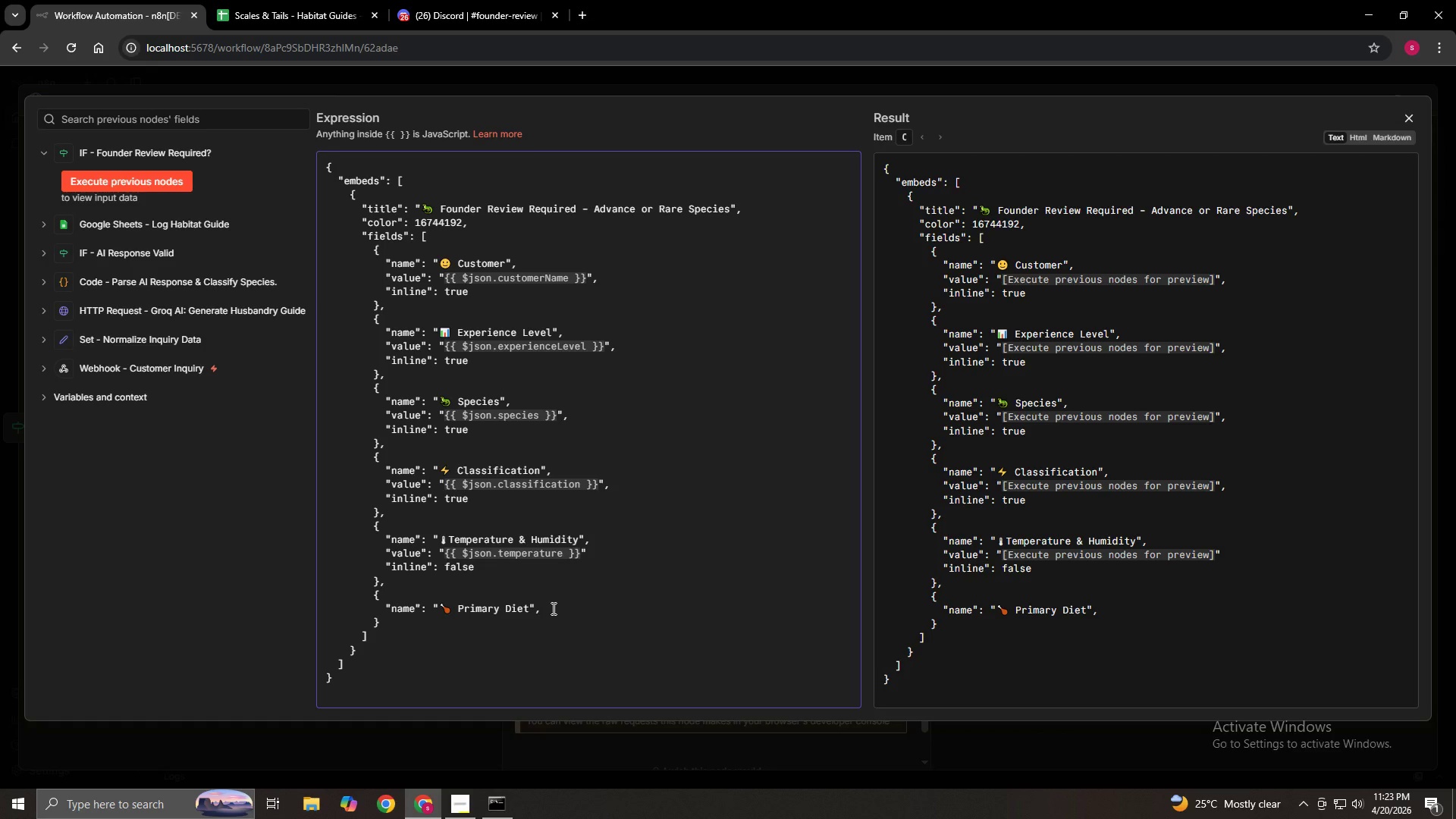 
key(Enter)
 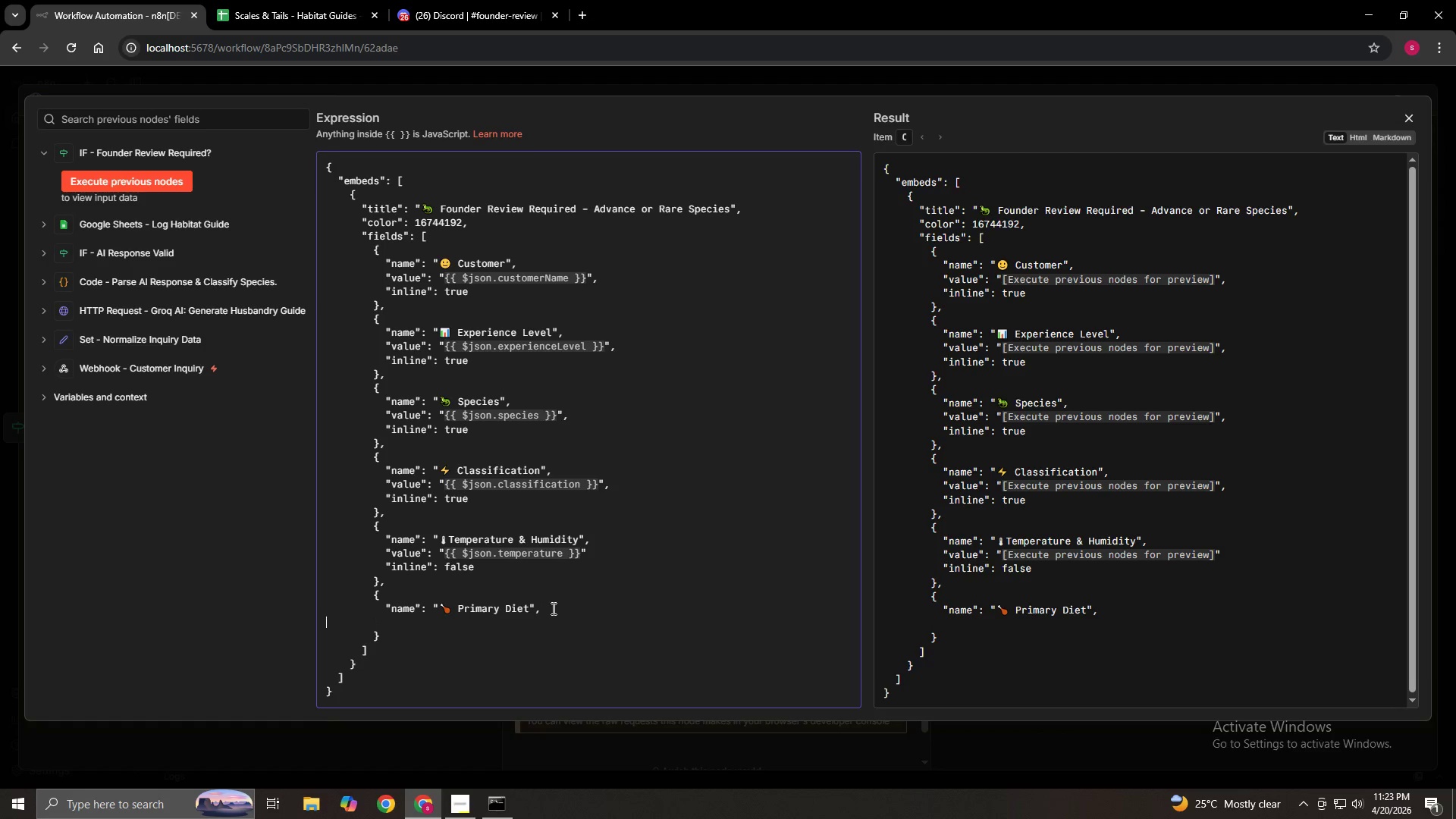 
type(           )
key(Backspace)
type("value": "PP)
key(Backspace)
key(Backspace)
type({{$json.diet)
 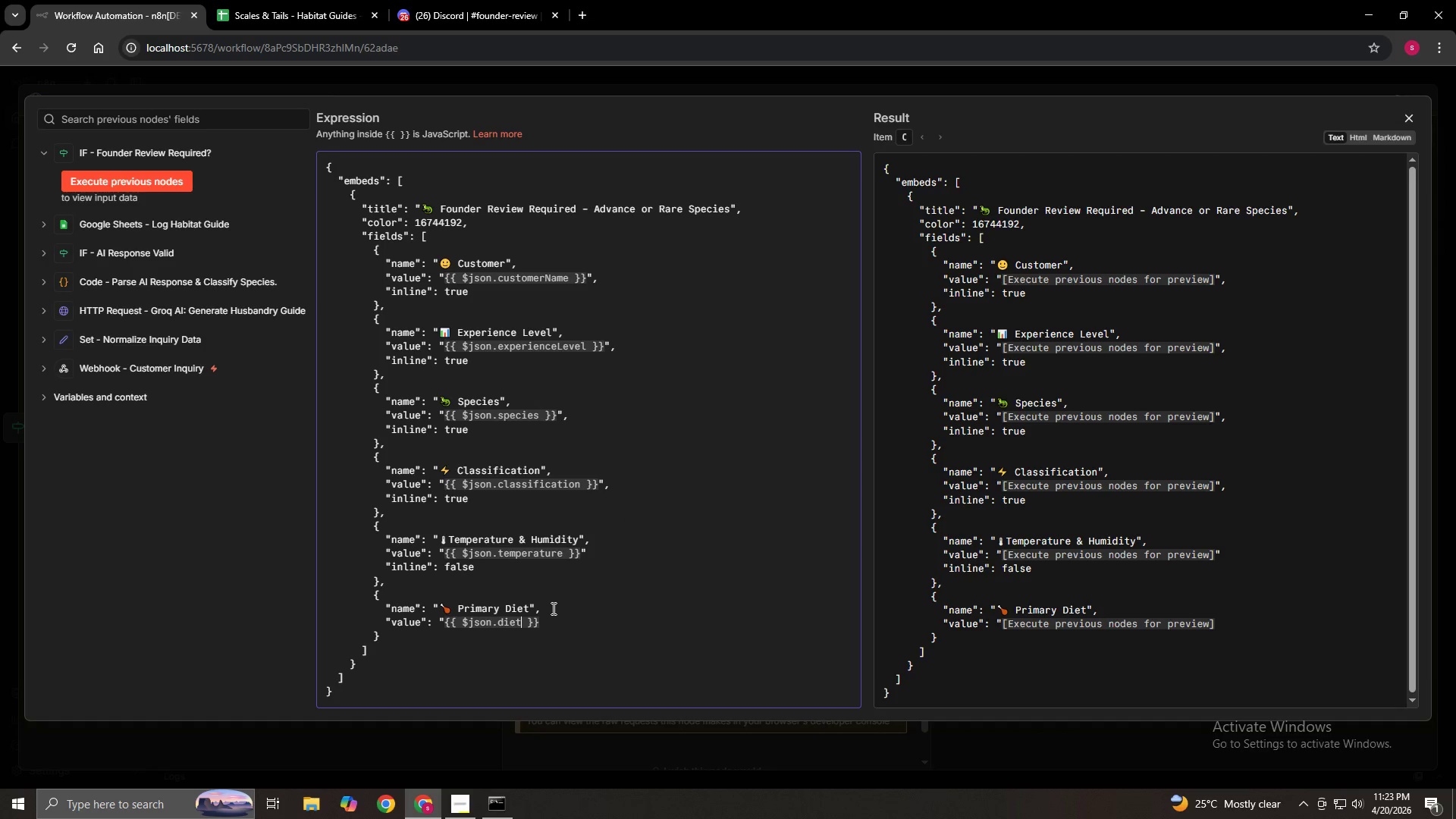 
wait(10.08)
 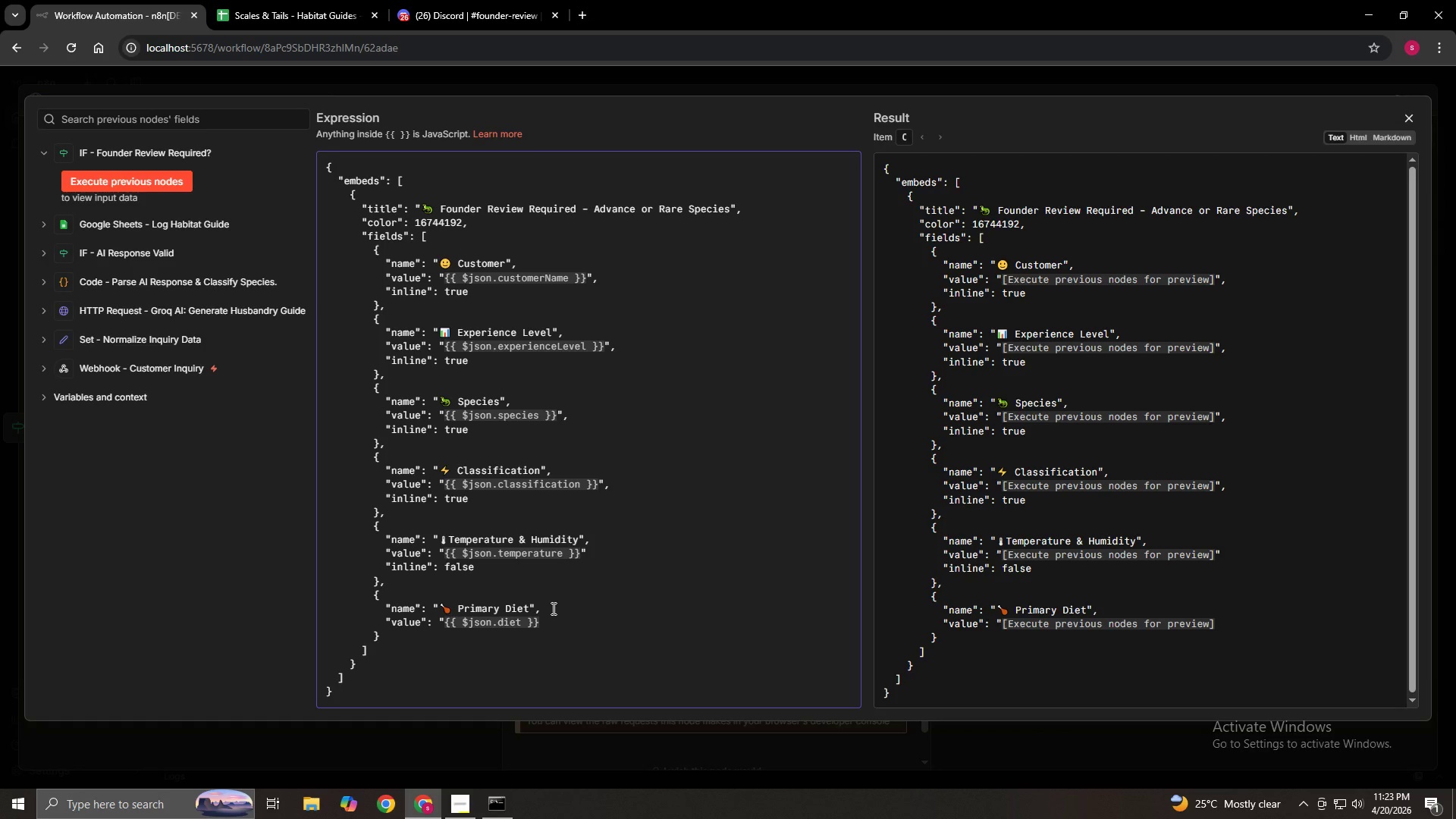 
key(ArrowRight)
 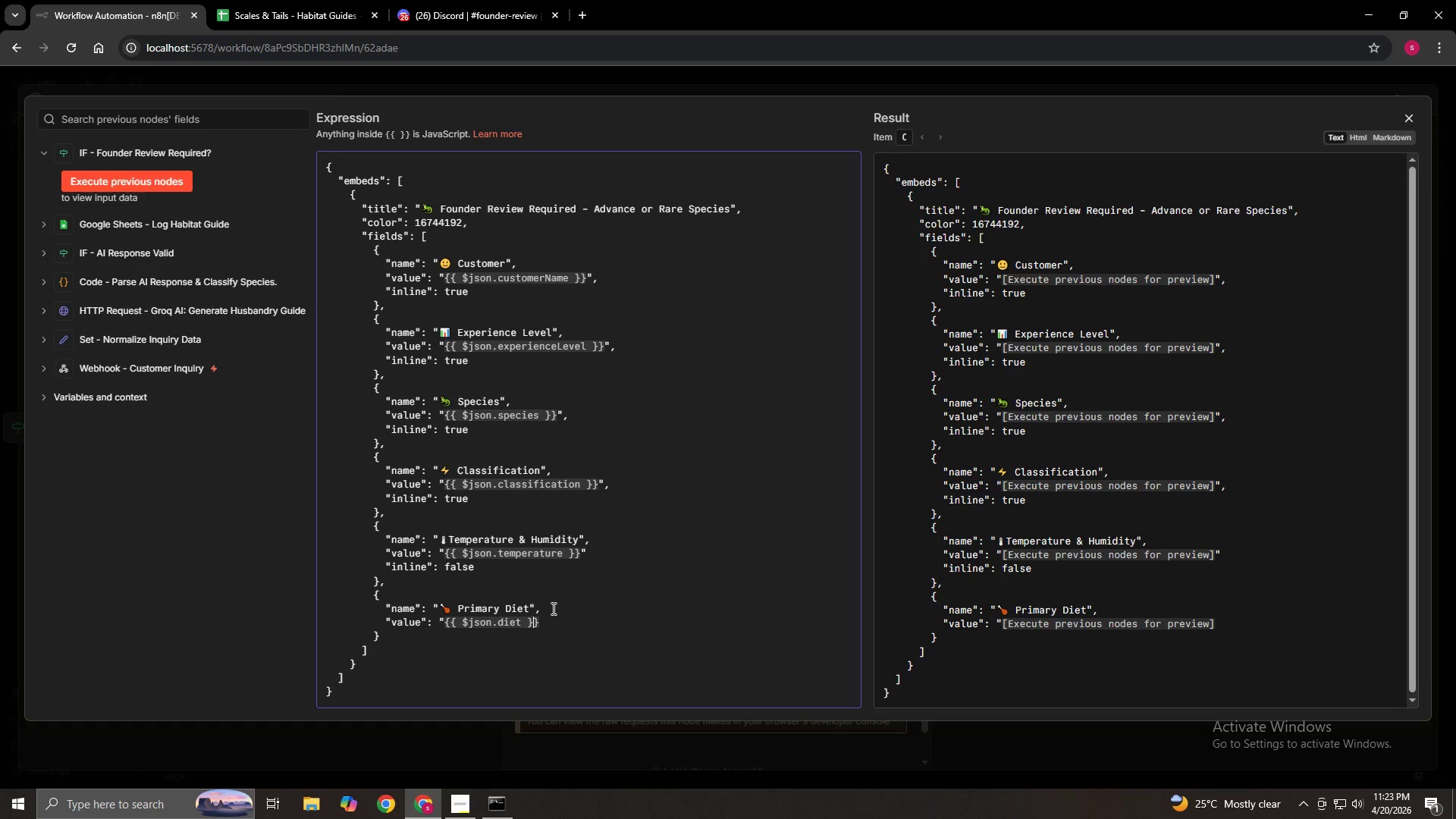 
key(ArrowRight)
 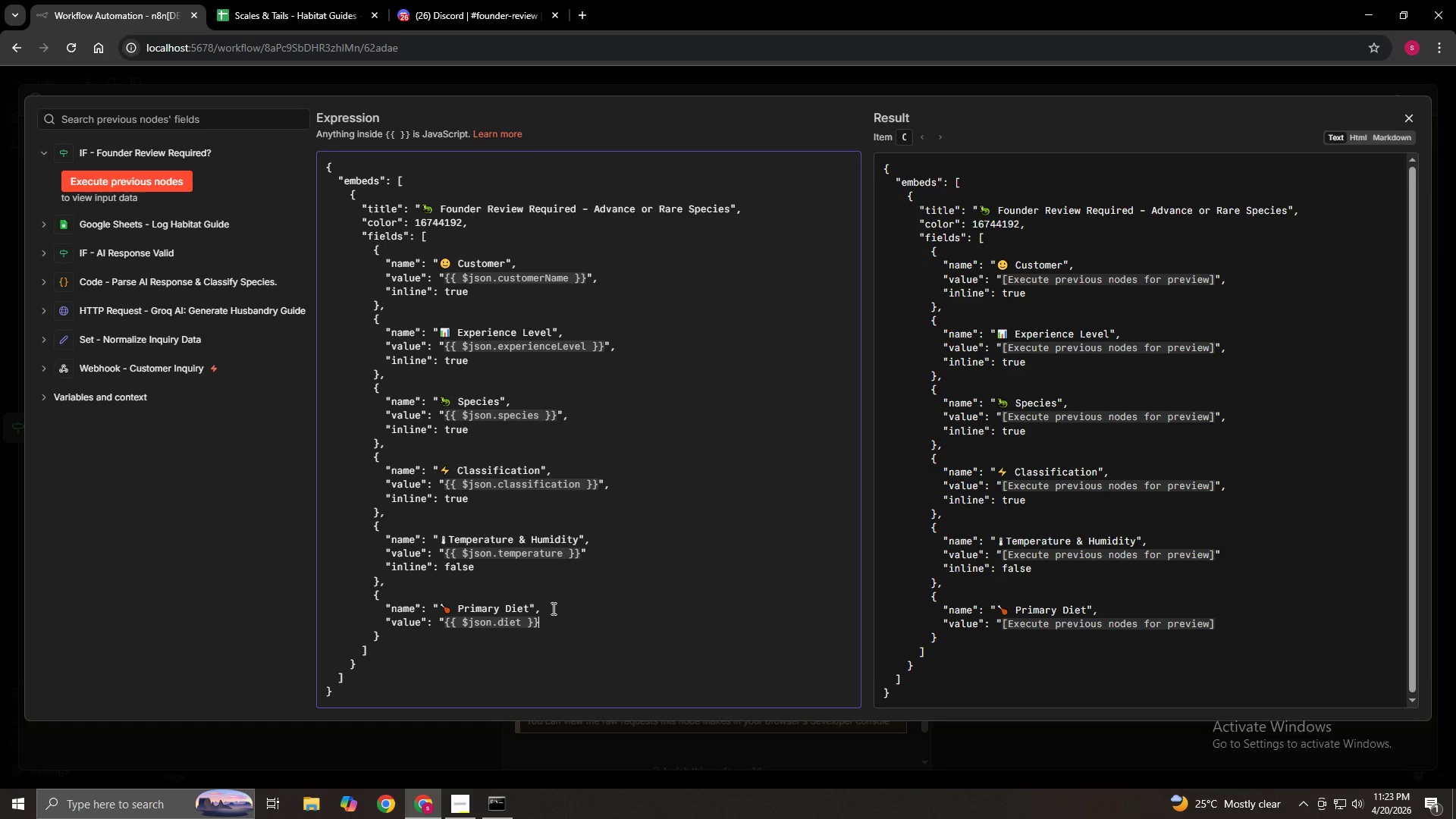 
key(ArrowRight)
 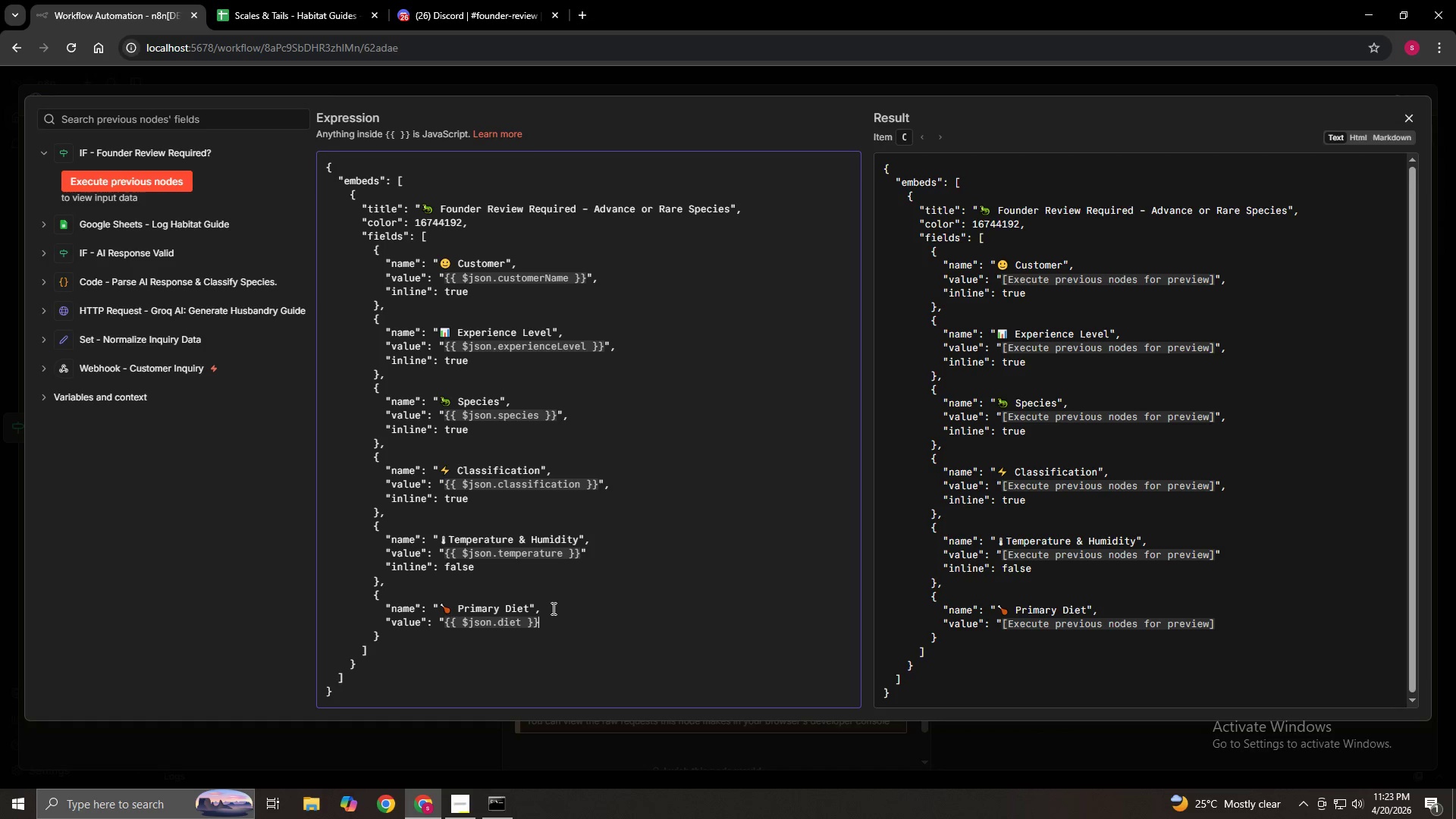 
key(Shift+Quote)
 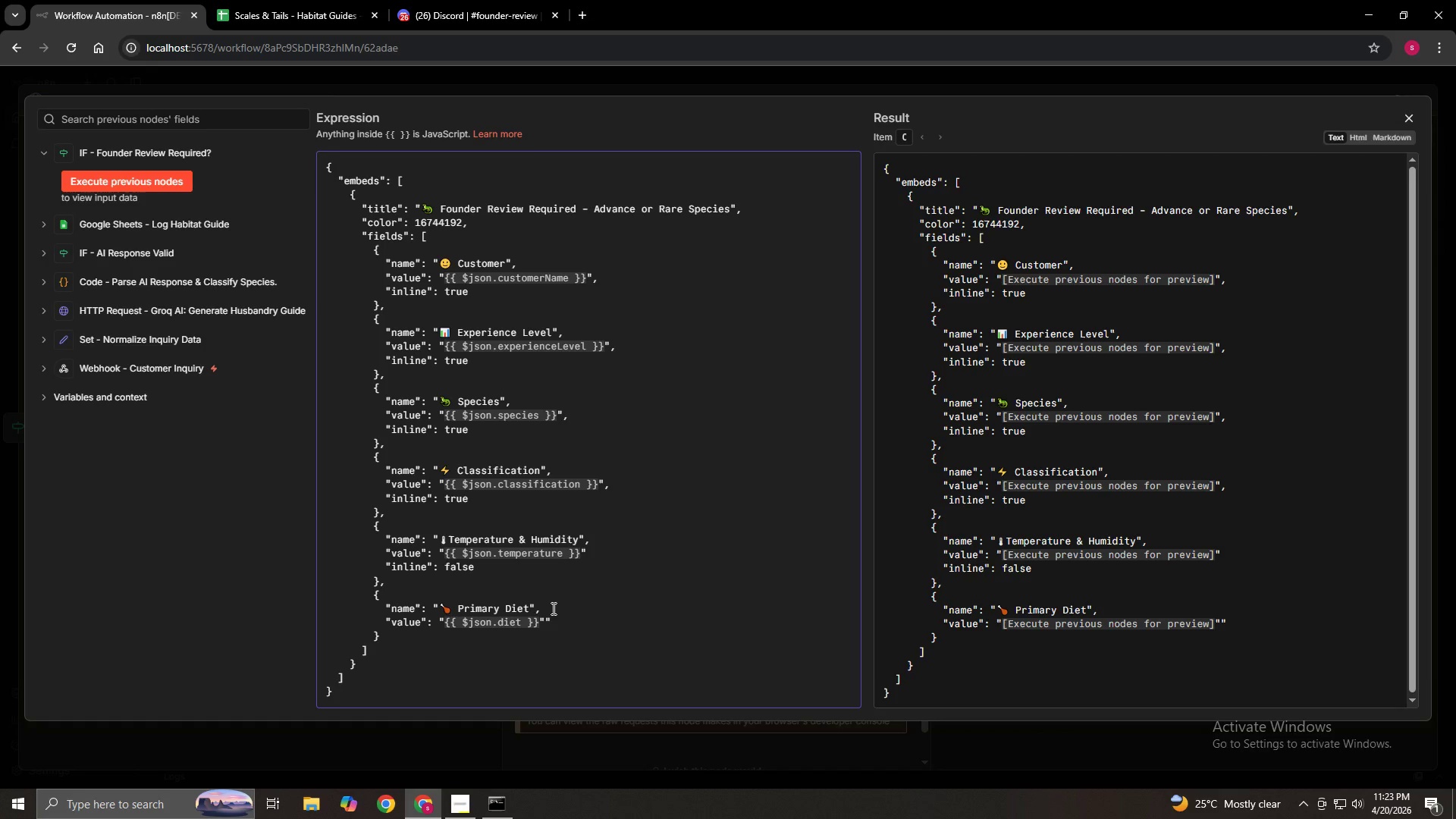 
key(Comma)
 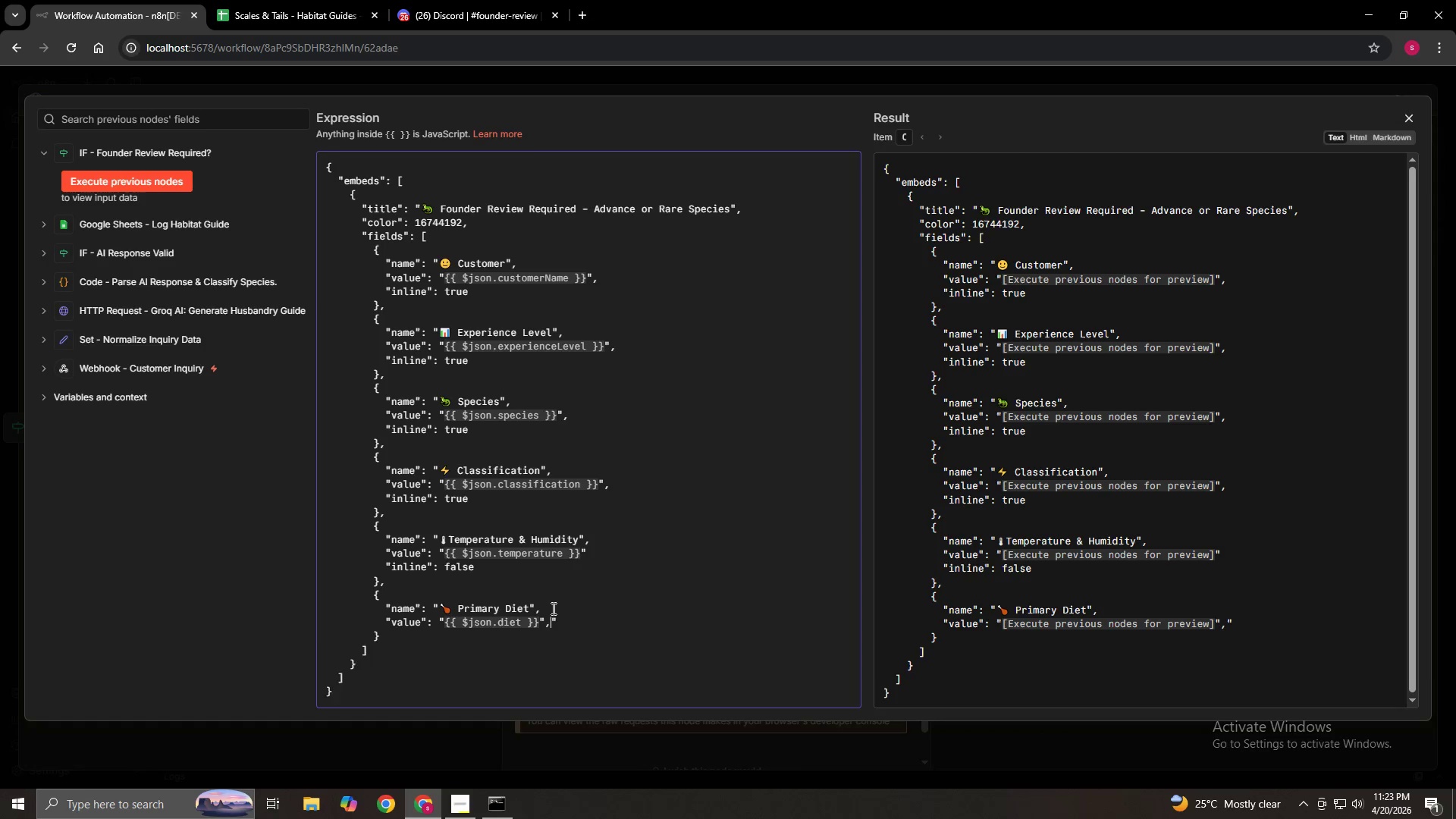 
key(Enter)
 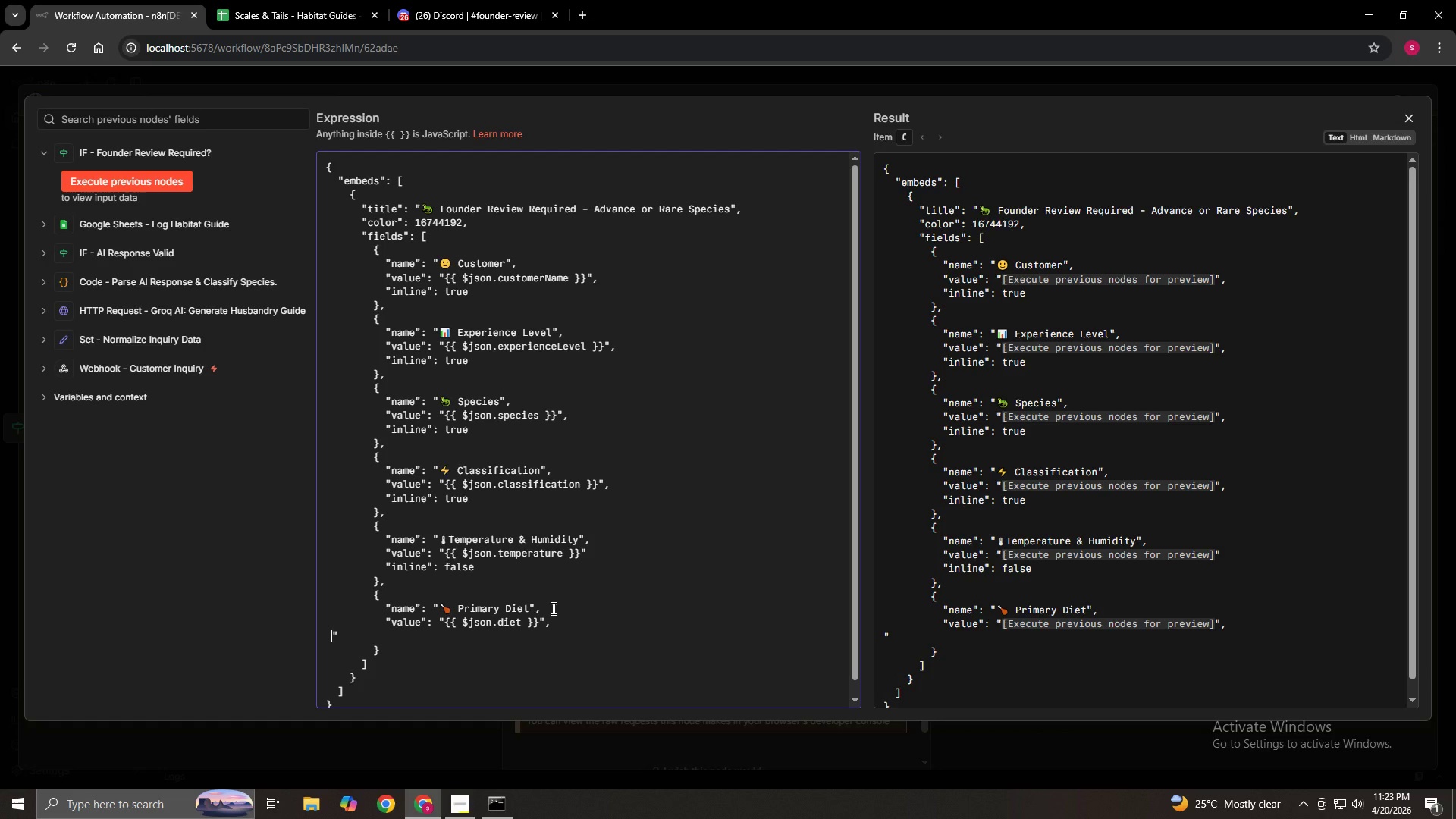 
type(          "inline": flas)
key(Backspace)
key(Backspace)
key(Backspace)
type(alse)
 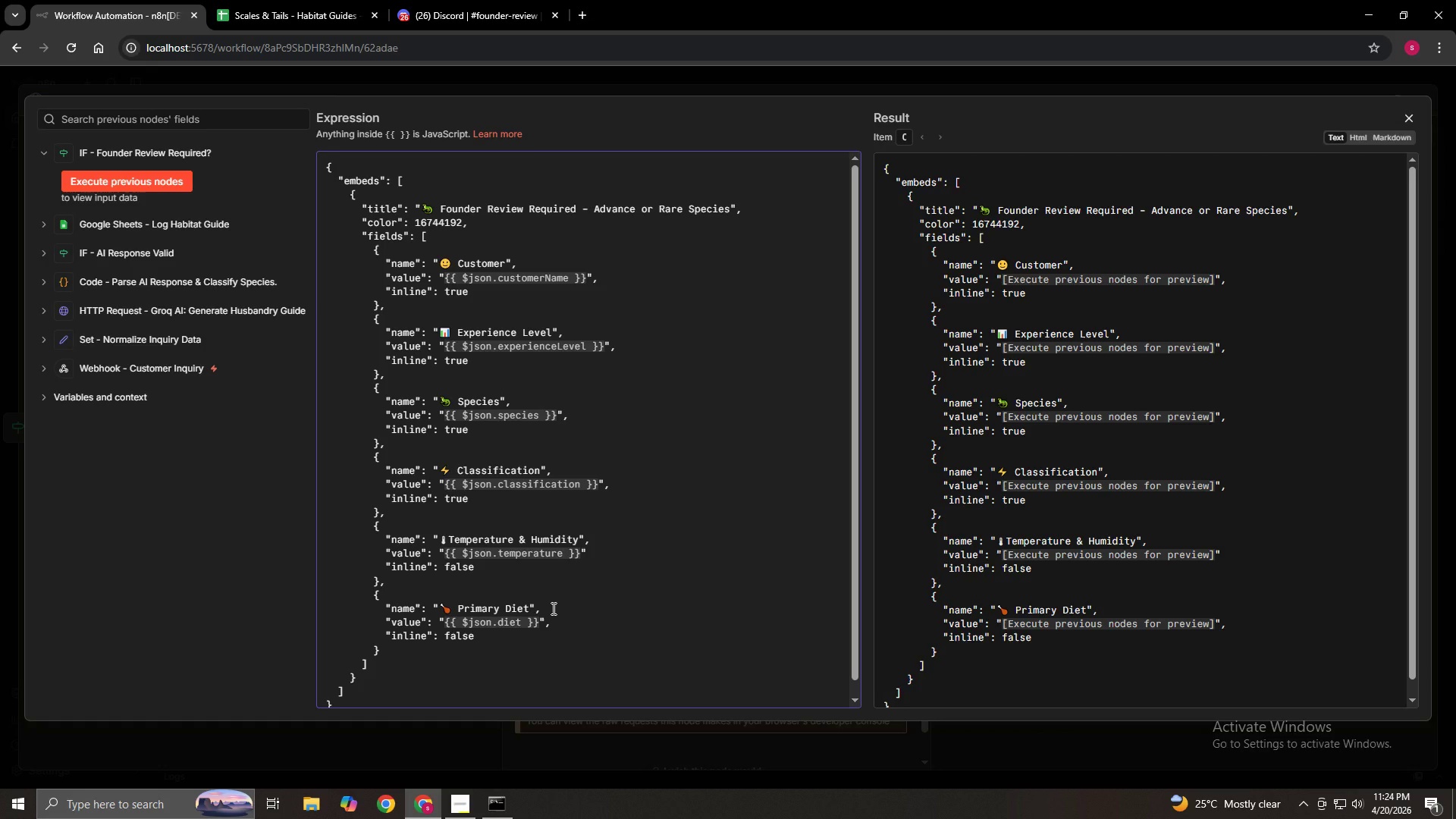 
wait(5.94)
 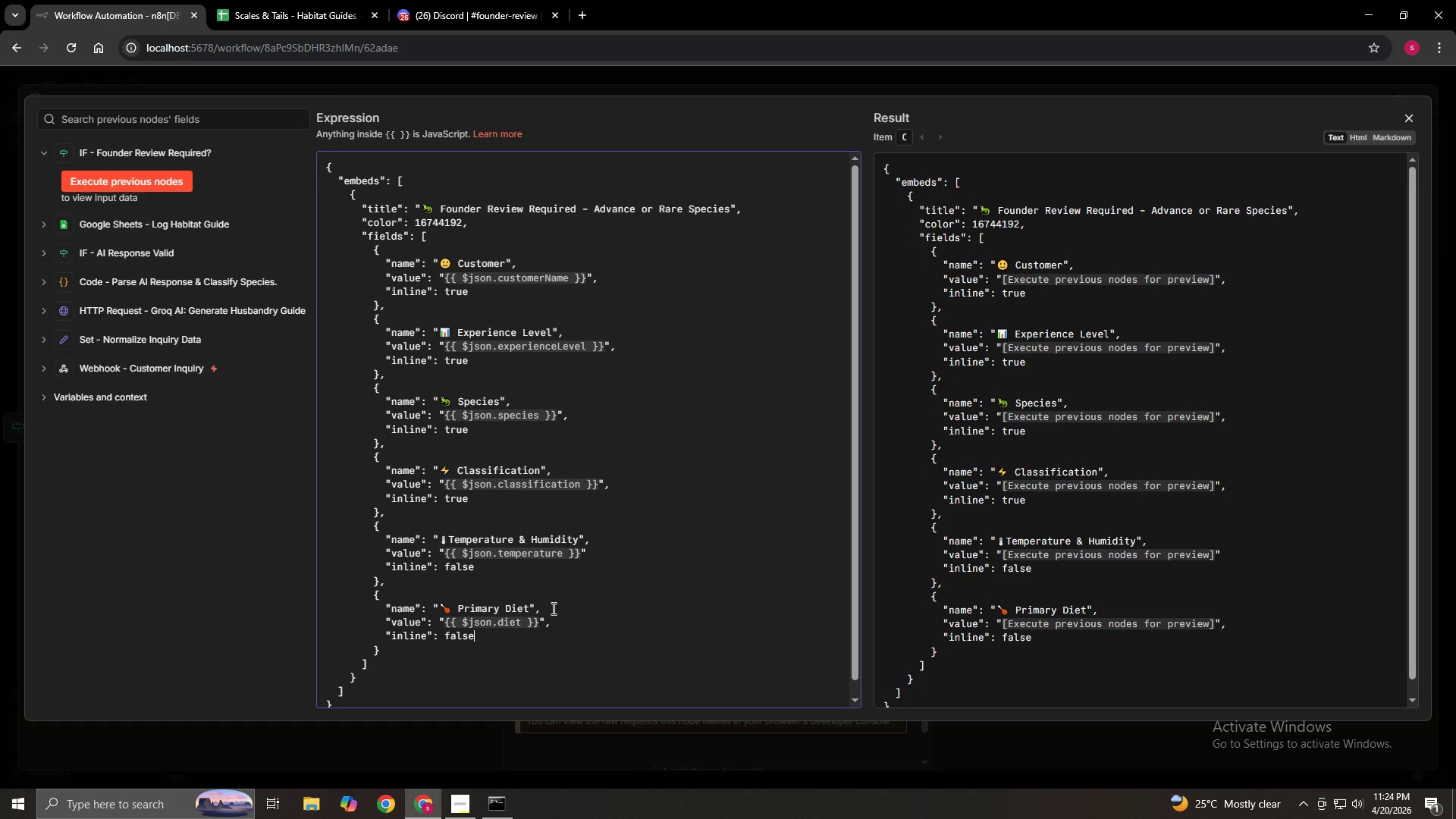 
key(ArrowRight)
 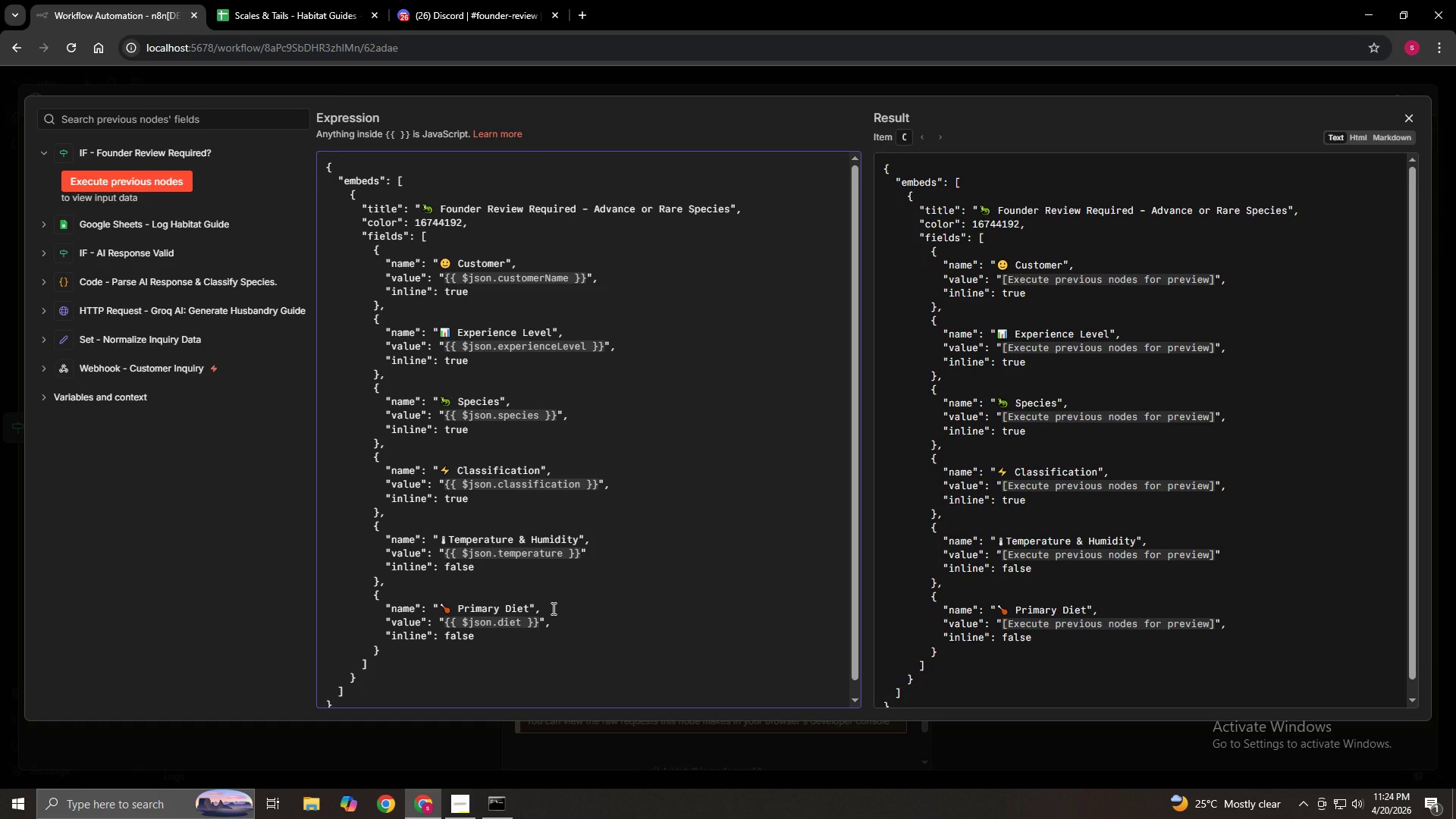 
key(ArrowRight)
 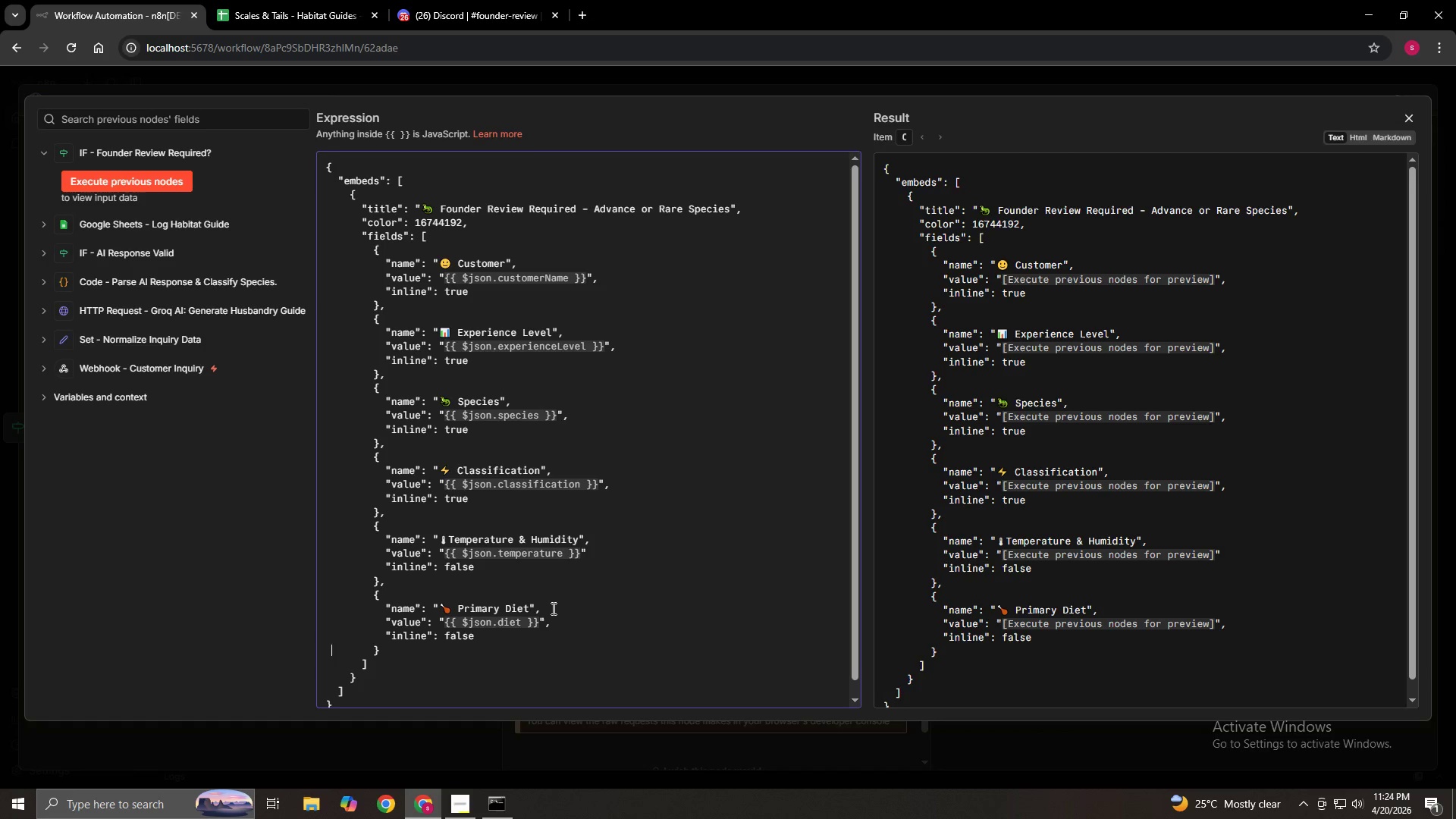 
key(ArrowRight)
 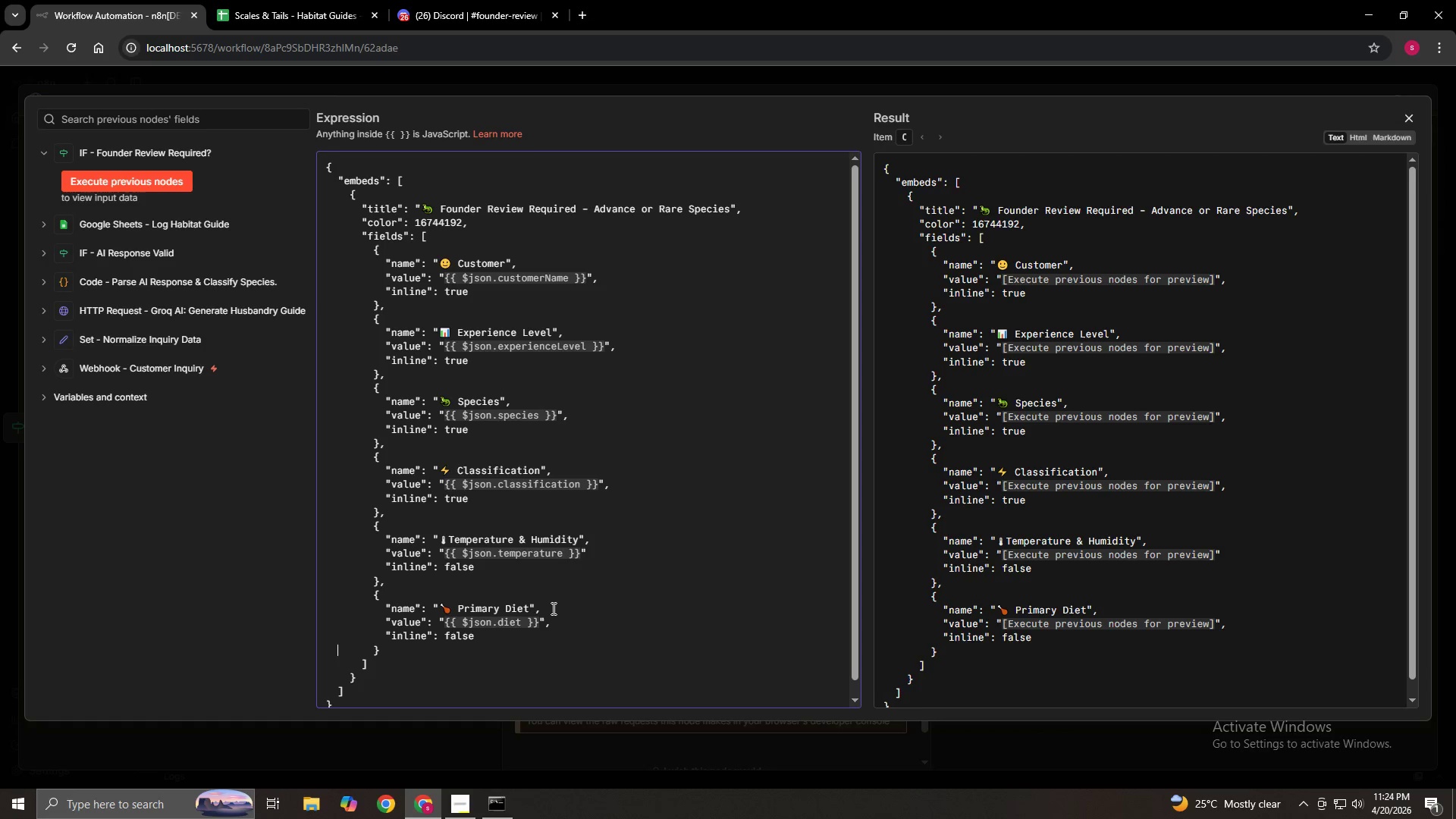 
key(ArrowRight)
 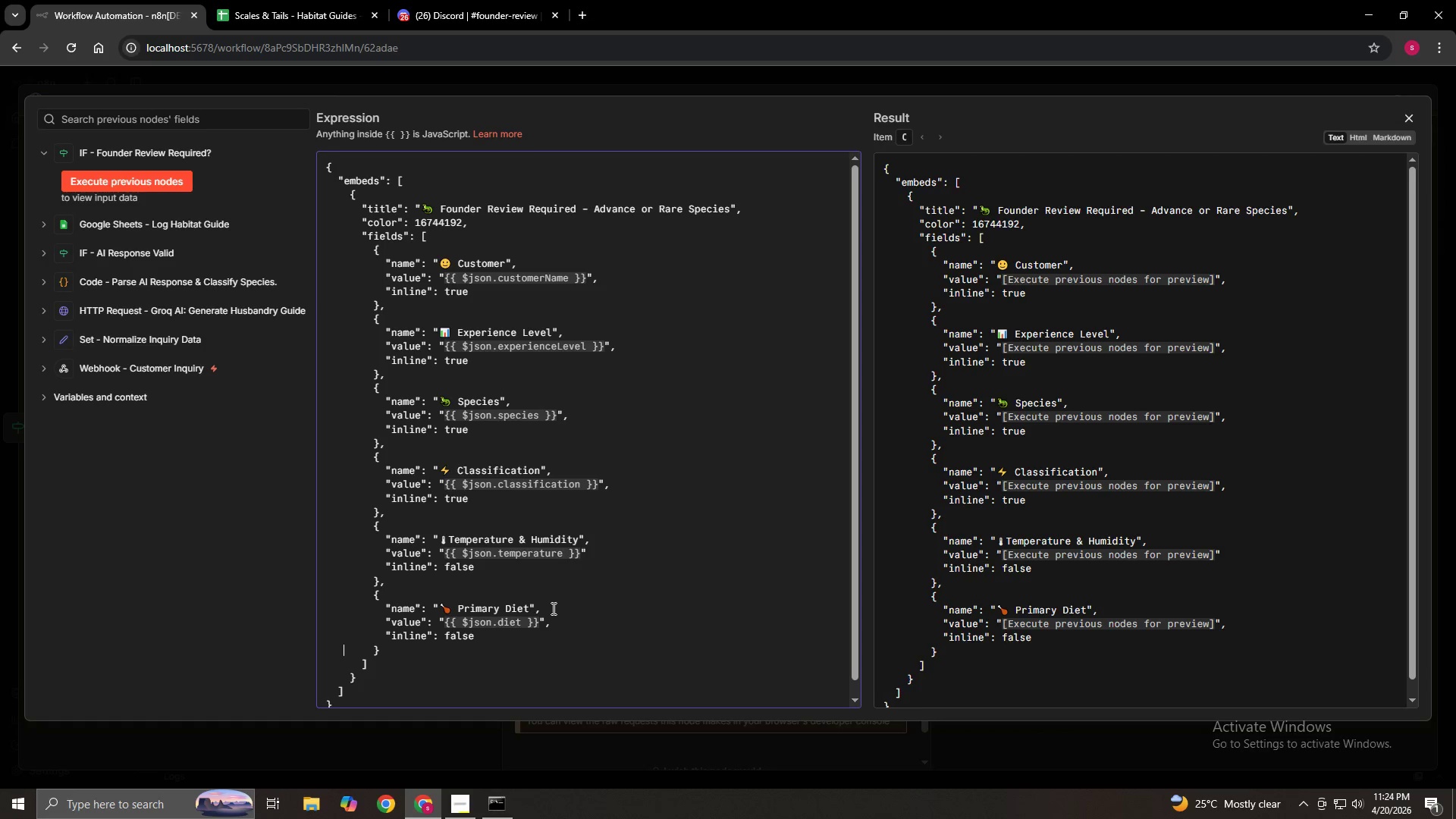 
key(ArrowRight)
 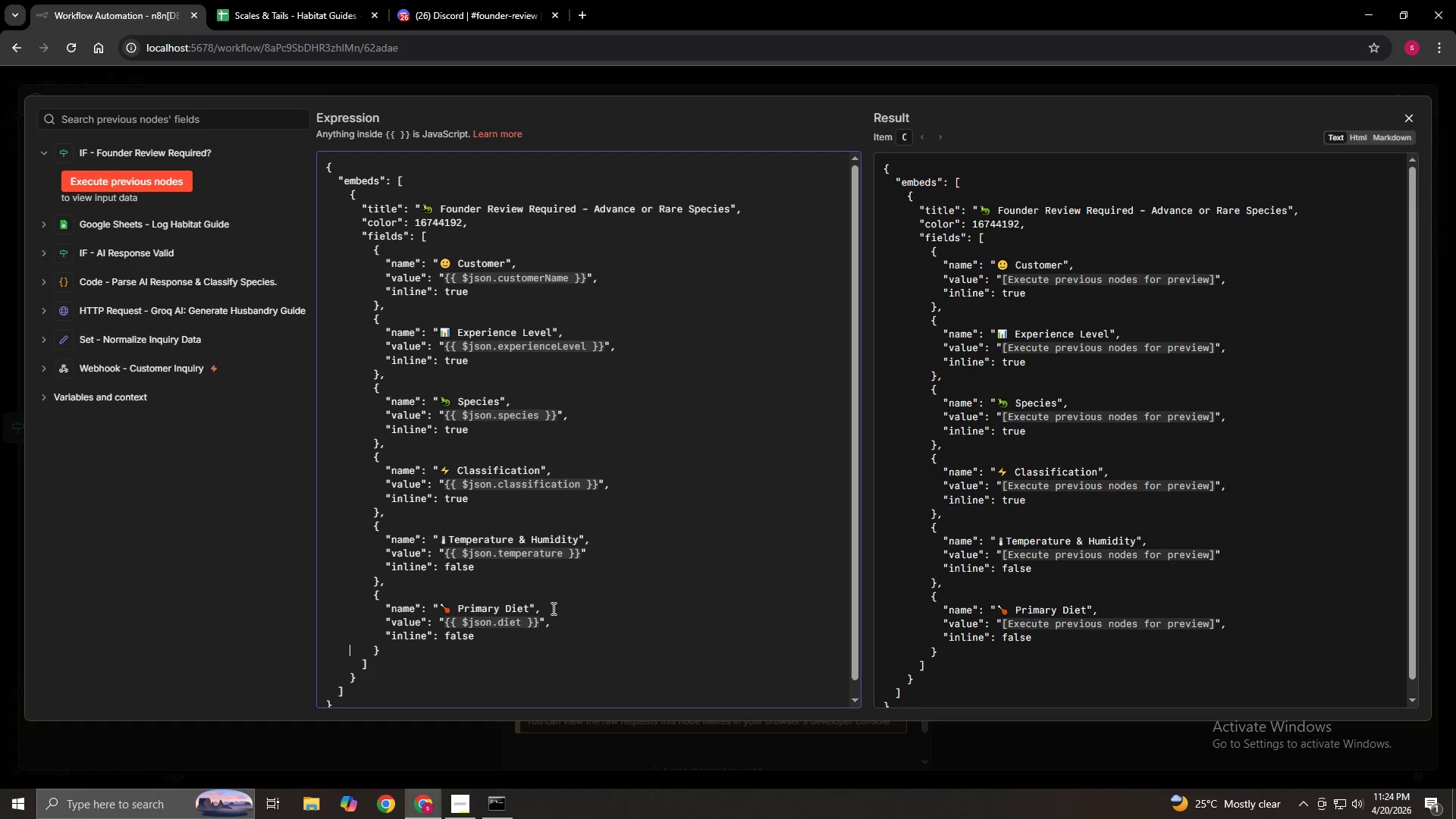 
key(ArrowRight)
 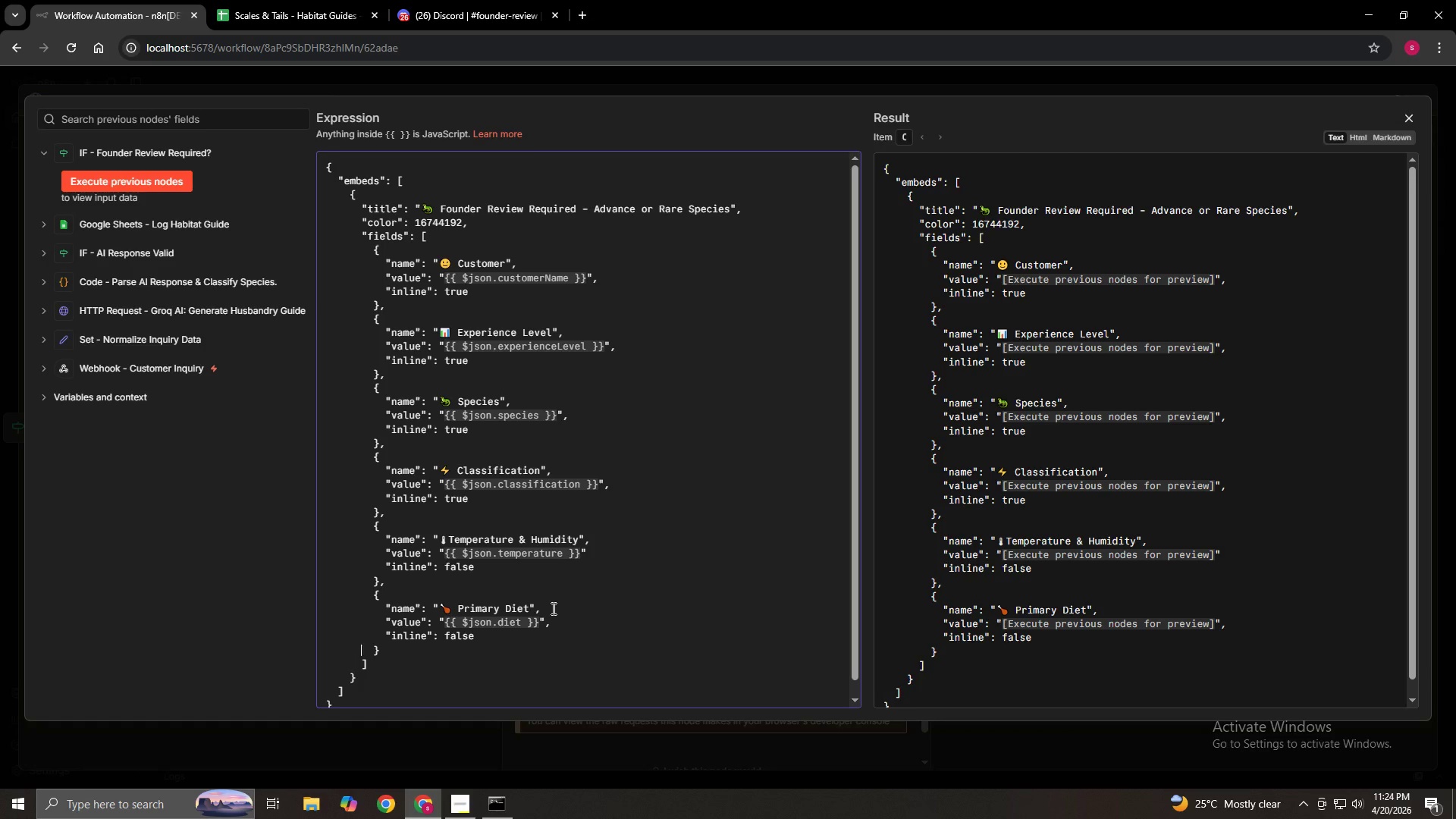 
key(ArrowRight)
 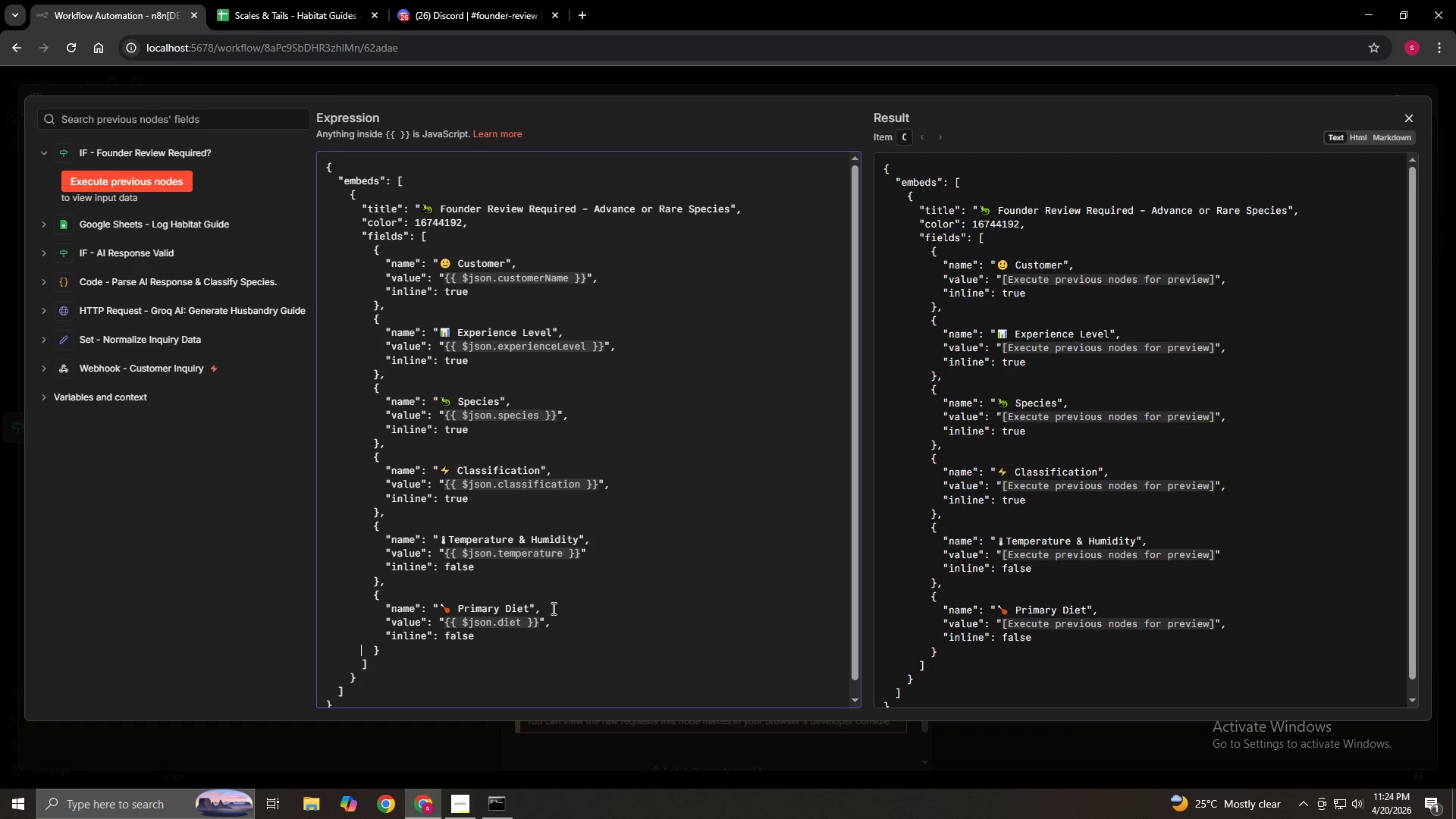 
key(ArrowRight)
 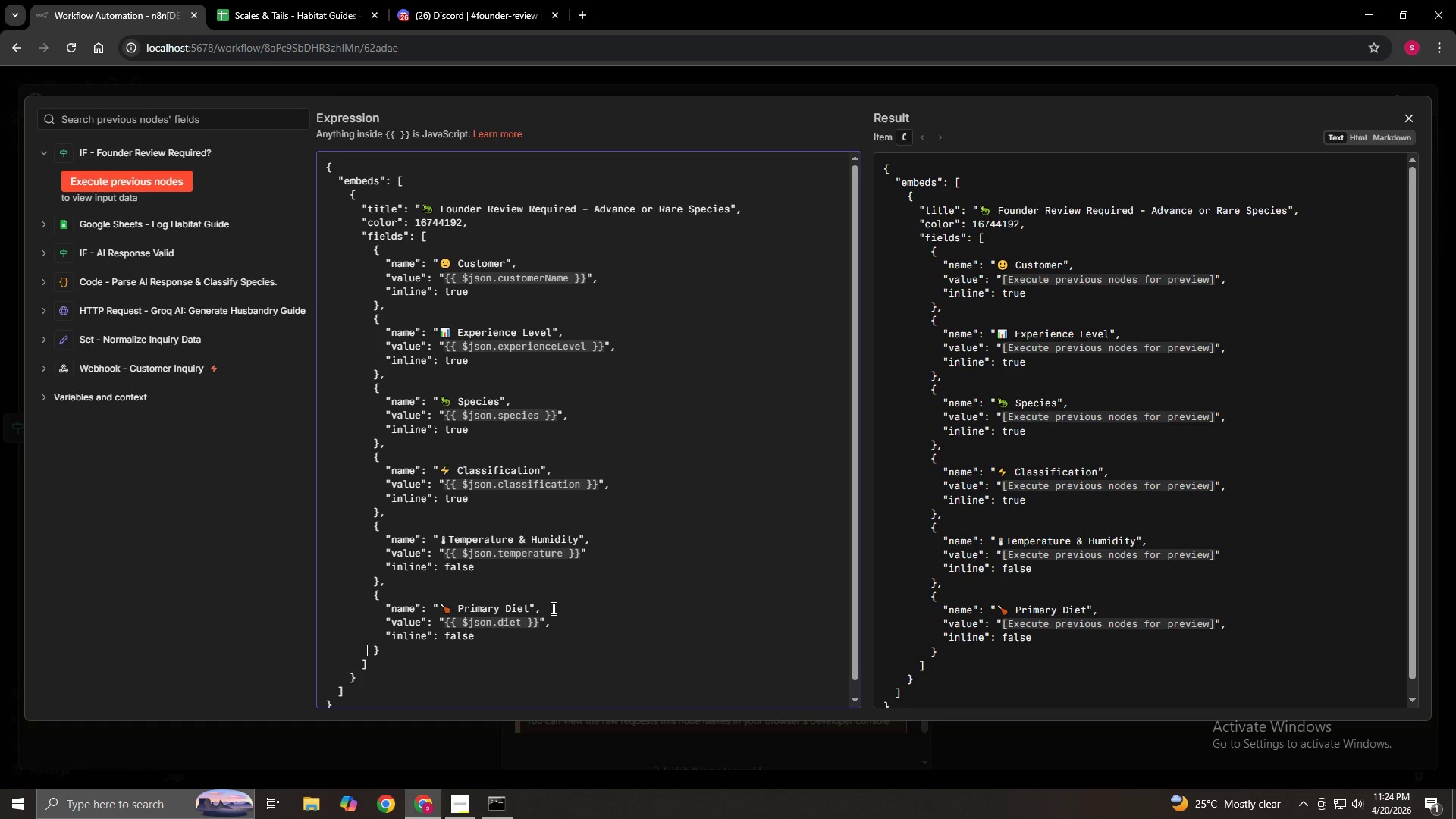 
key(ArrowRight)
 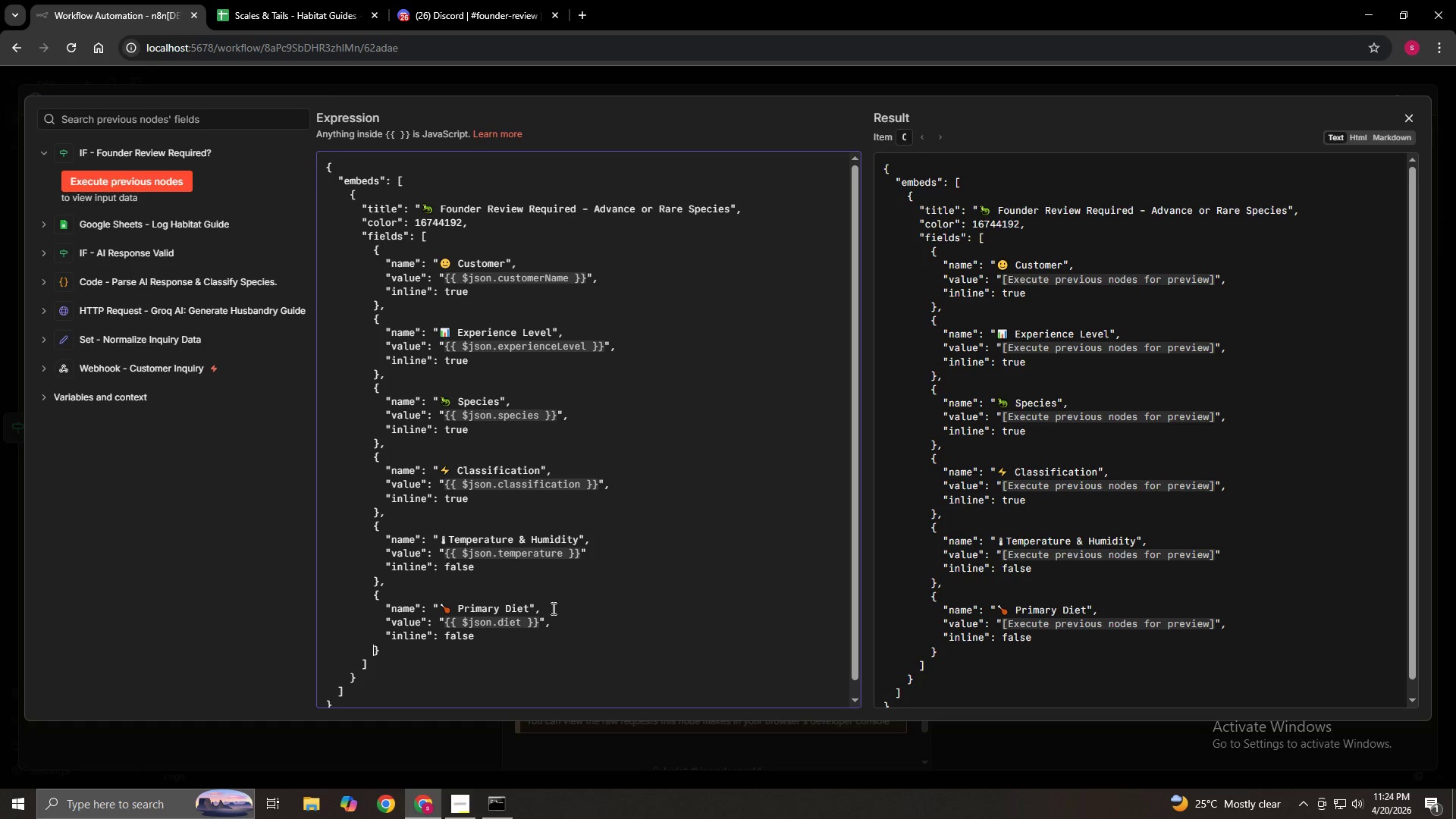 
key(ArrowRight)
 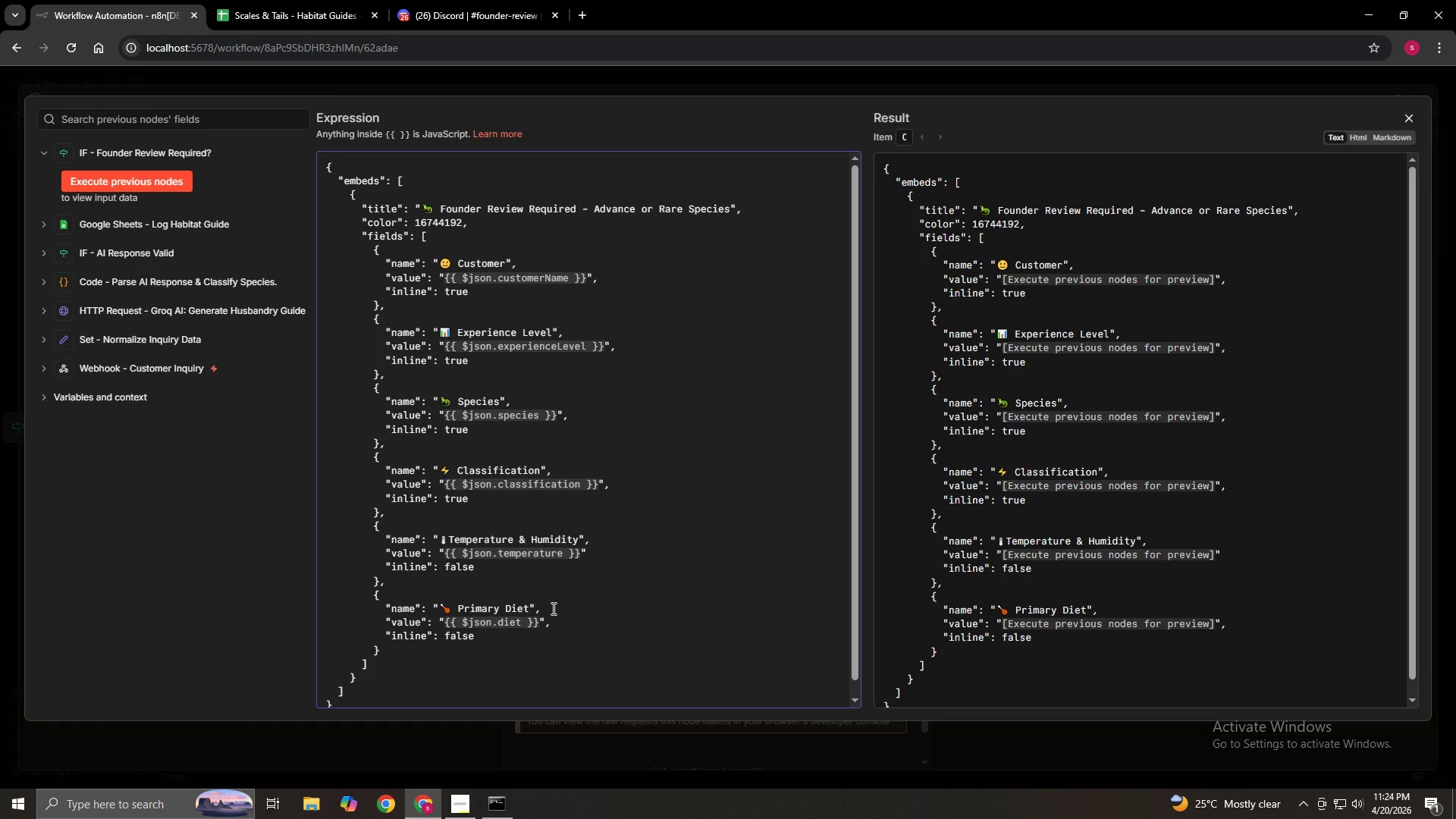 
key(Comma)
 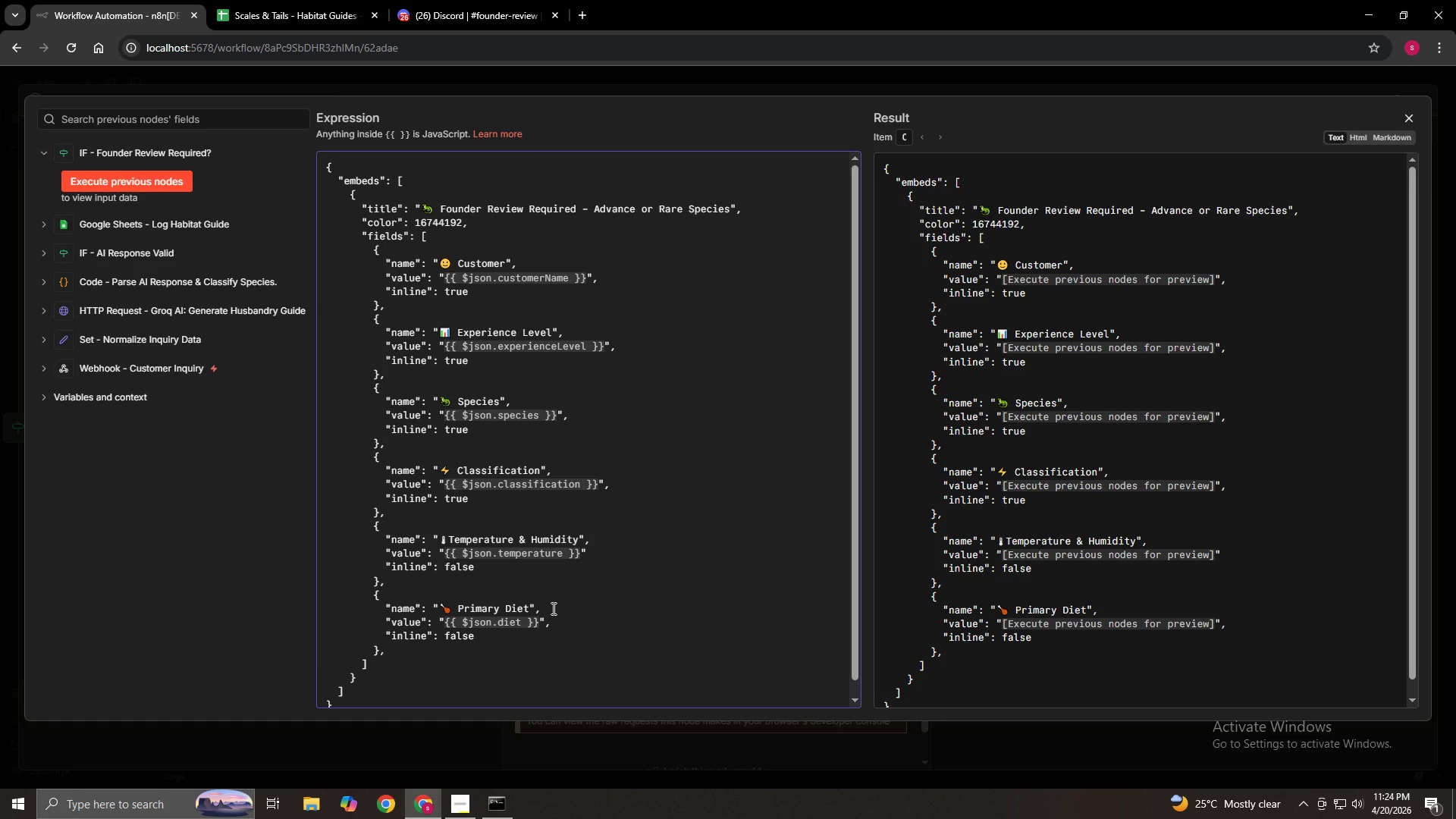 
key(Enter)
 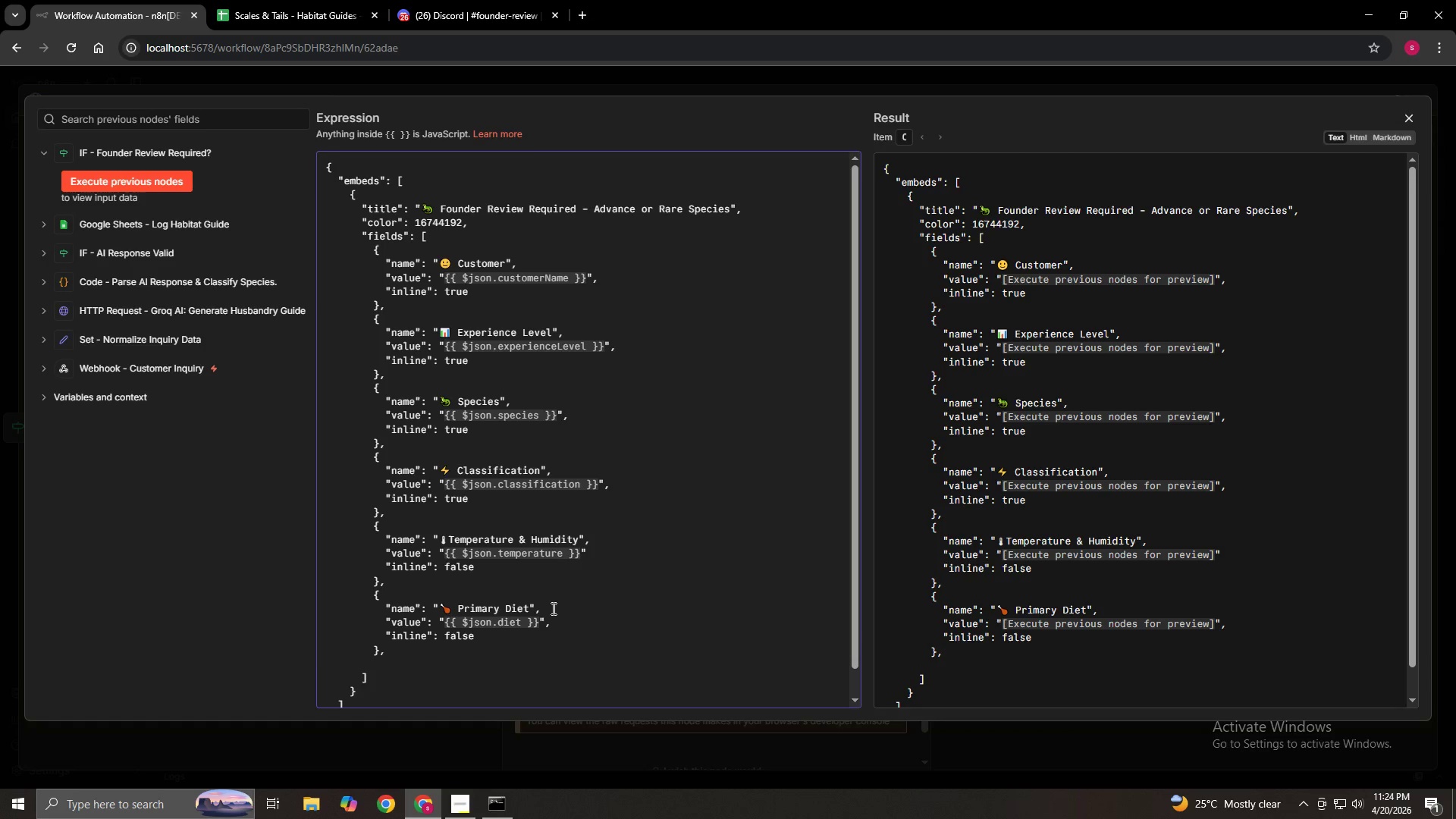 
key(Space)
 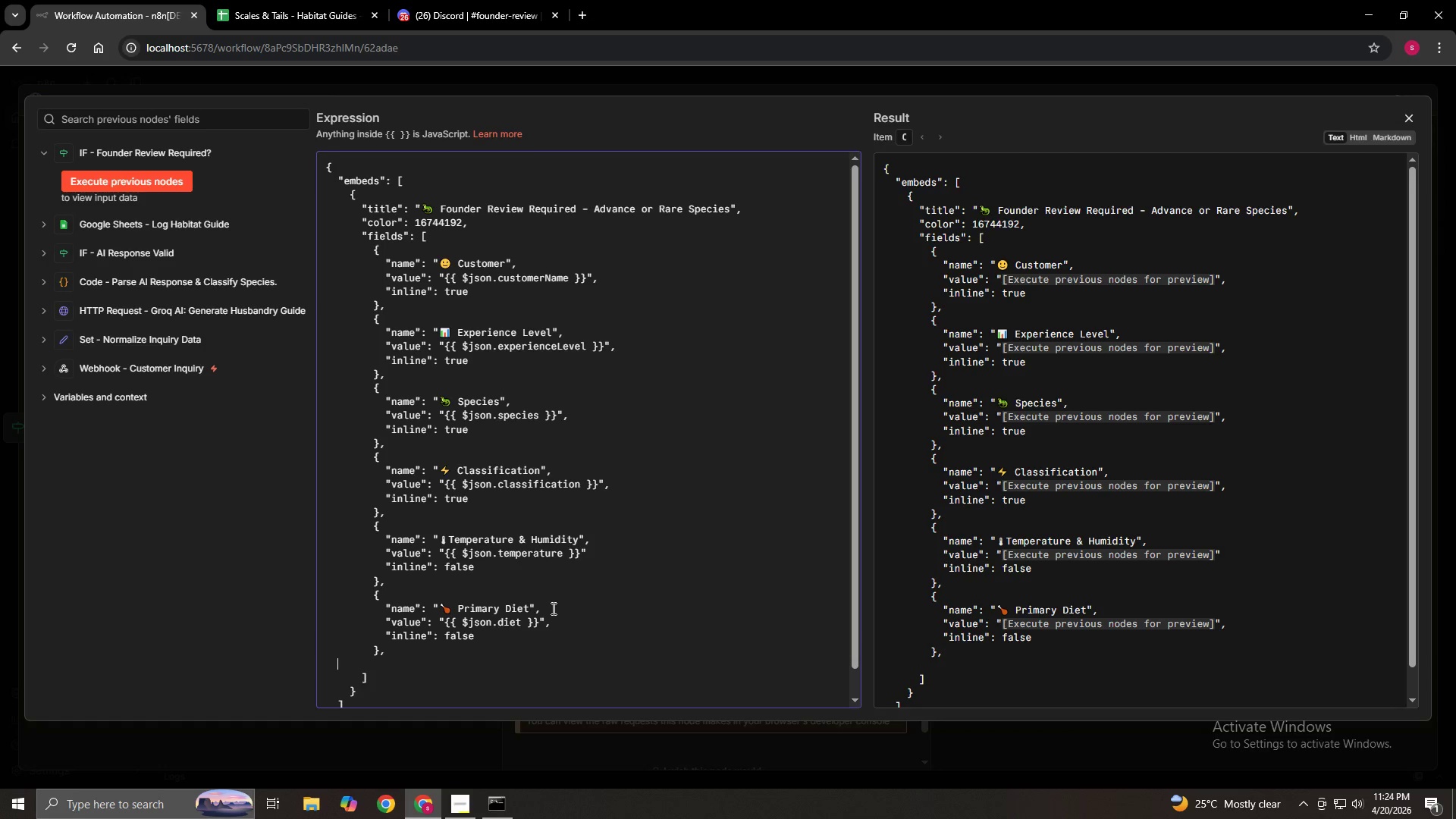 
key(Space)
 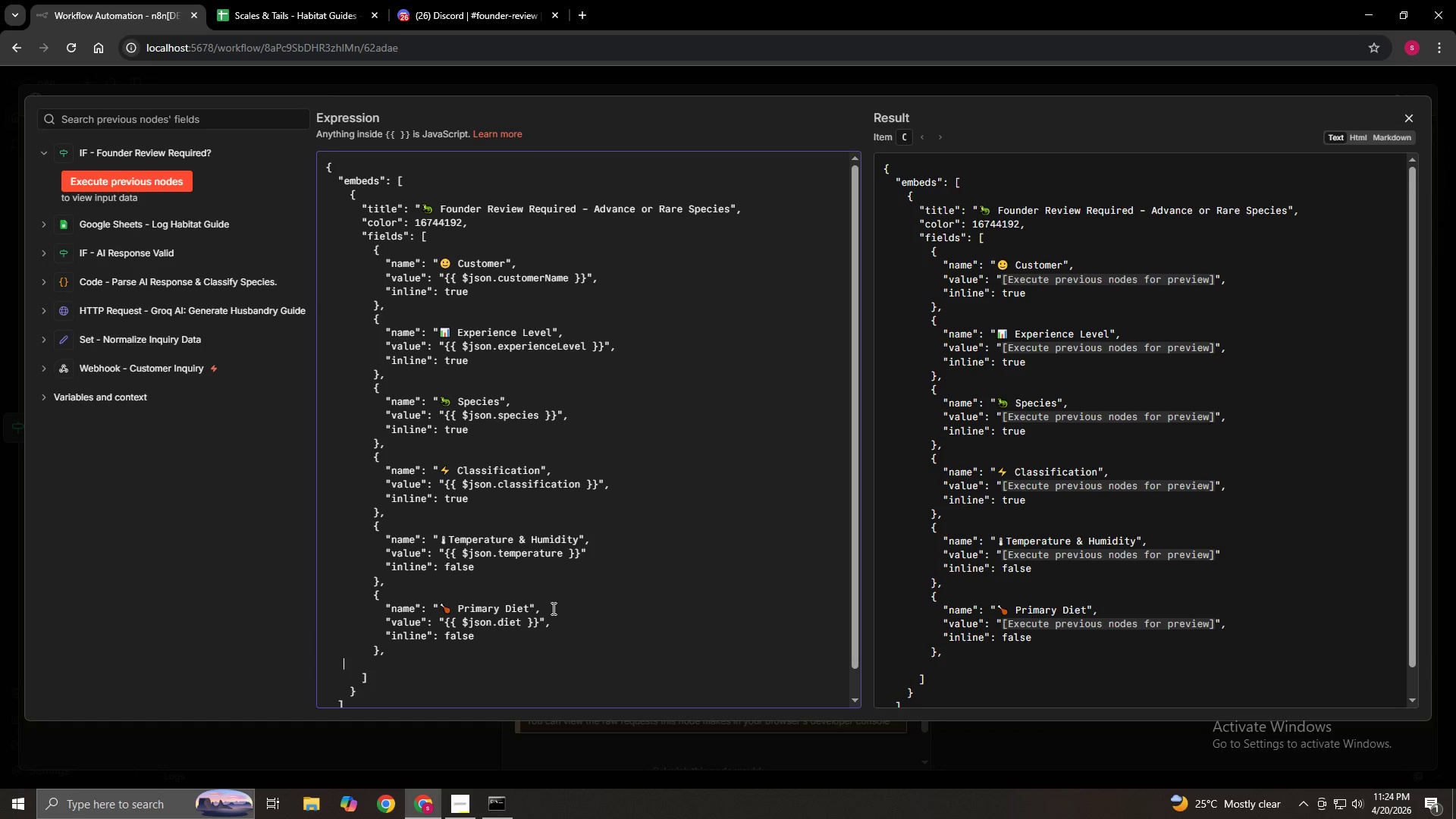 
key(Space)
 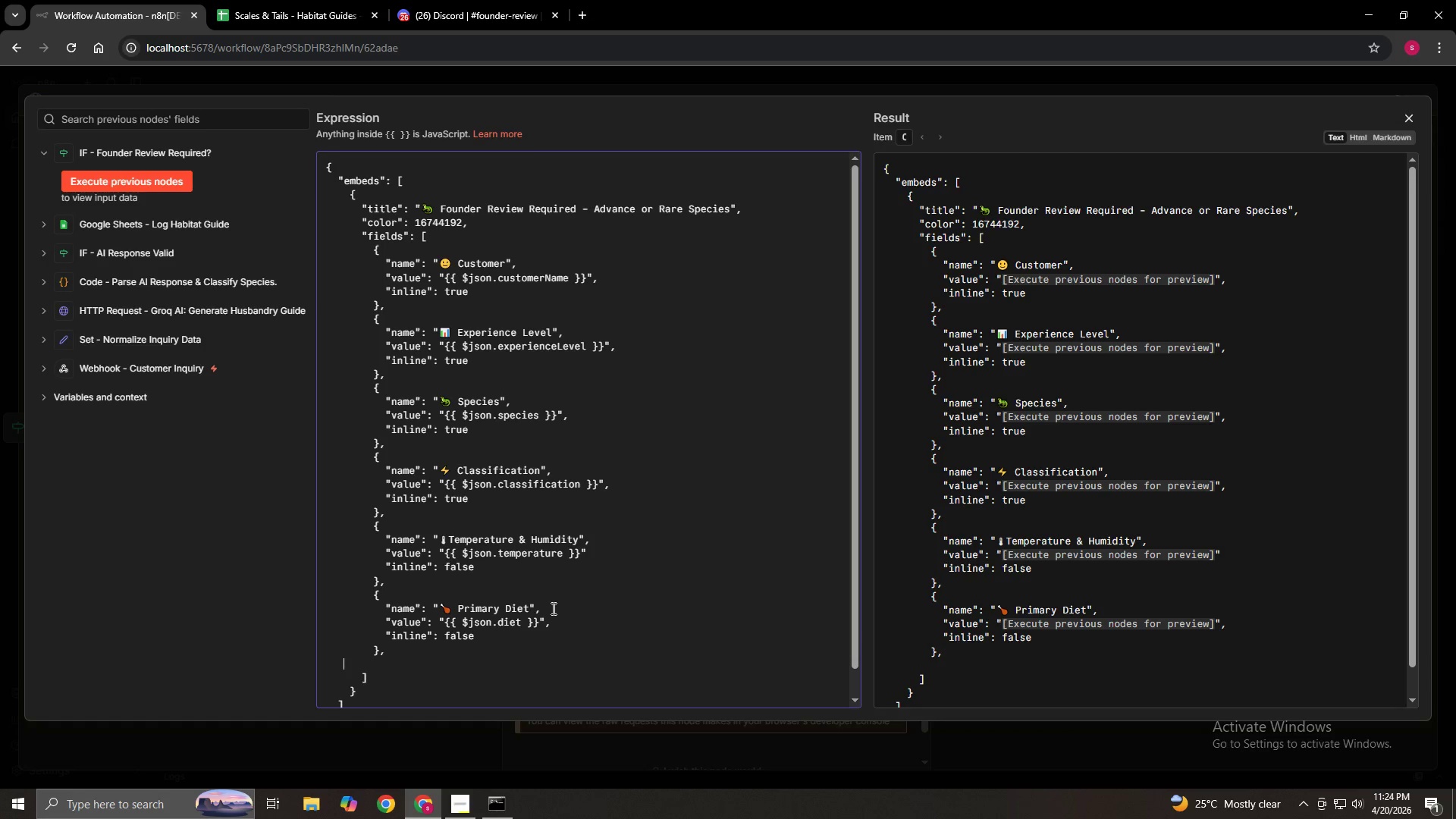 
key(Space)
 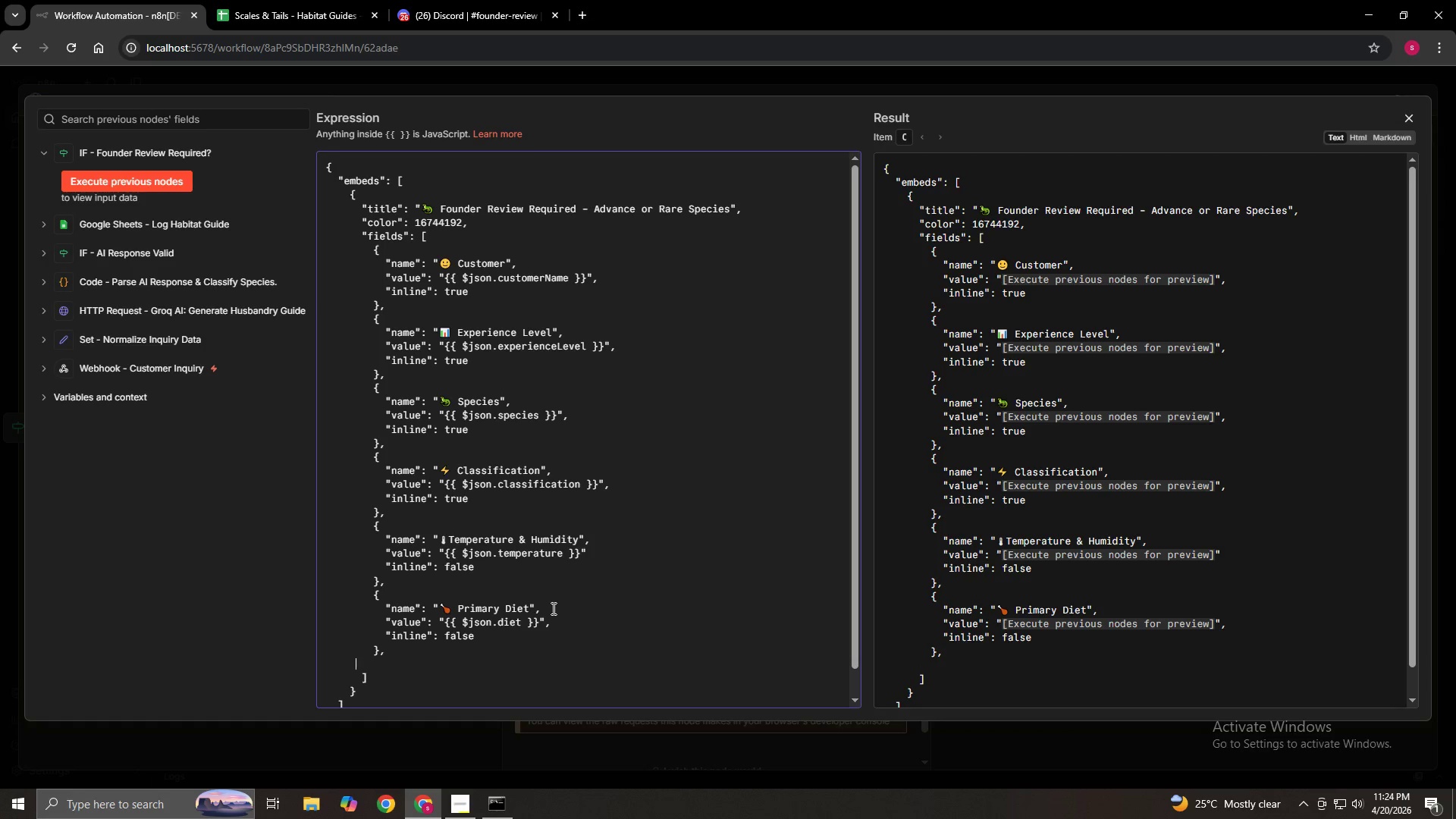 
key(Space)
 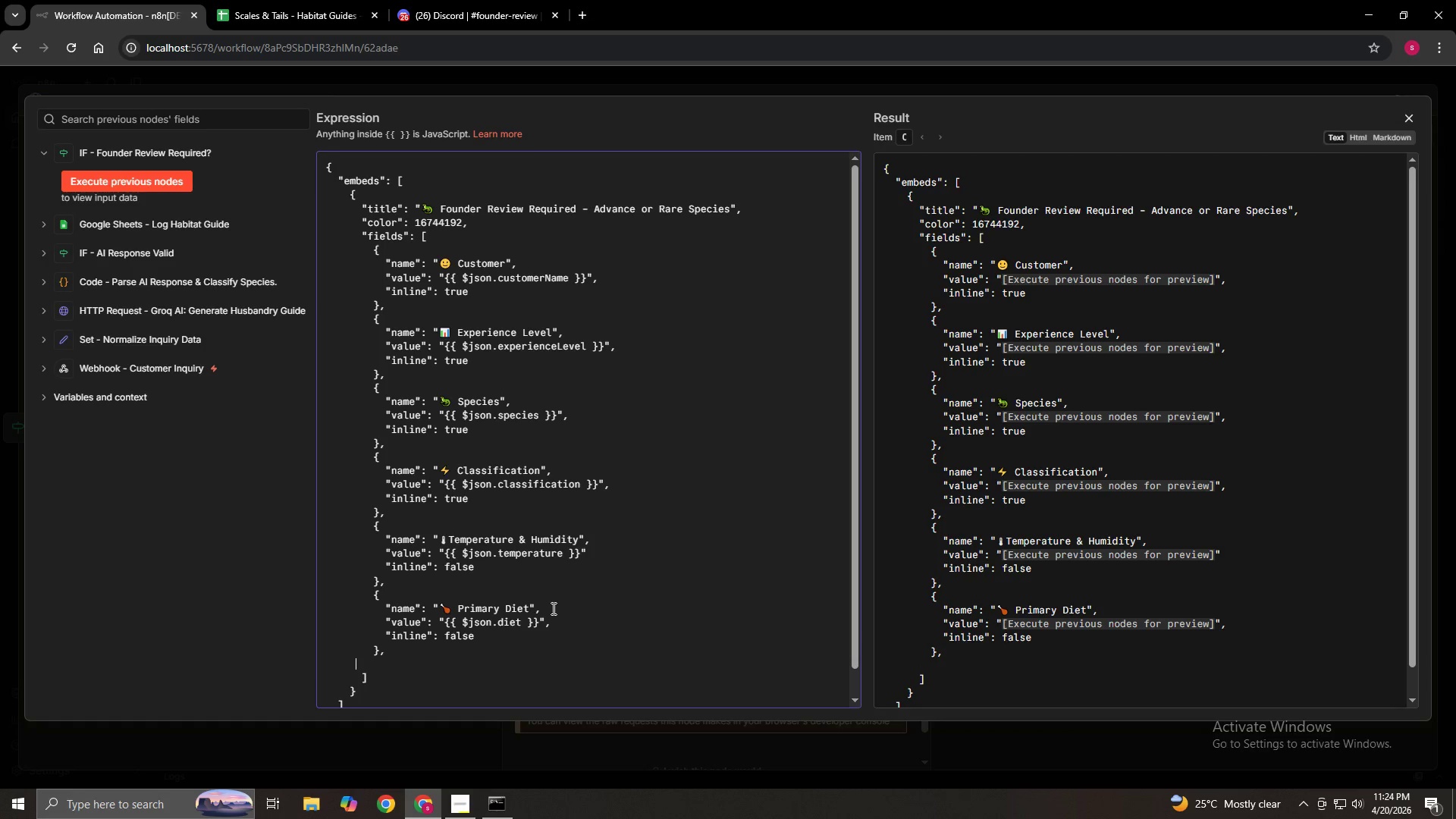 
key(Space)
 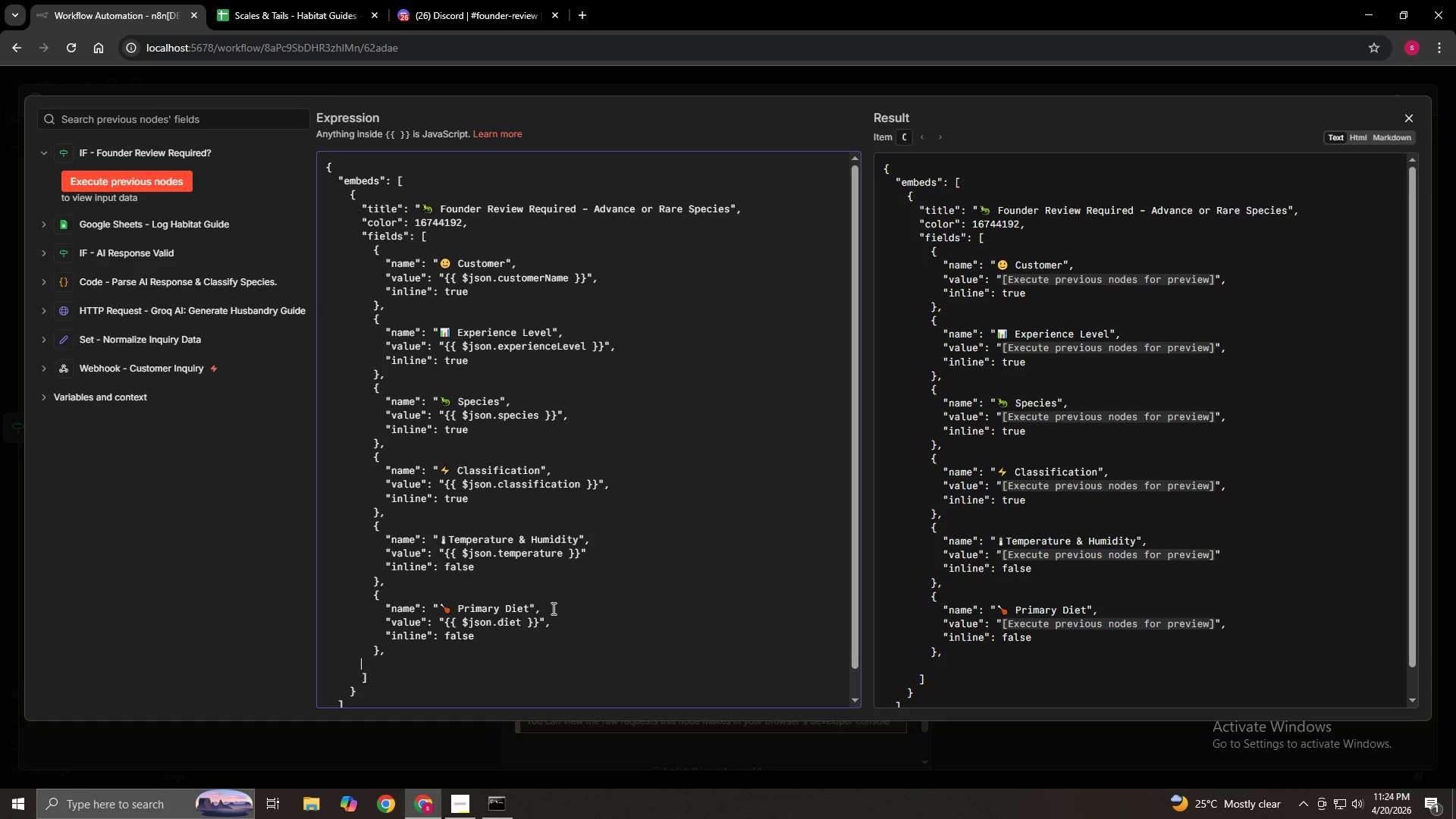 
key(Space)
 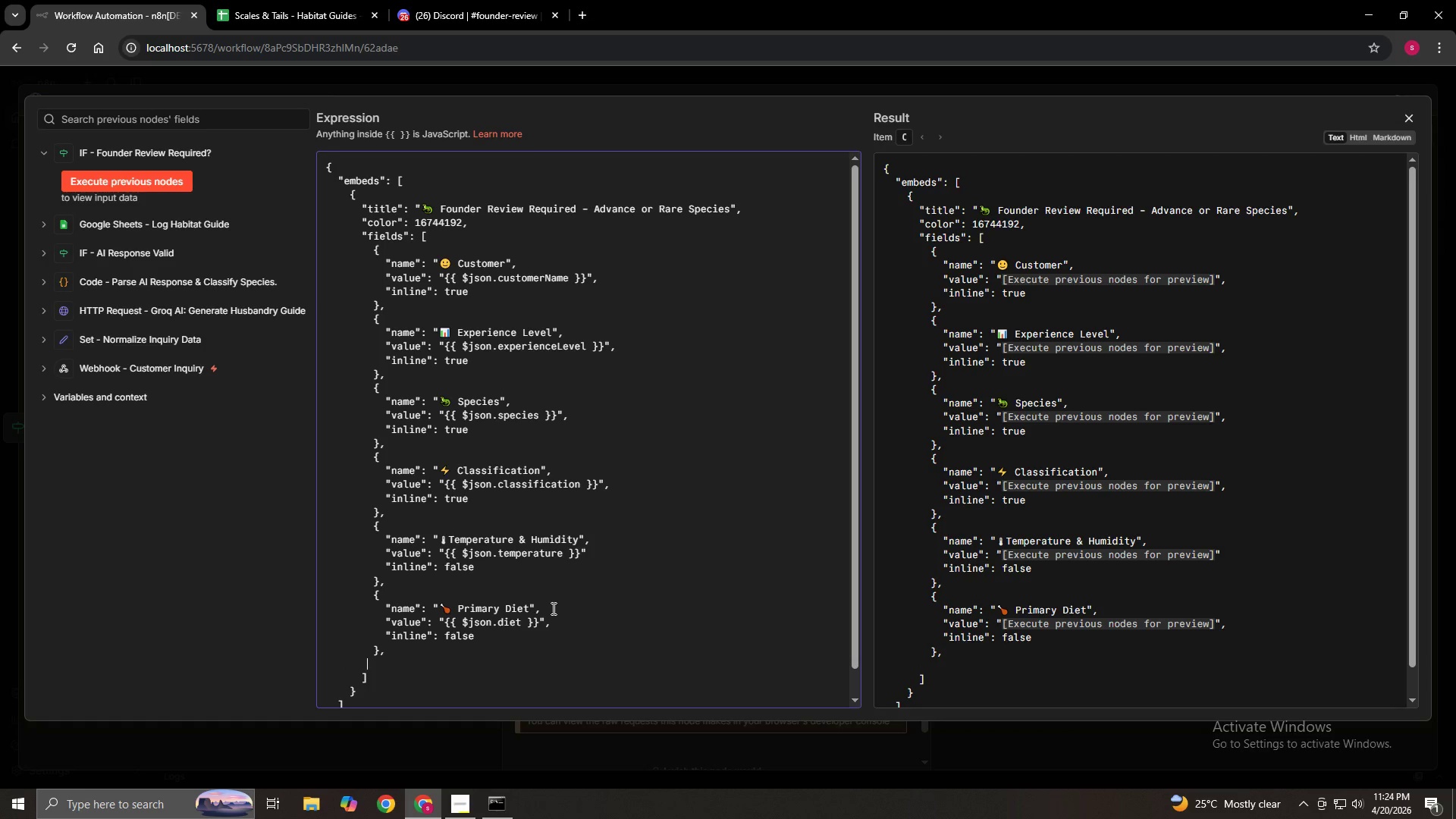 
key(Space)
 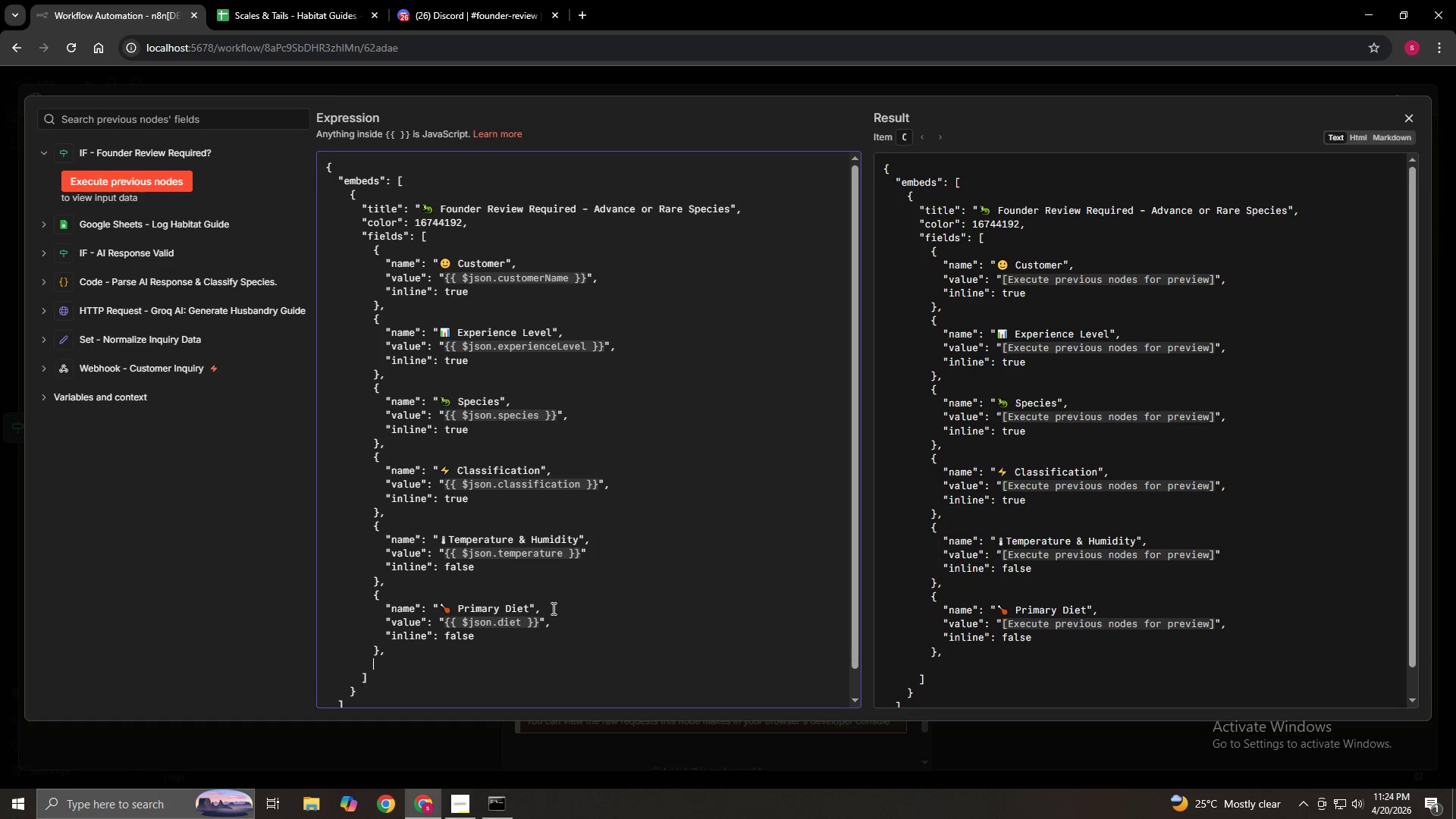 
key(Shift+BracketLeft)
 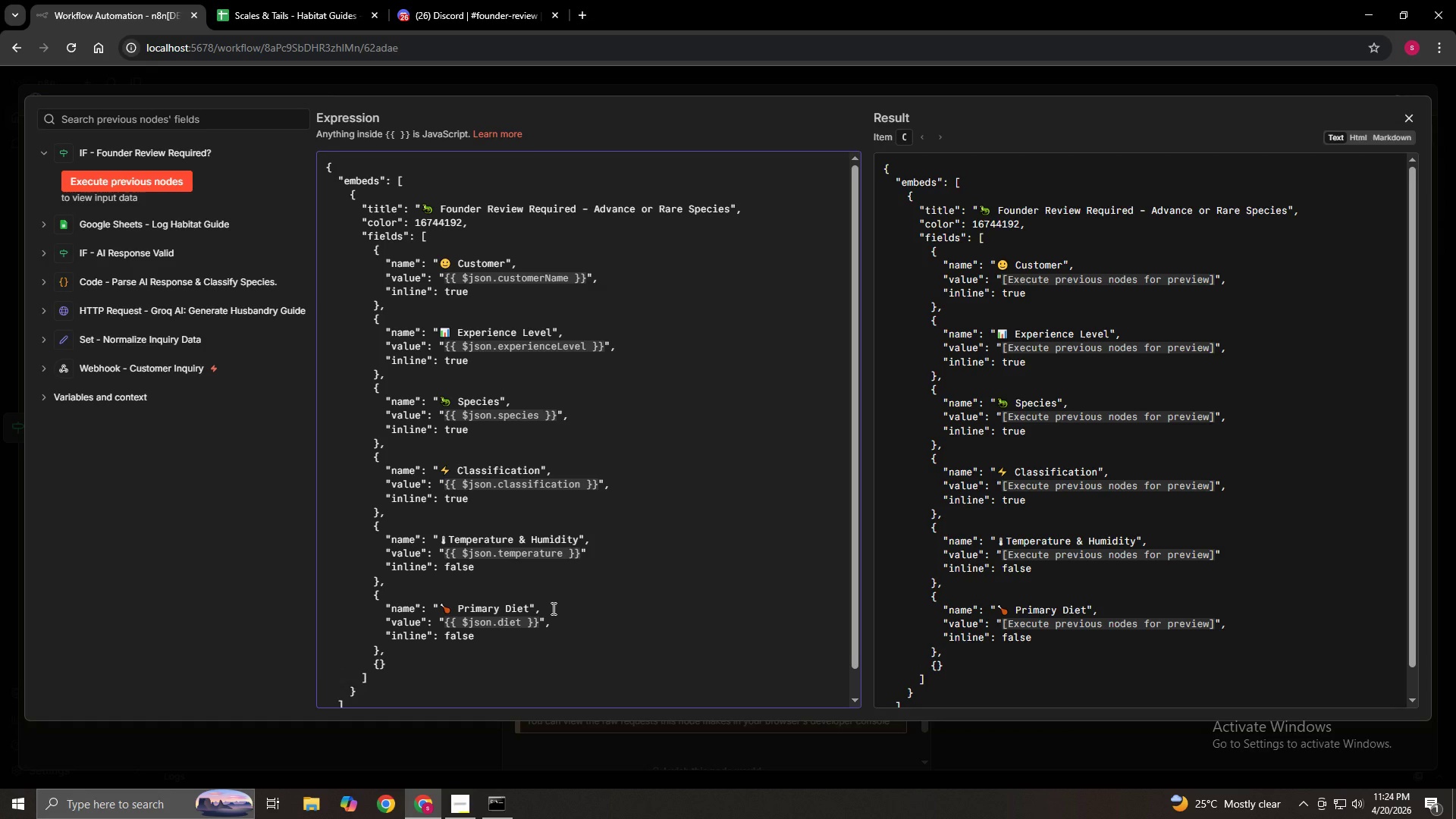 
key(Enter)
 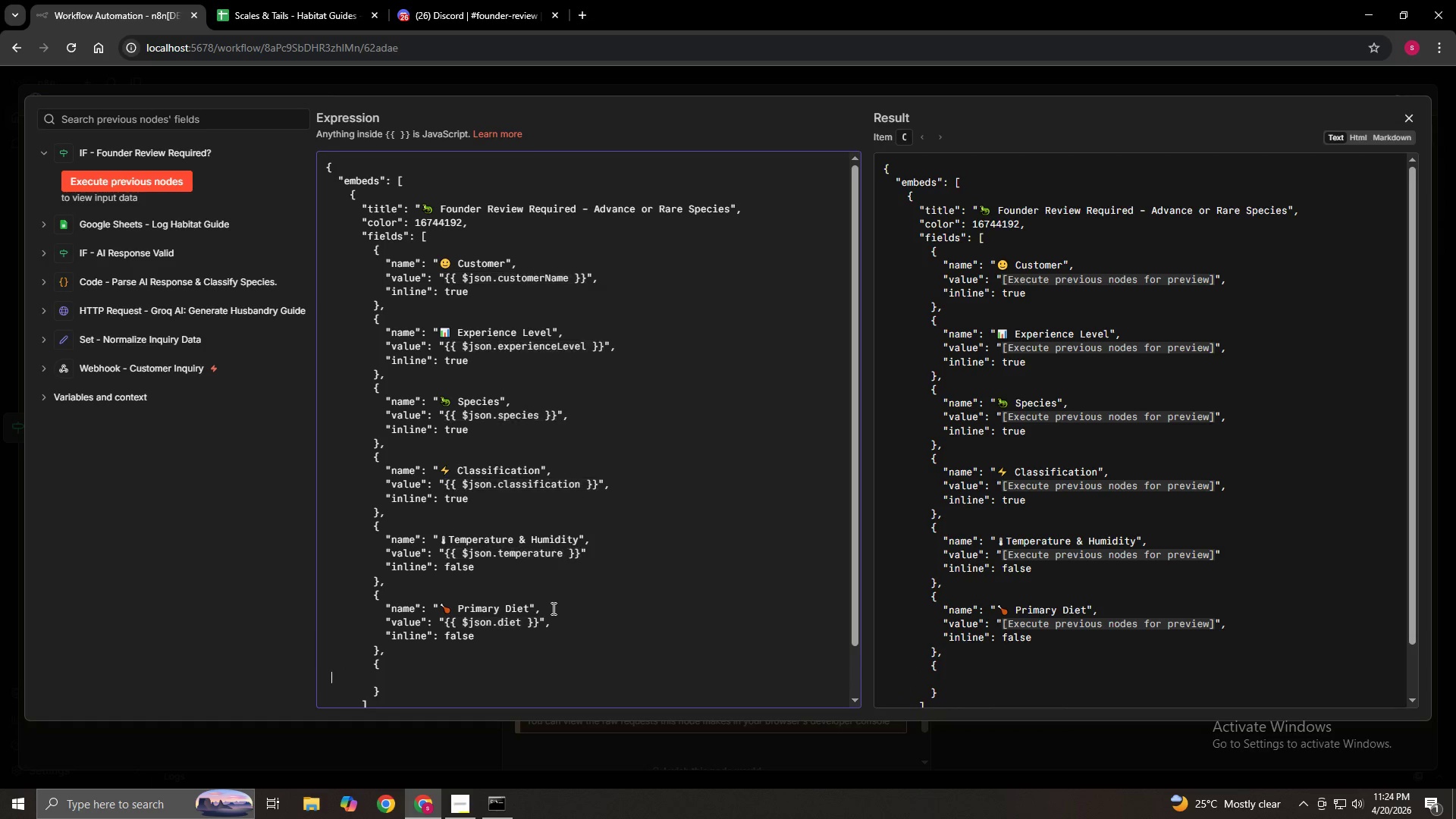 
type(          "name": ")
 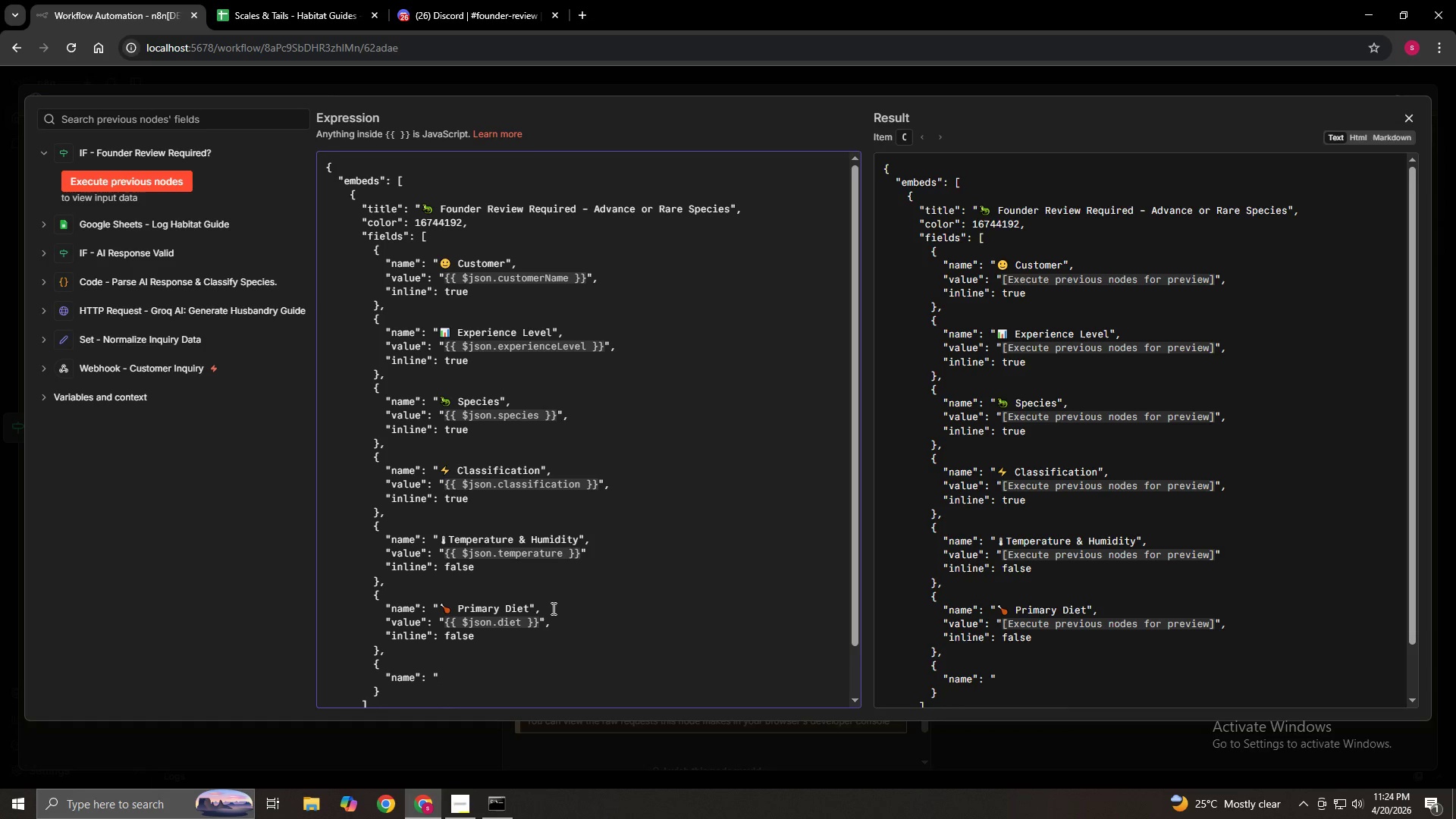 
hold_key(key=ShiftLeft, duration=1.12)
 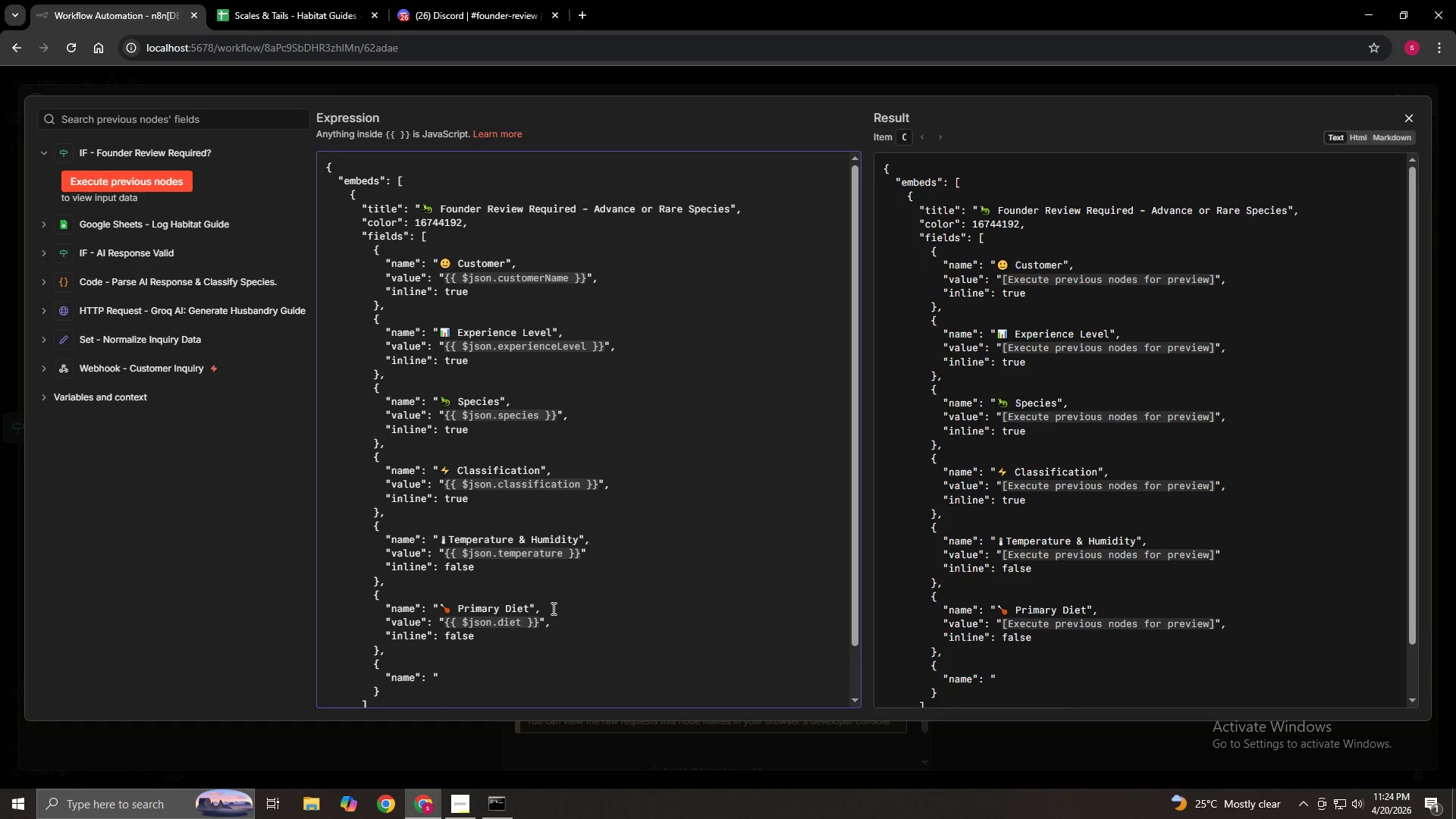 
type(Min Enclosure Size",)
 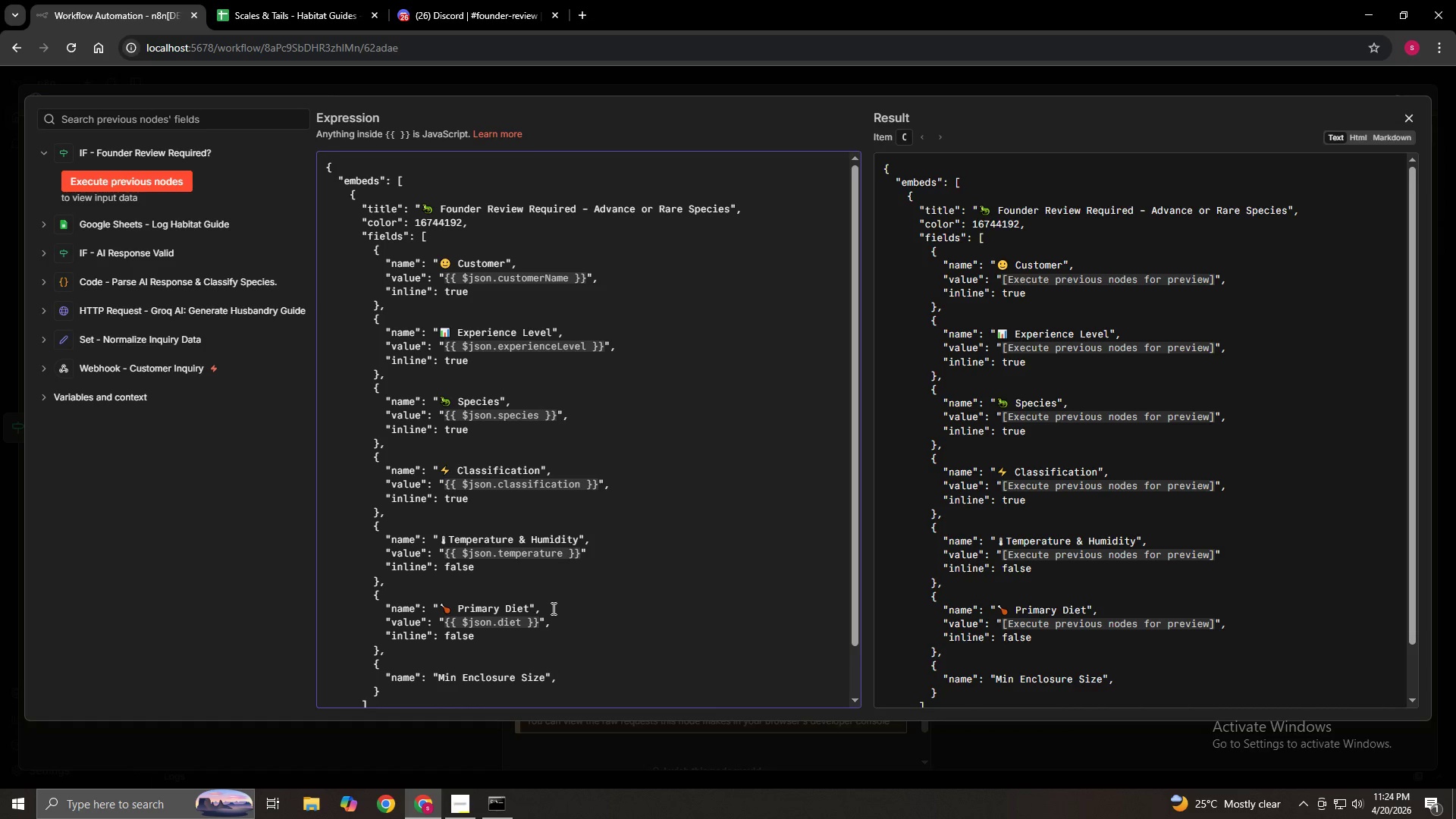 
scroll: coordinate [552, 608], scroll_direction: down, amount: 6.0
 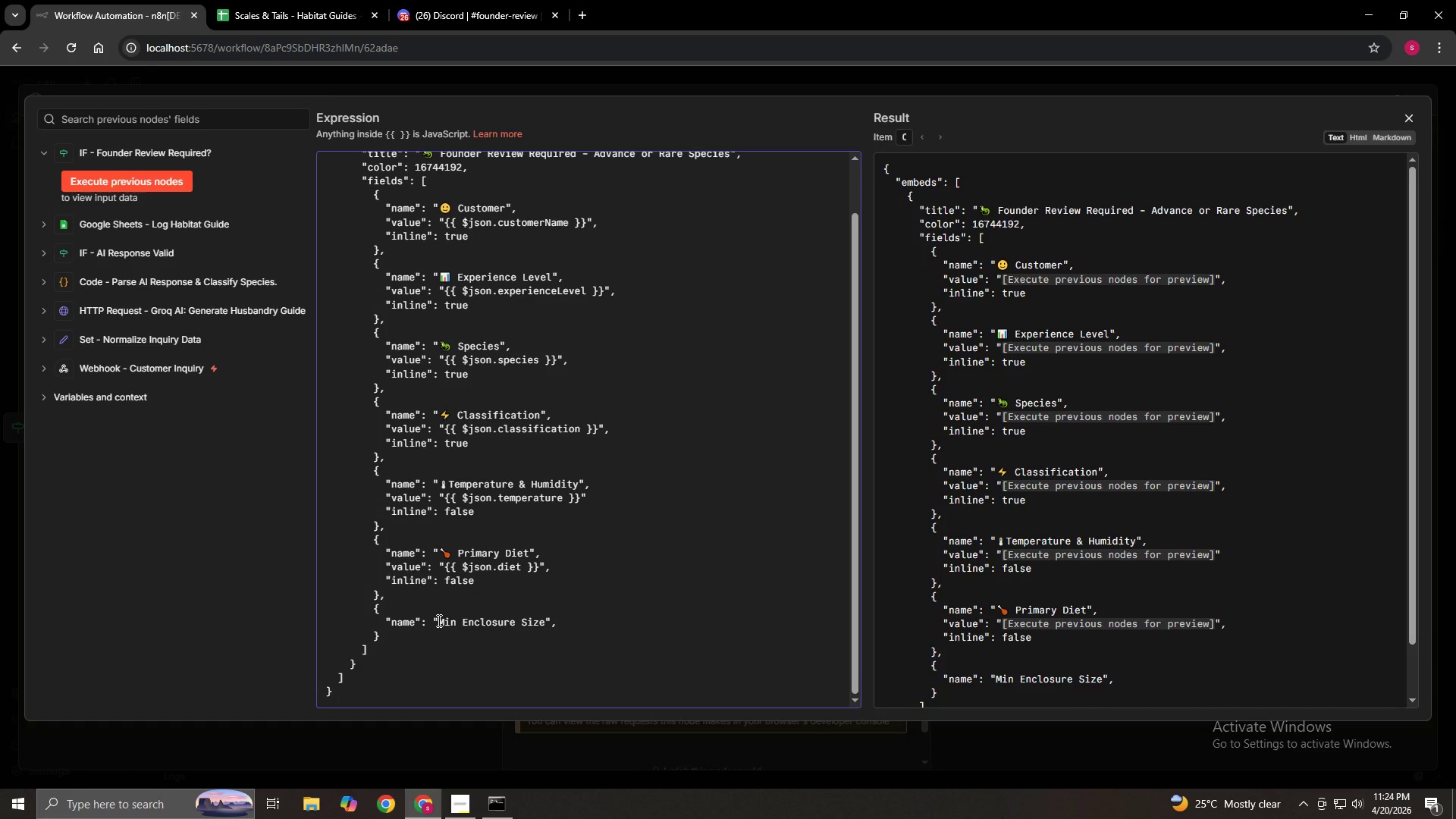 
left_click([436, 620])
 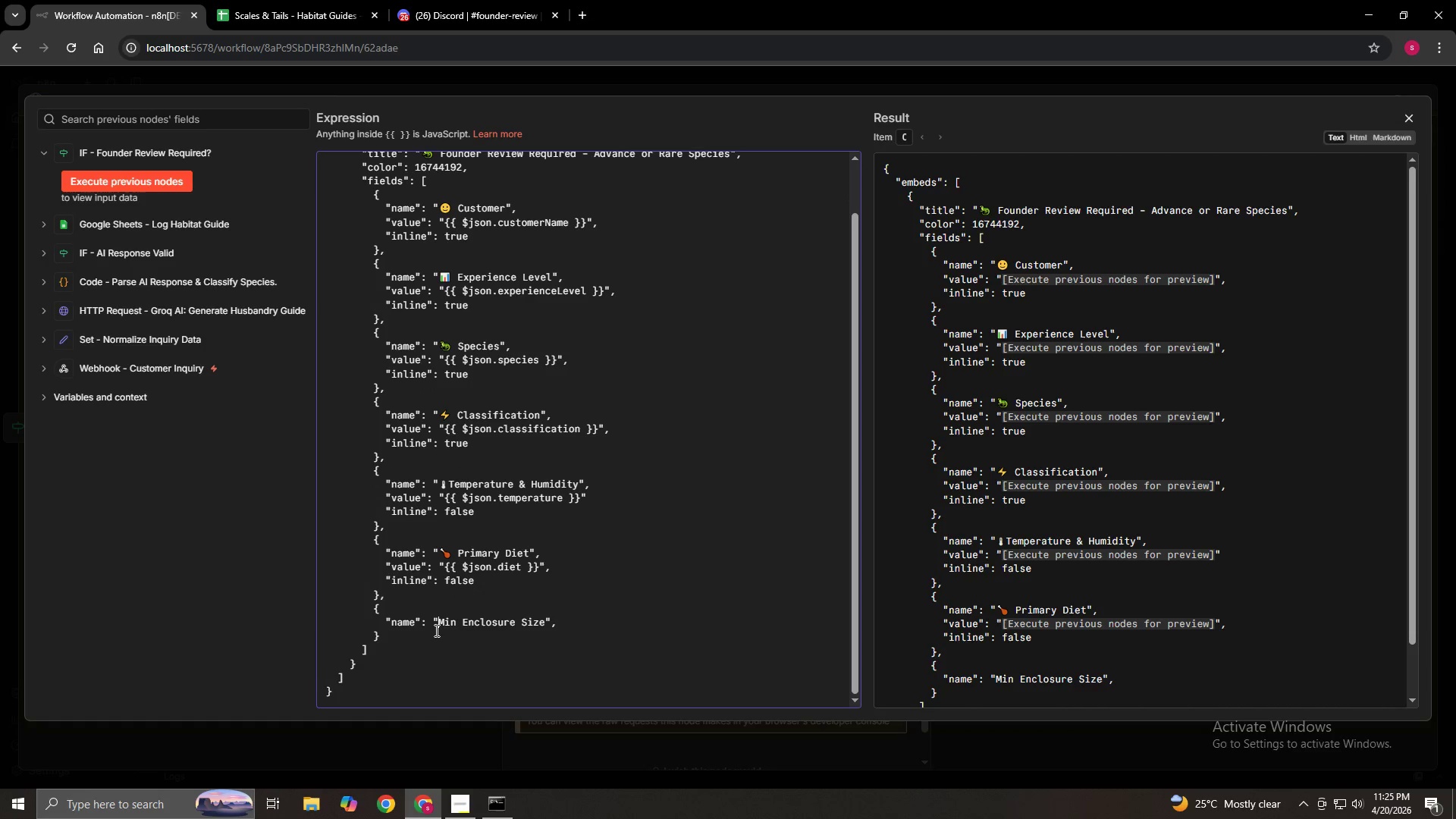 
right_click([437, 620])
 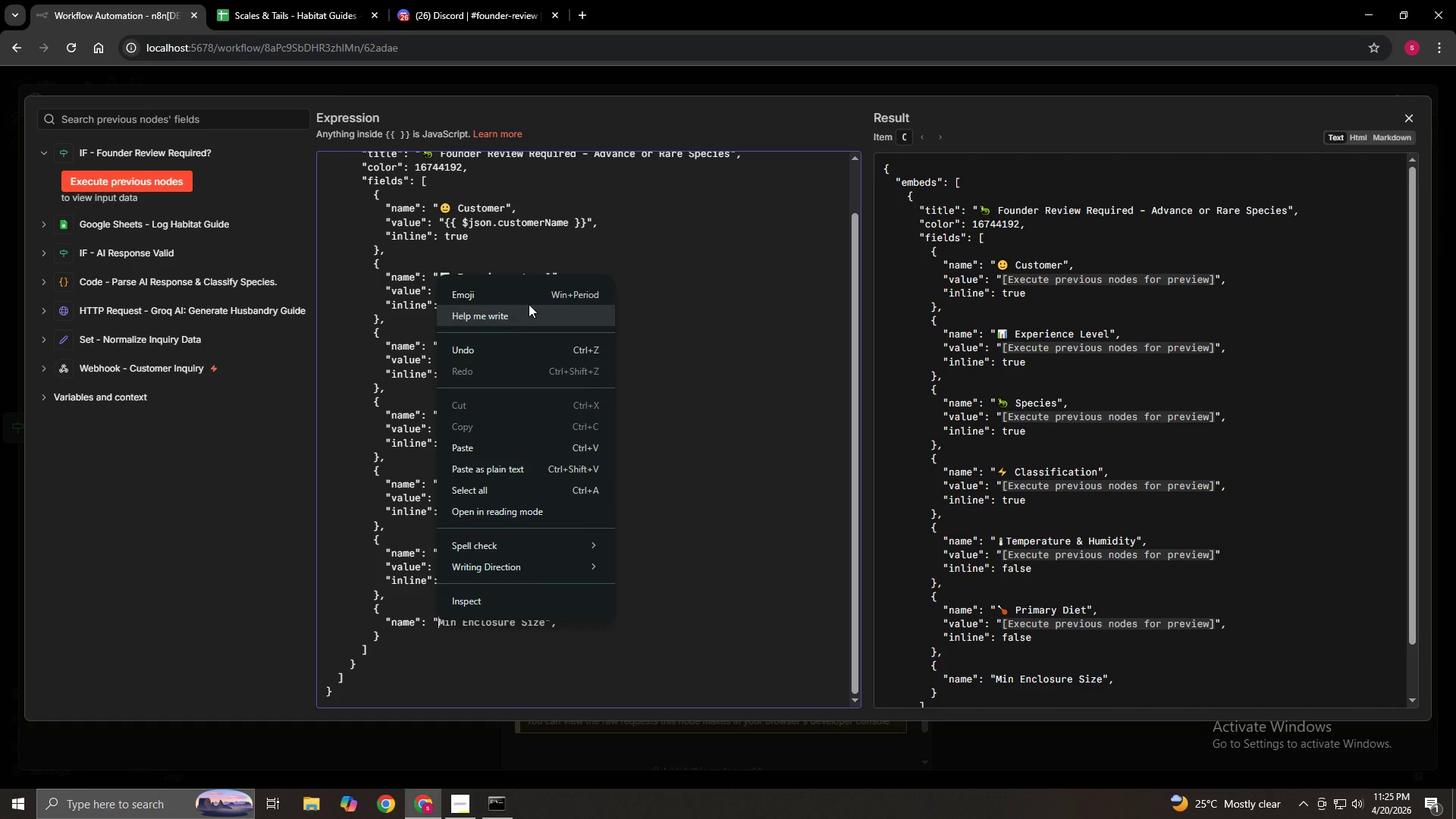 
left_click([532, 291])
 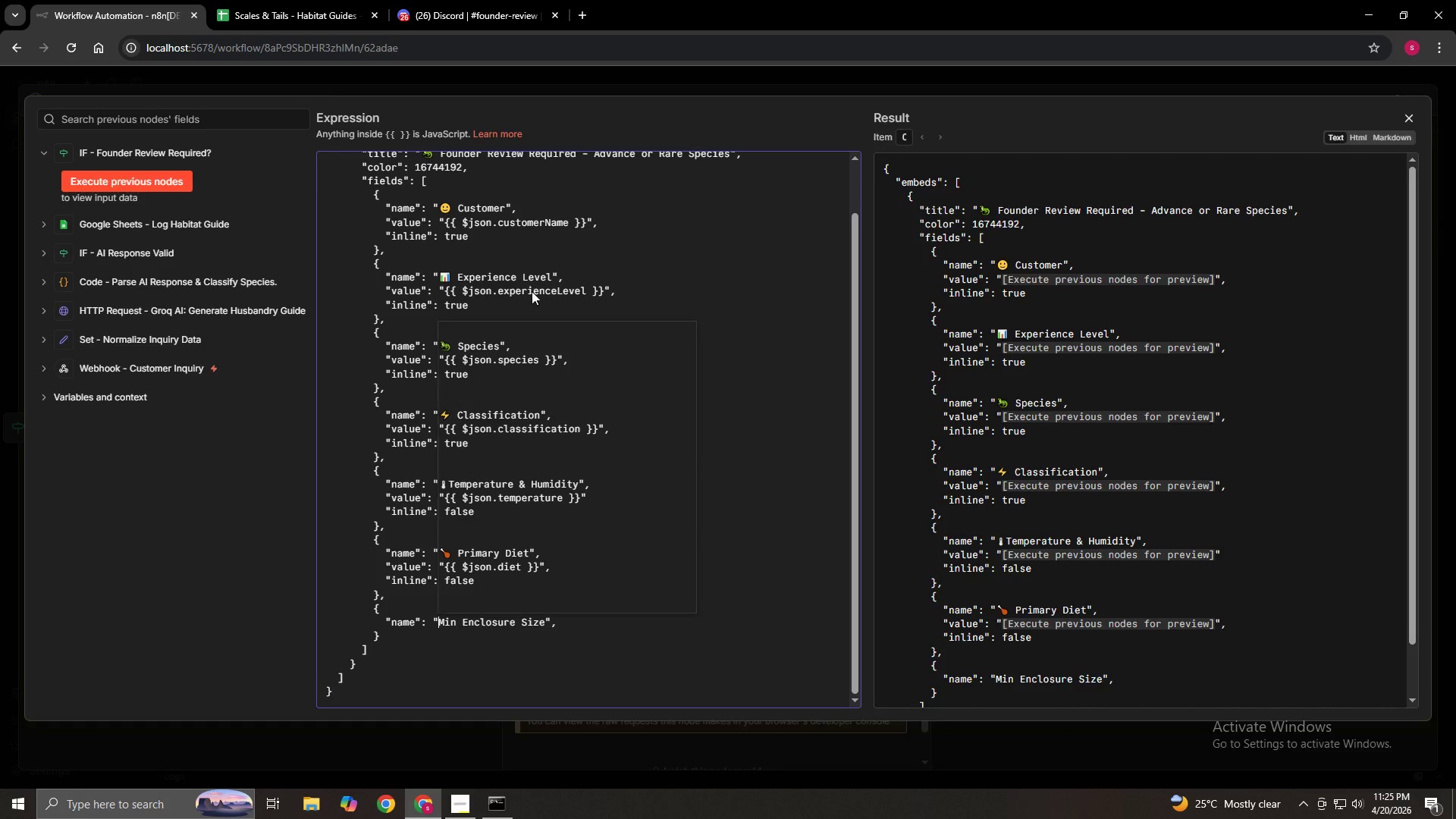 
hold_key(key=Period, duration=21.42)
 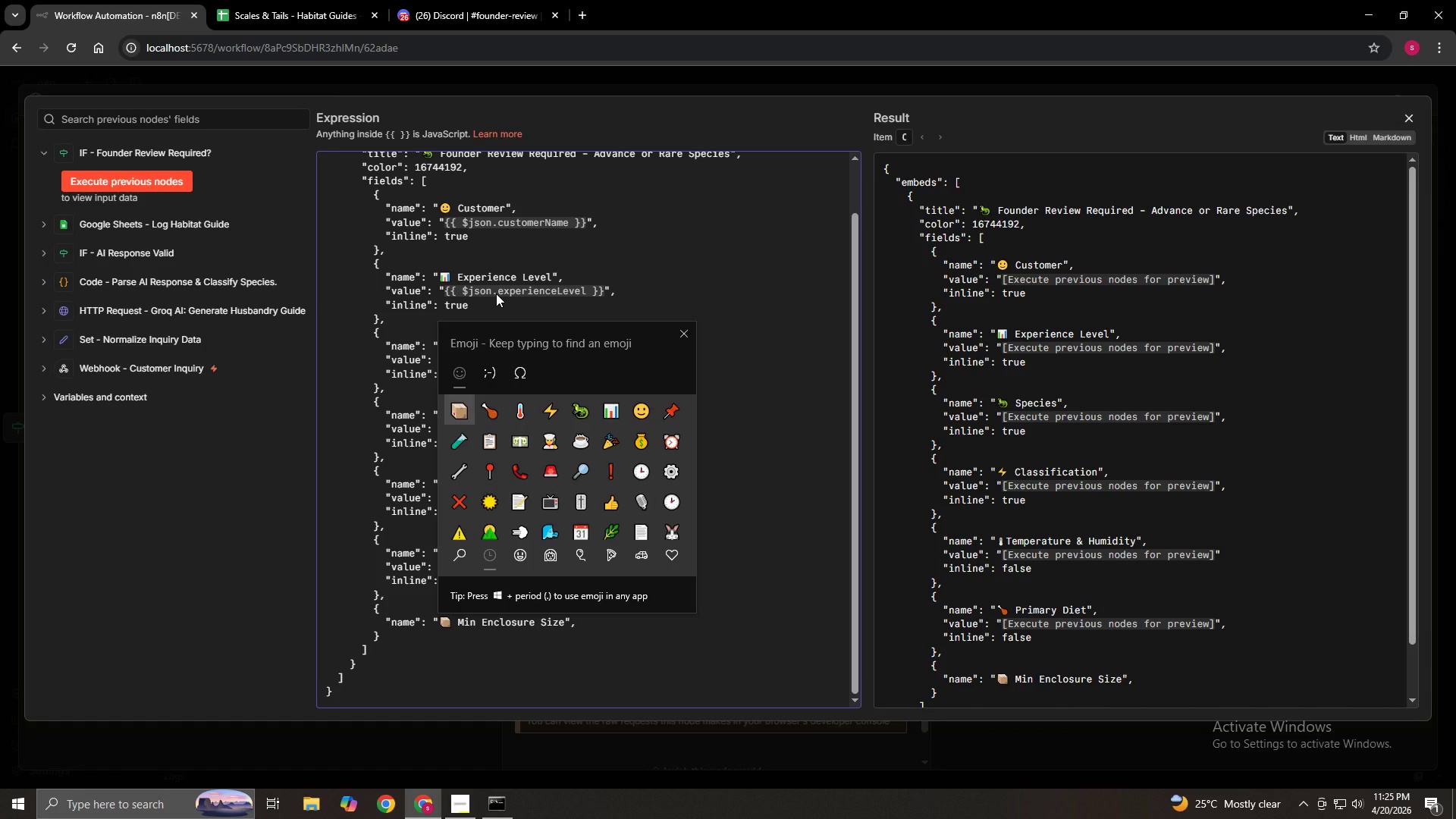 
hold_key(key=MetaLeft, duration=21.42)
scroll: coordinate [577, 529], scroll_direction: down, amount: 5.0
 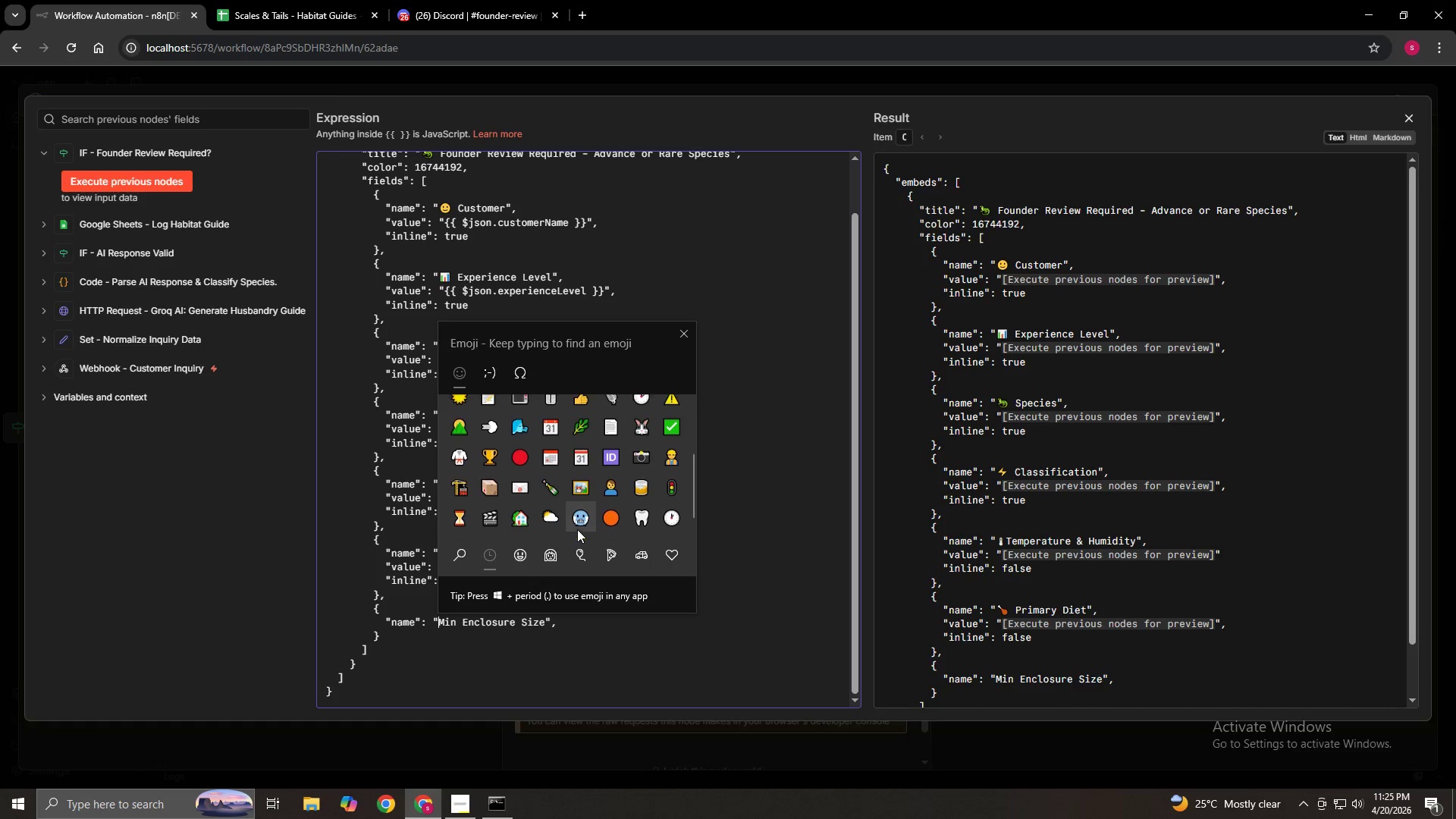 
scroll: coordinate [577, 529], scroll_direction: up, amount: 7.0
 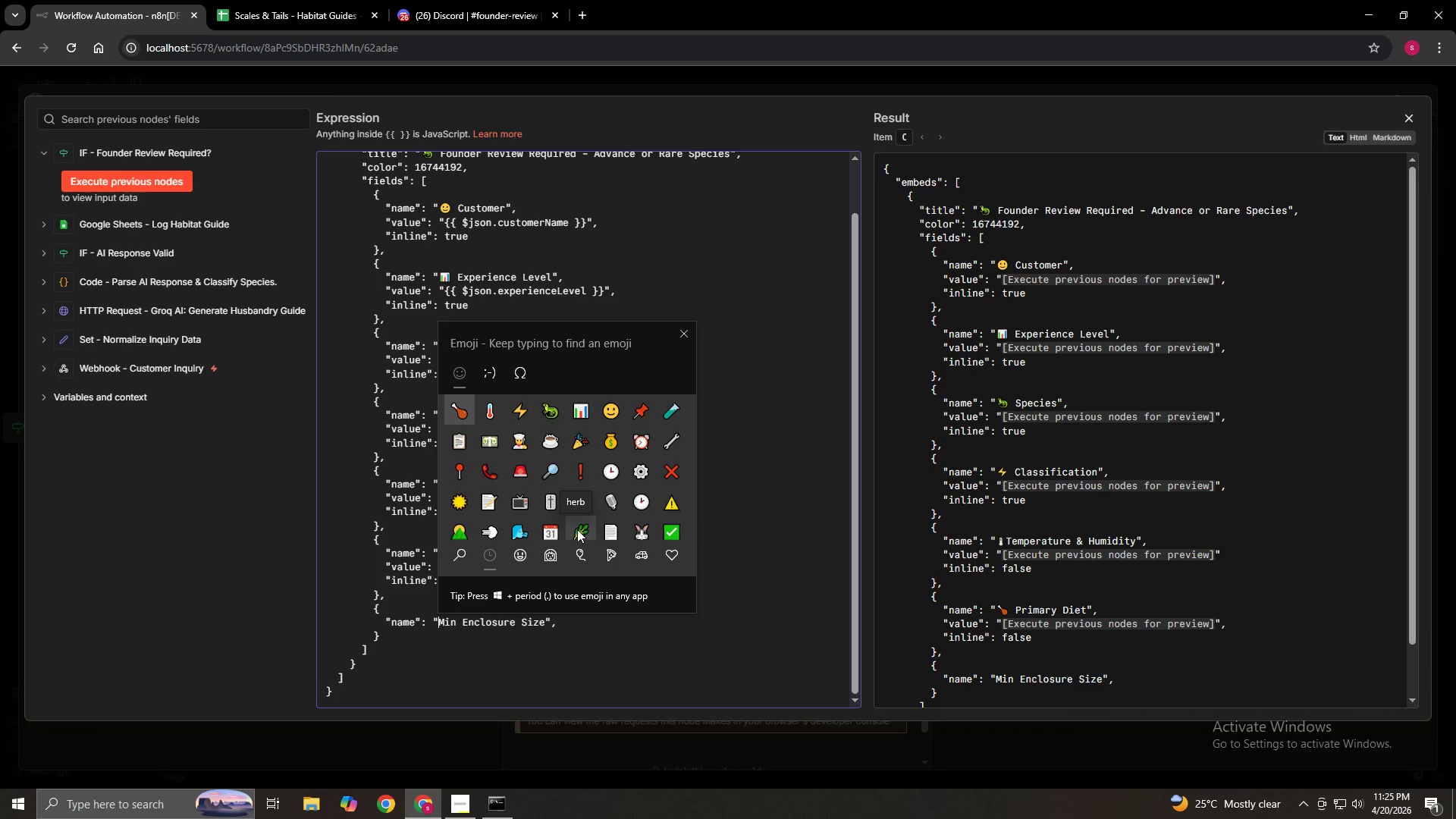 
type(box)
 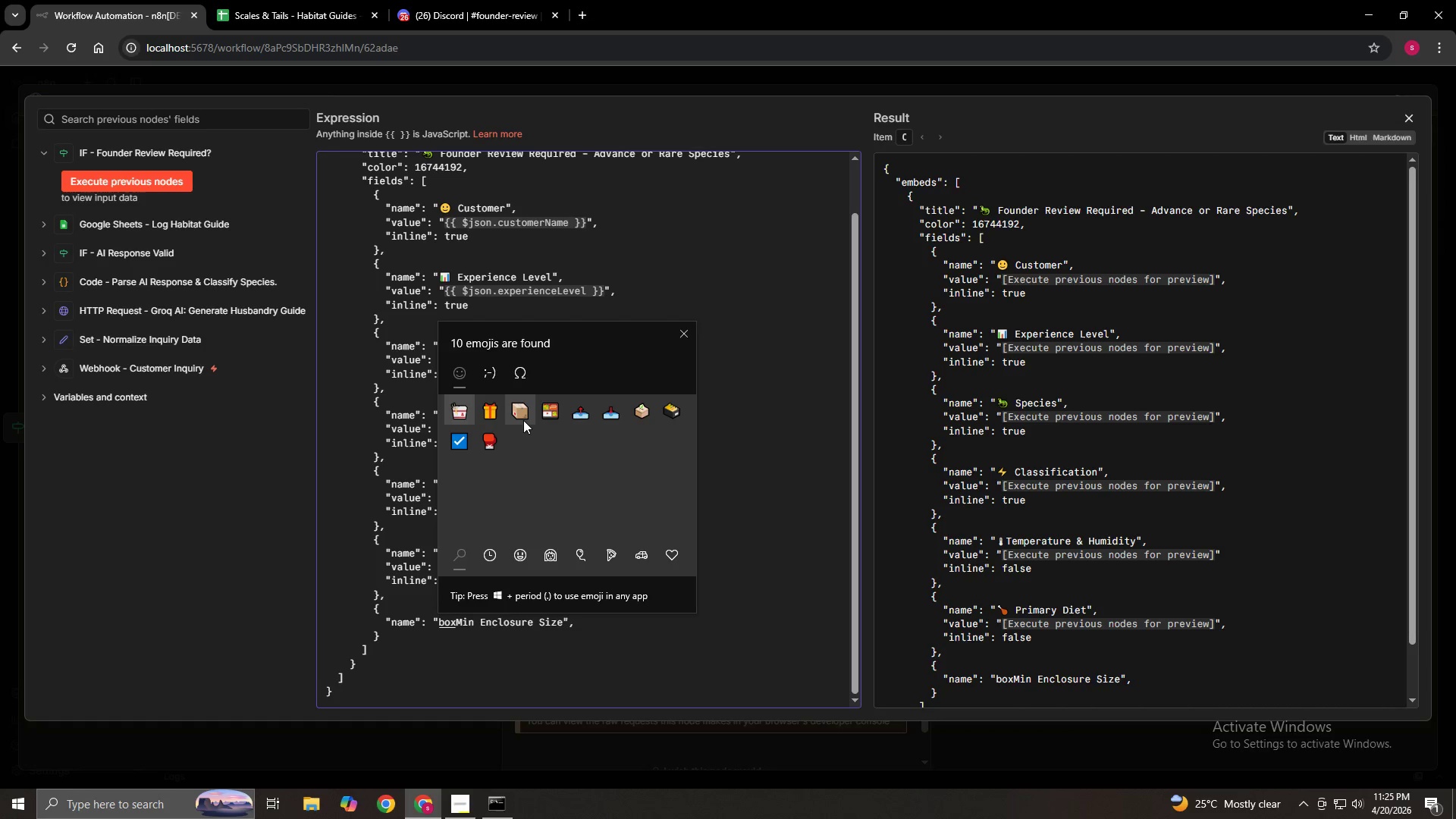 
left_click([523, 420])
 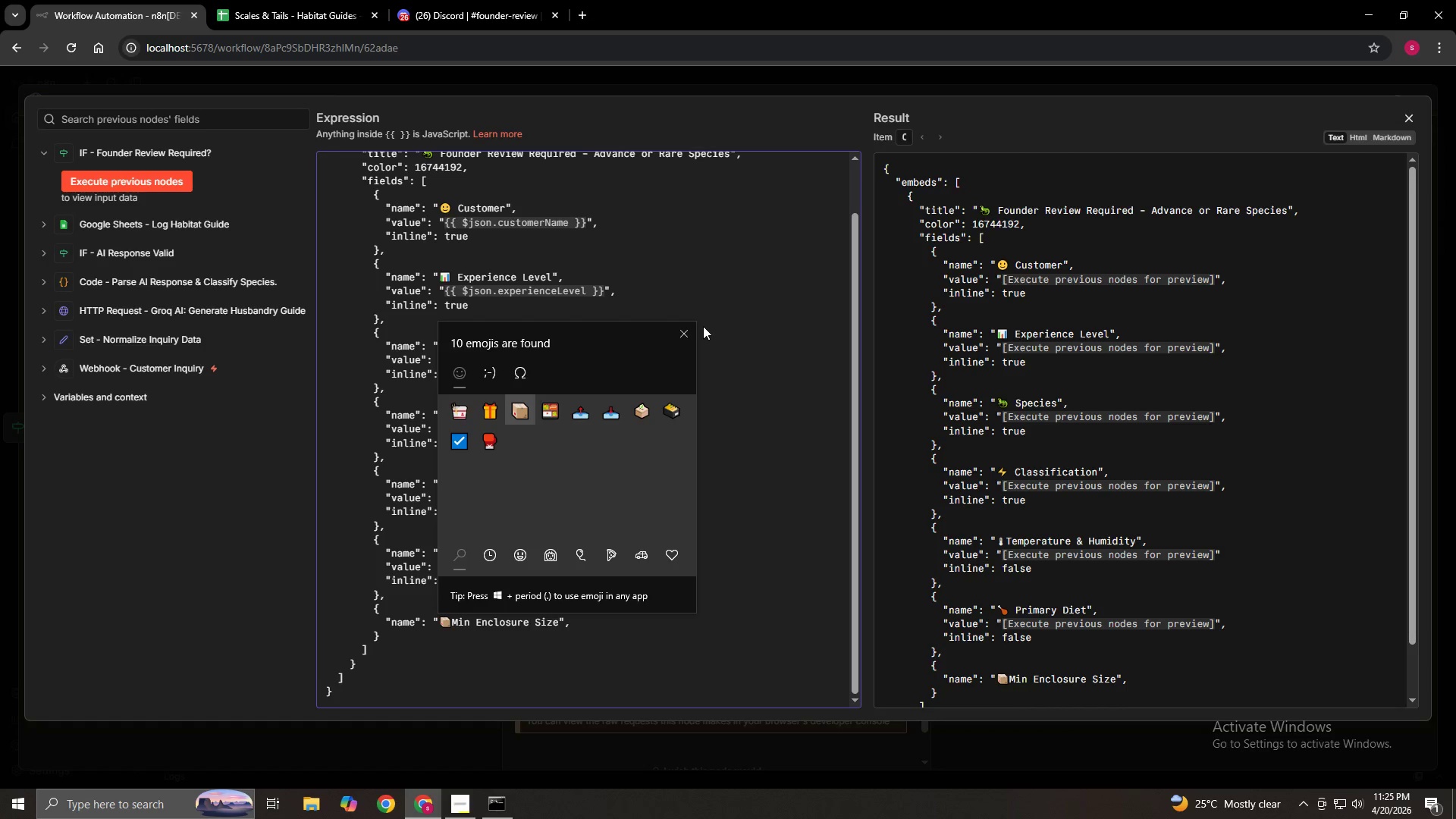 
left_click([690, 325])
 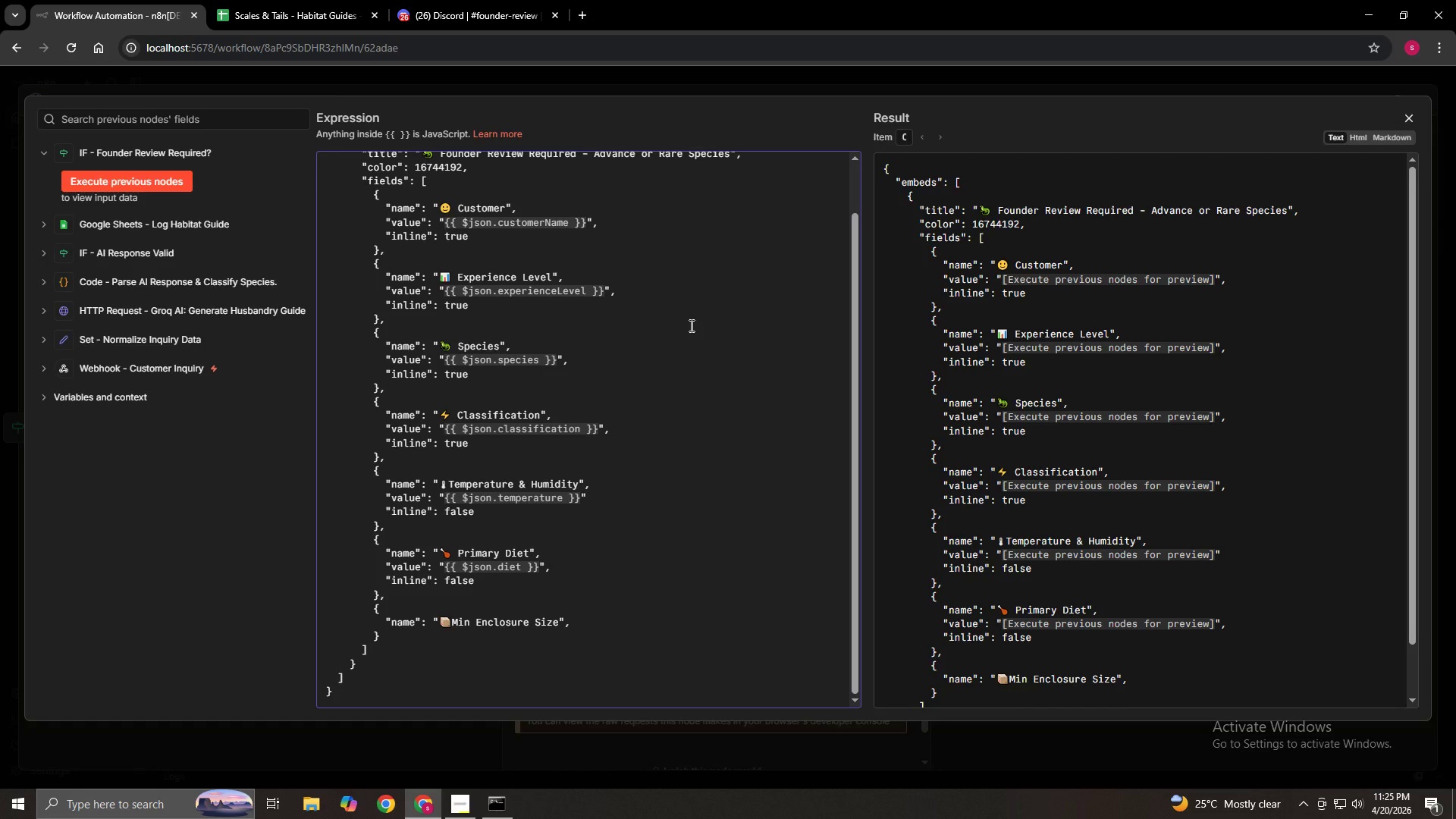 
key(Space)
 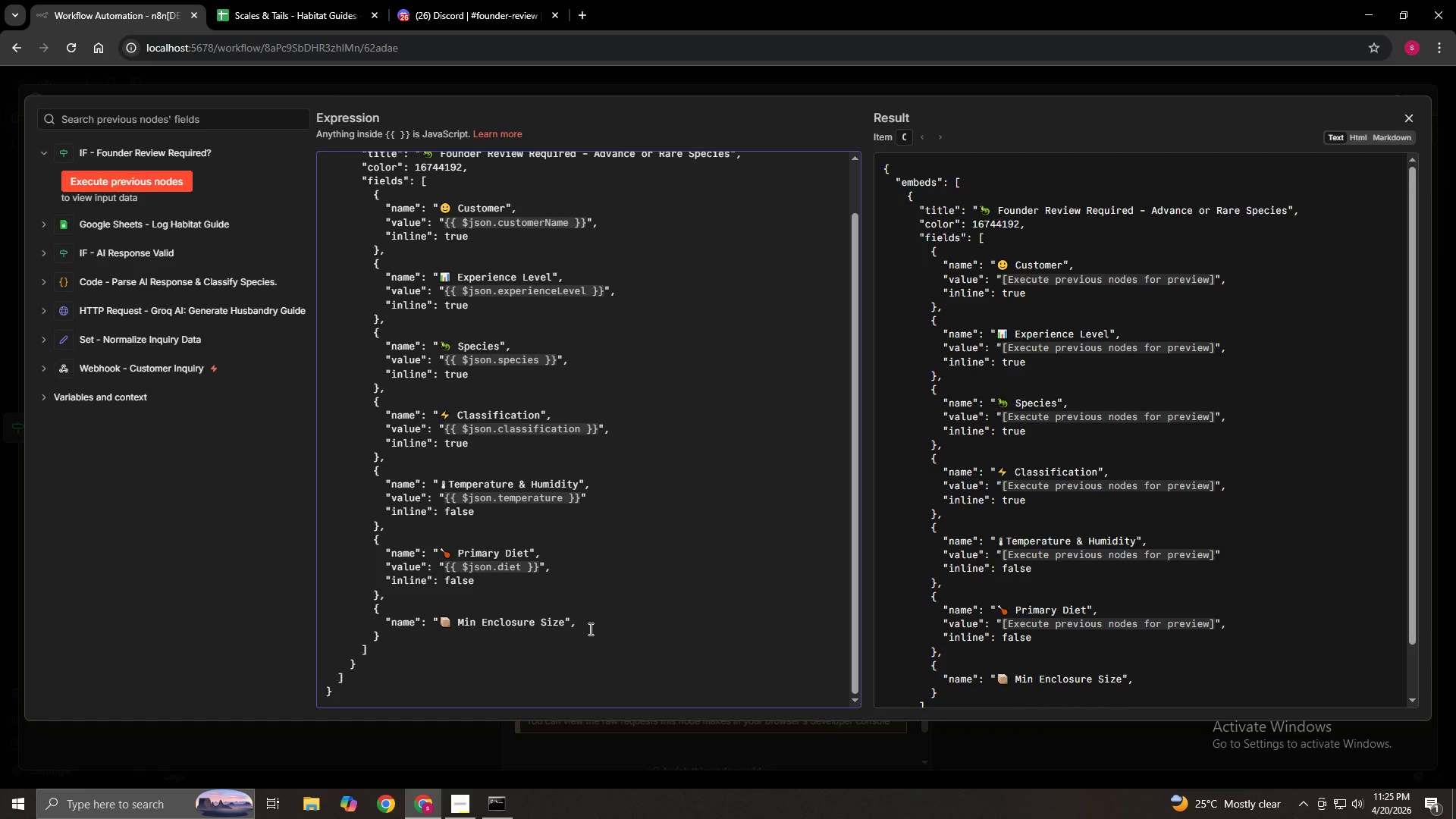 
left_click([453, 624])
 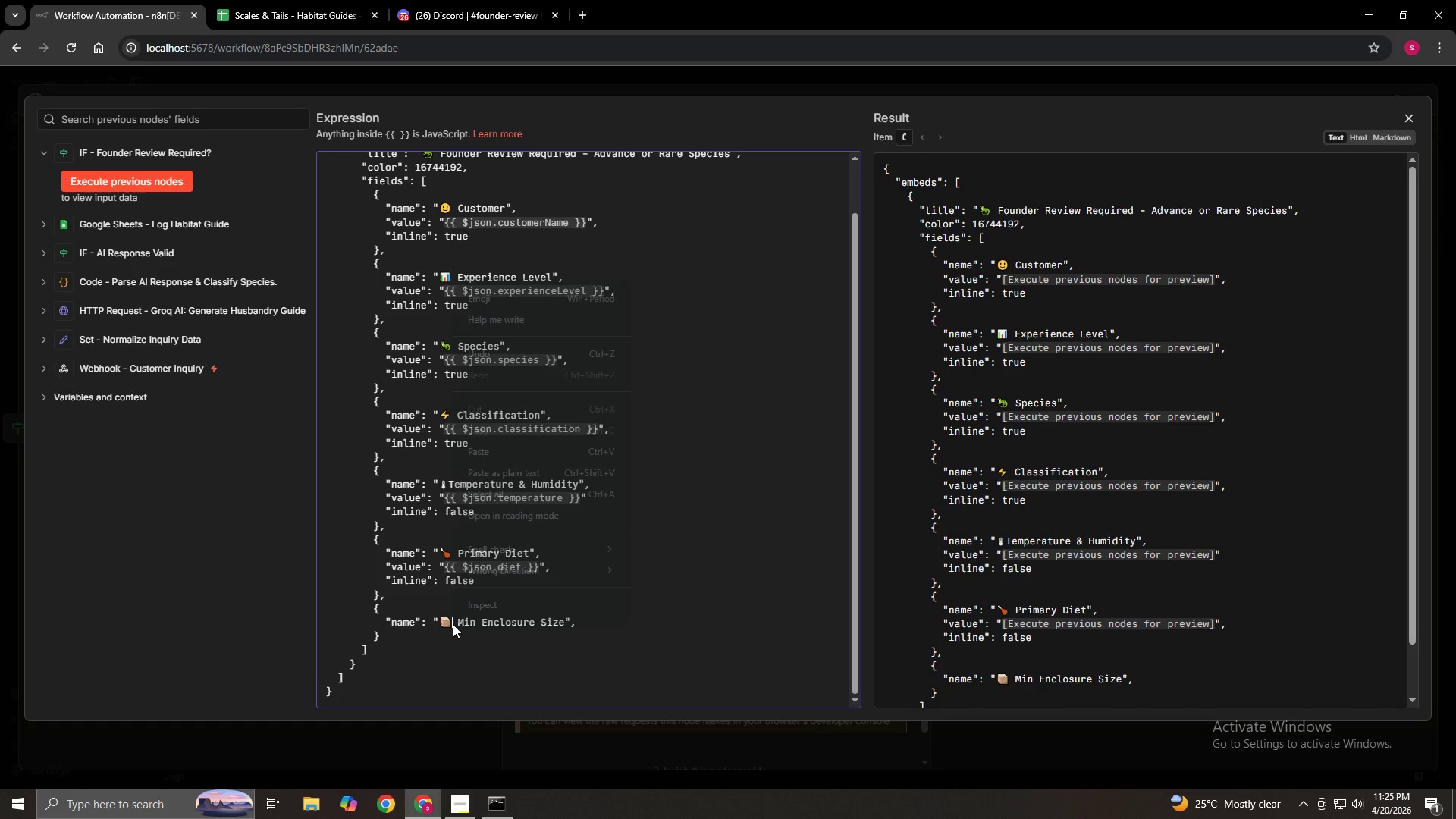 
right_click([453, 624])
 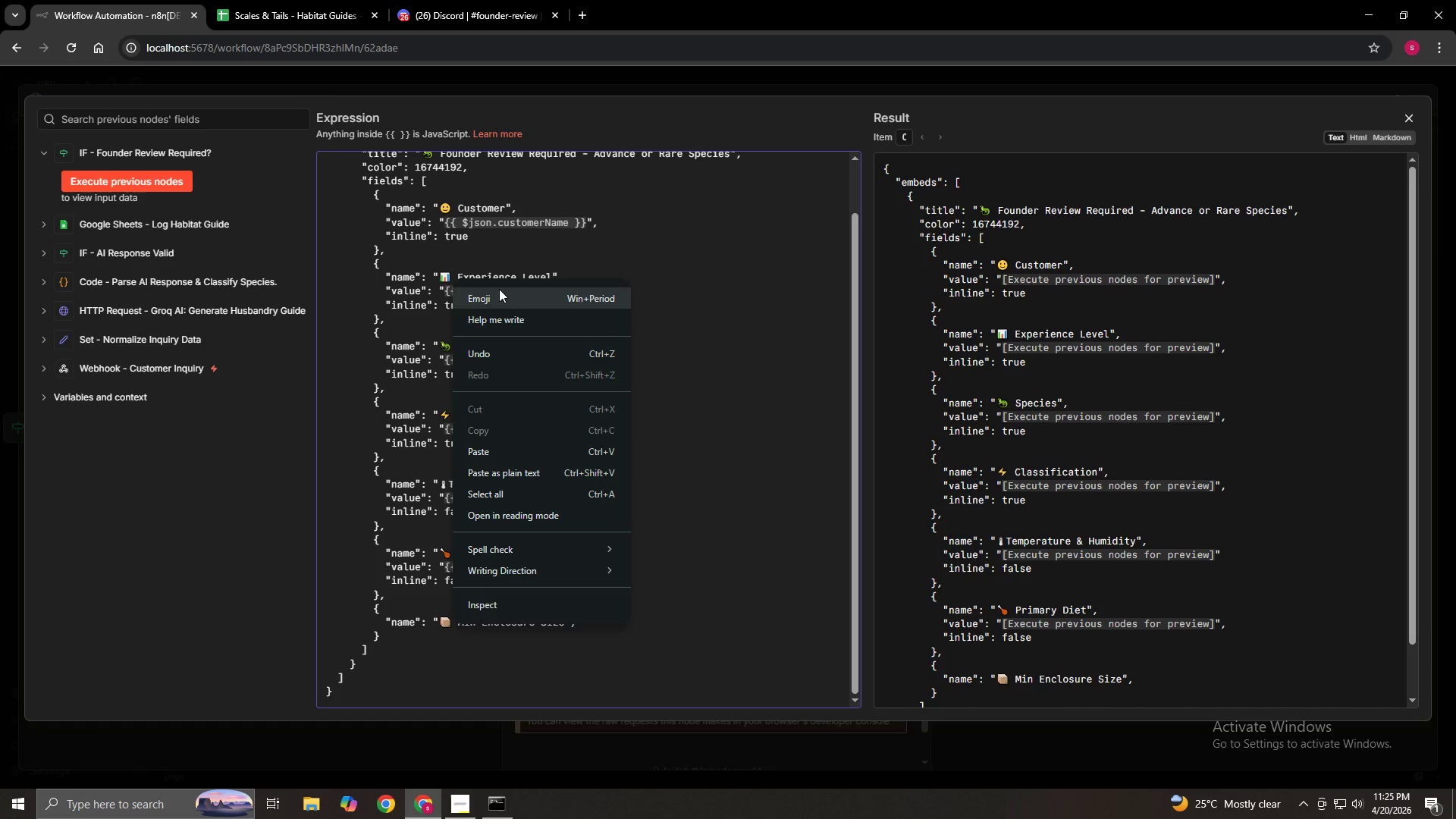 
left_click([496, 293])
 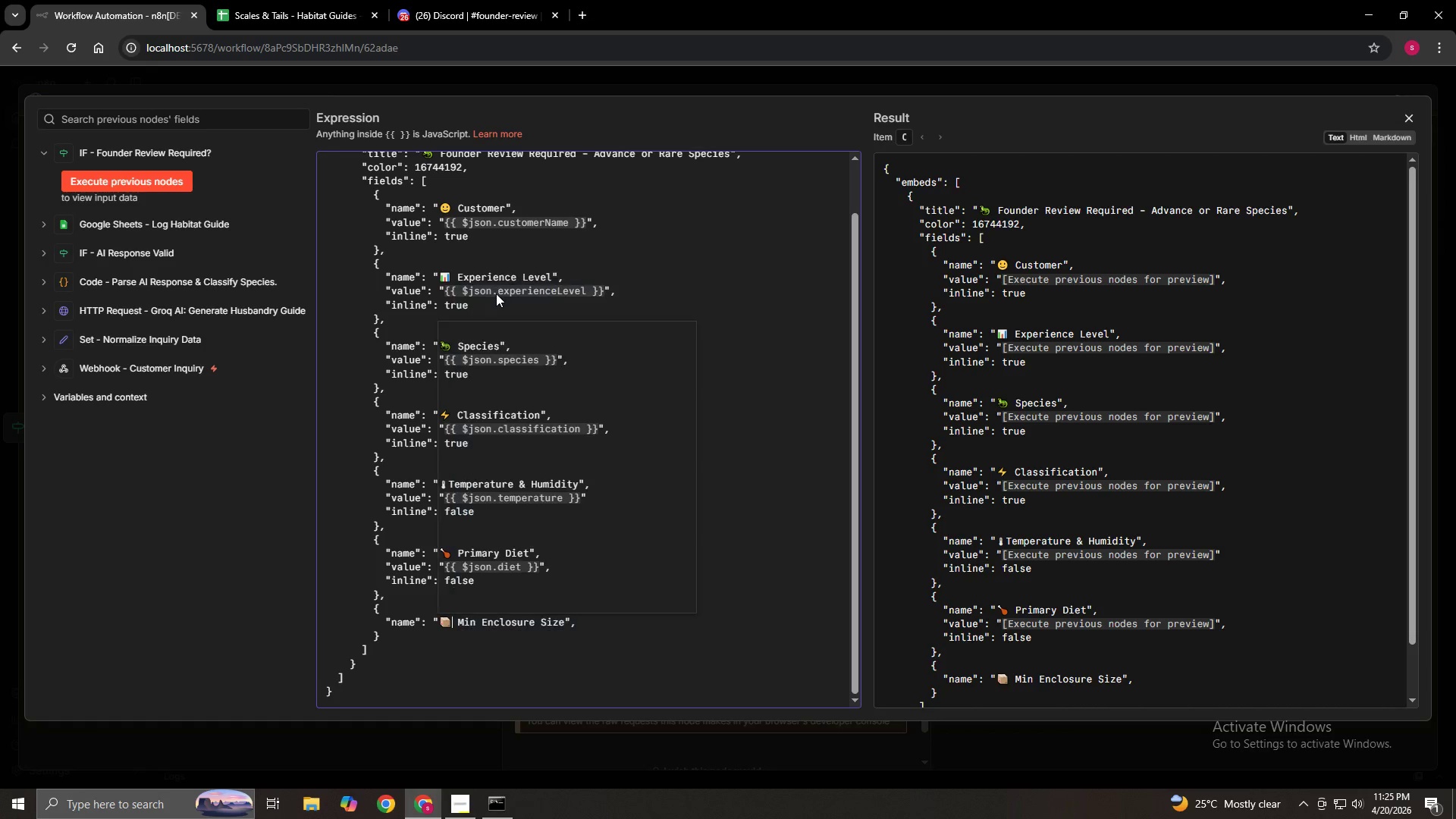 
type(pac)
 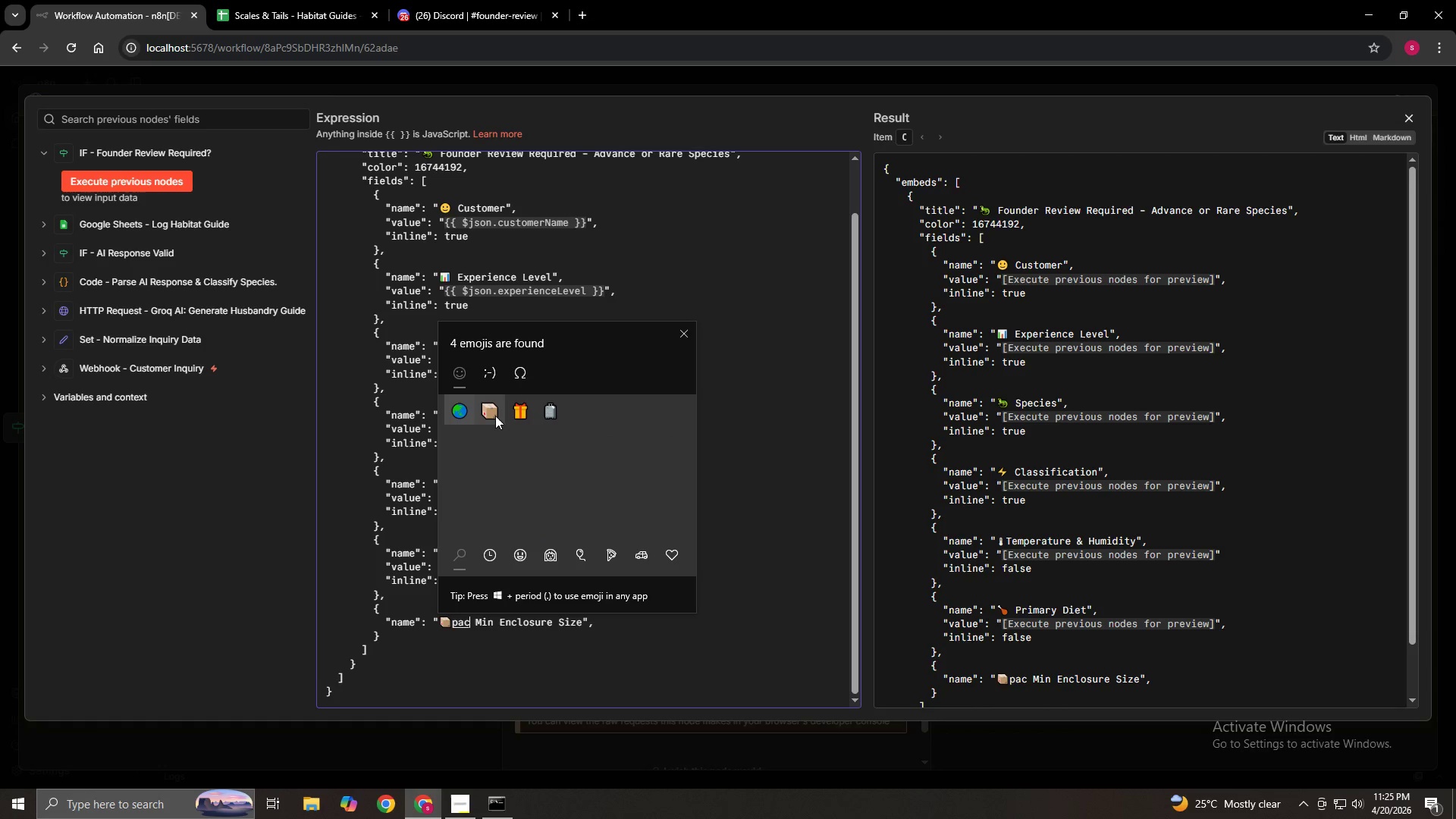 
wait(5.67)
 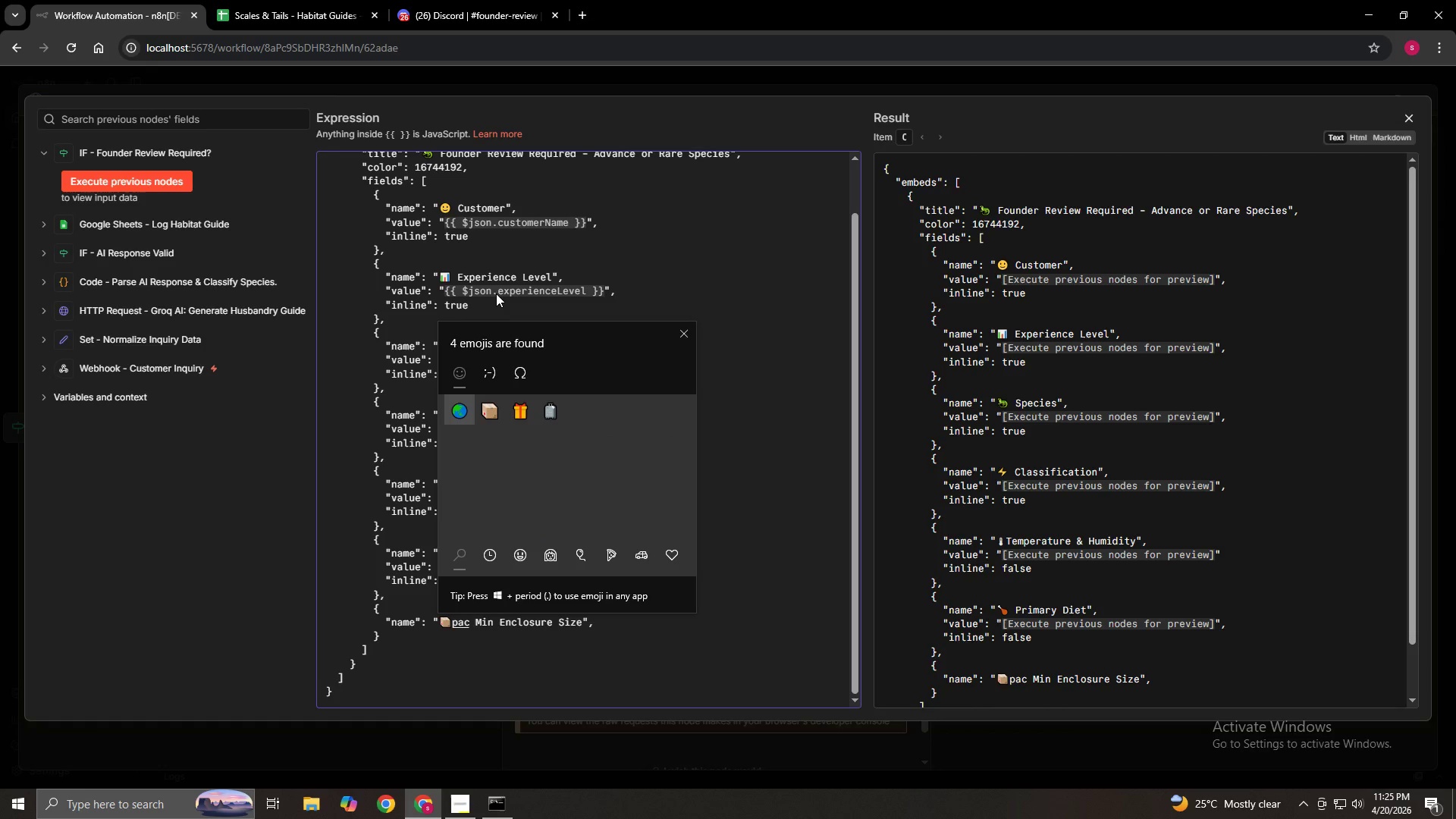 
left_click([684, 340])
 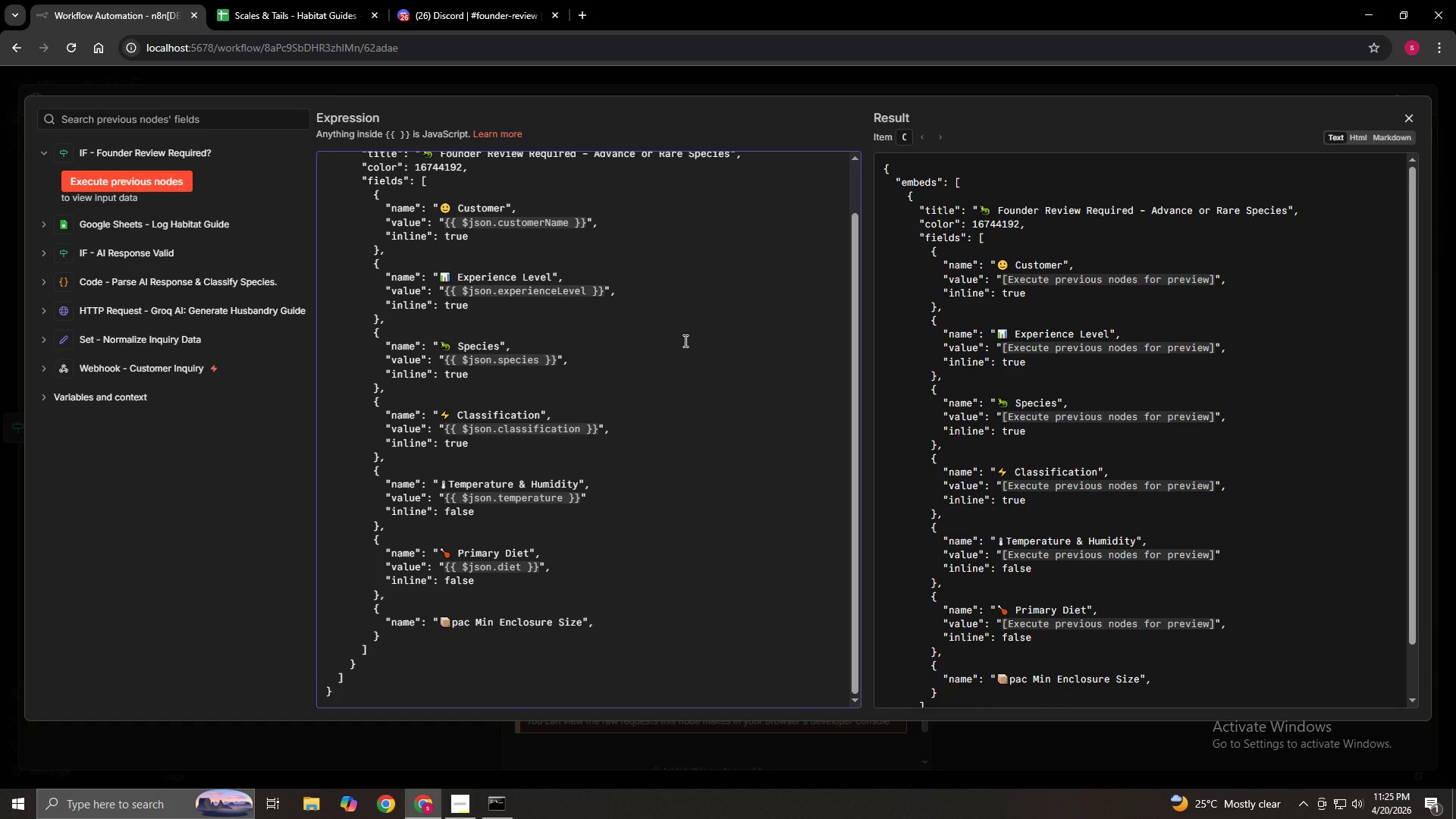 
key(Backspace)
 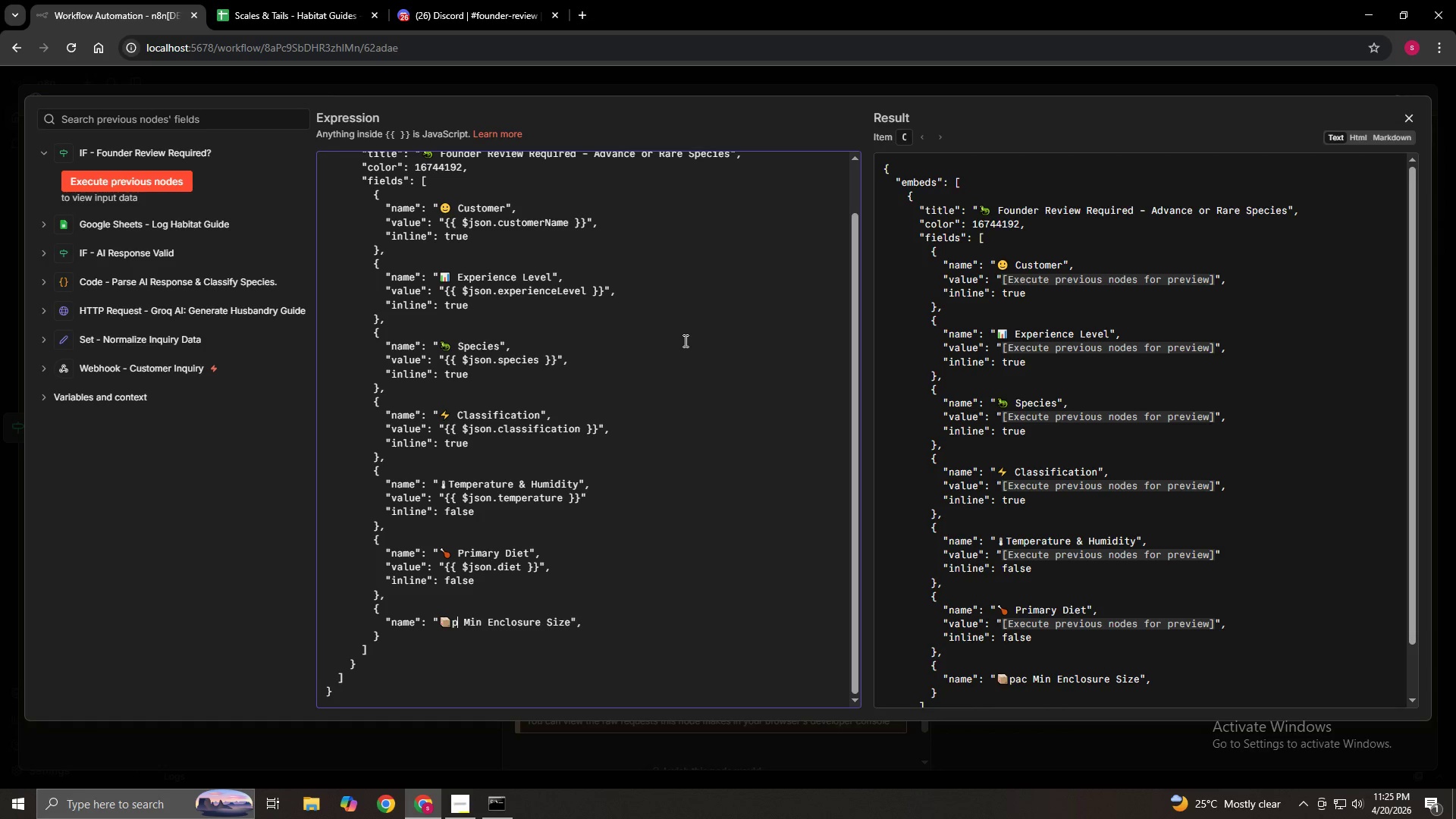 
key(Backspace)
 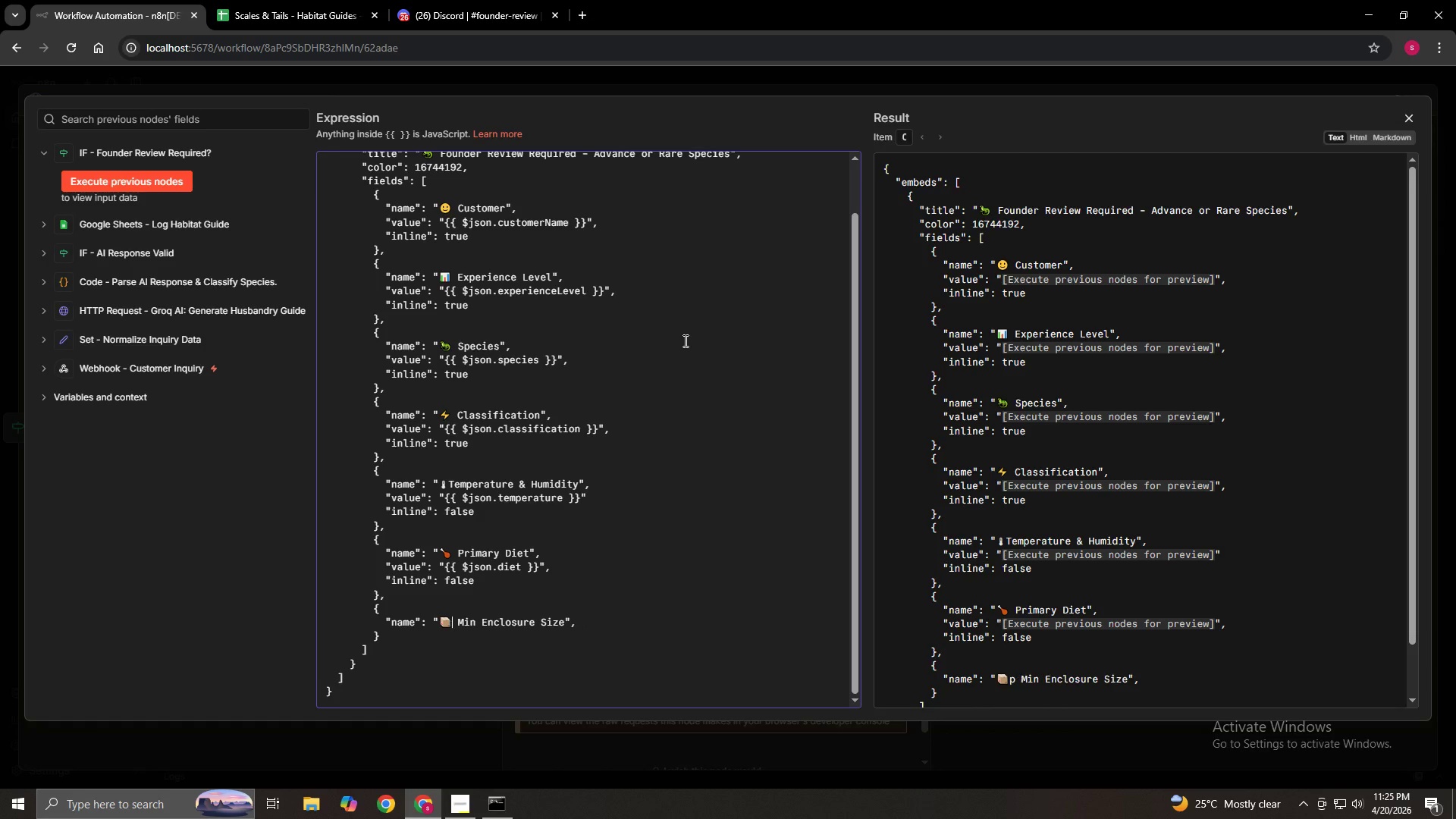 
key(Backspace)
 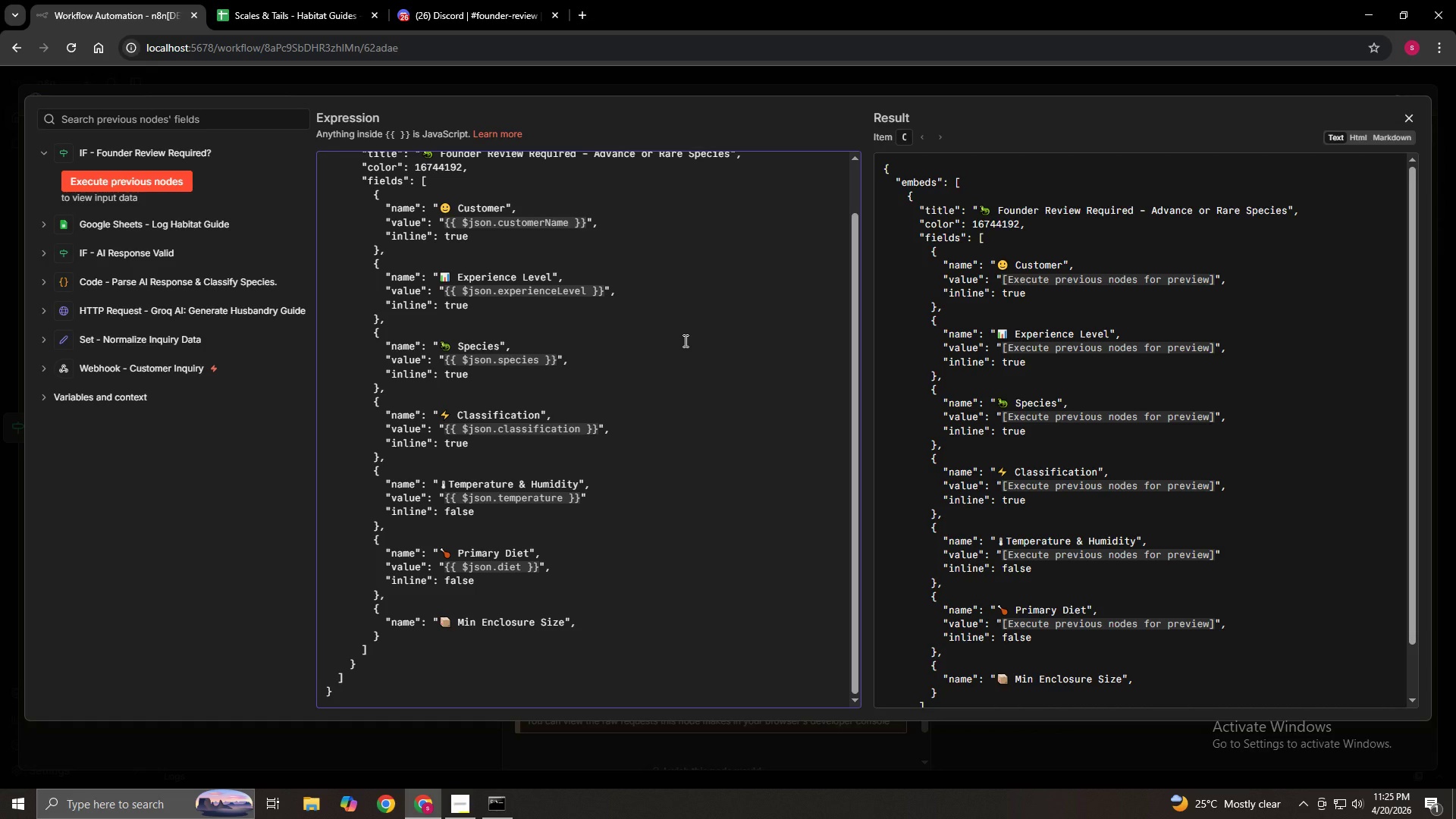 
key(ArrowRight)
 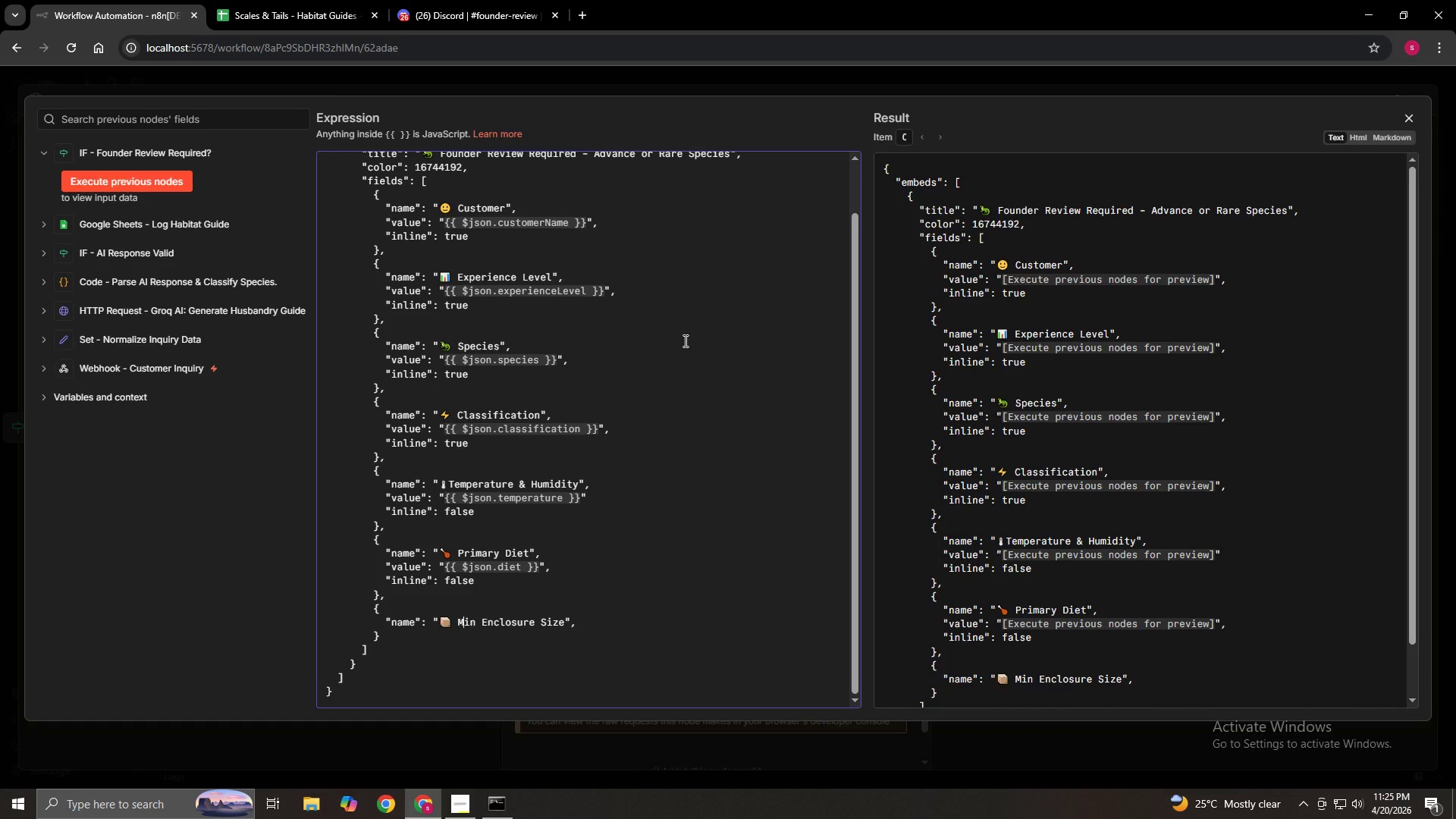 
key(ArrowRight)
 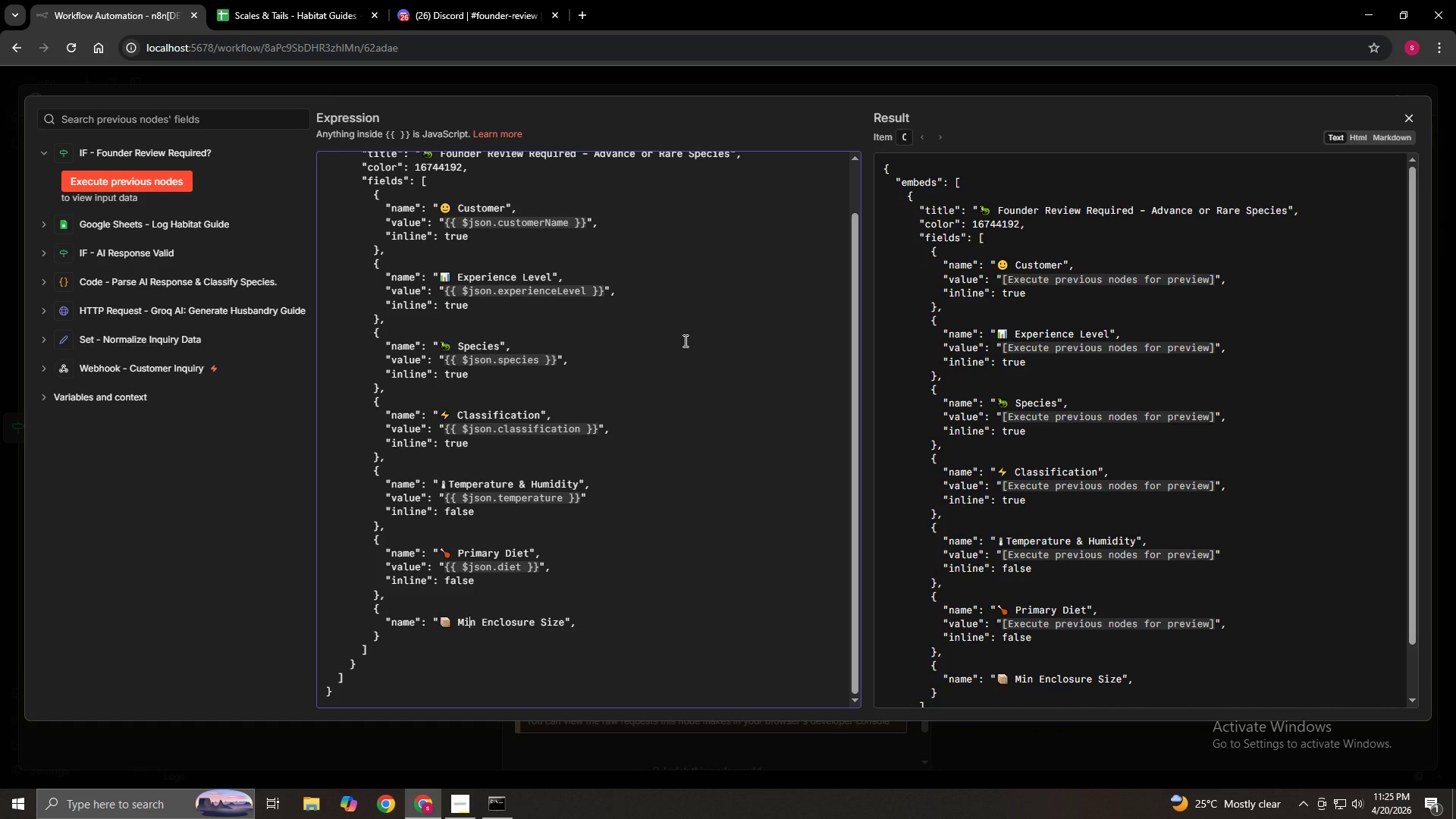 
key(ArrowRight)
 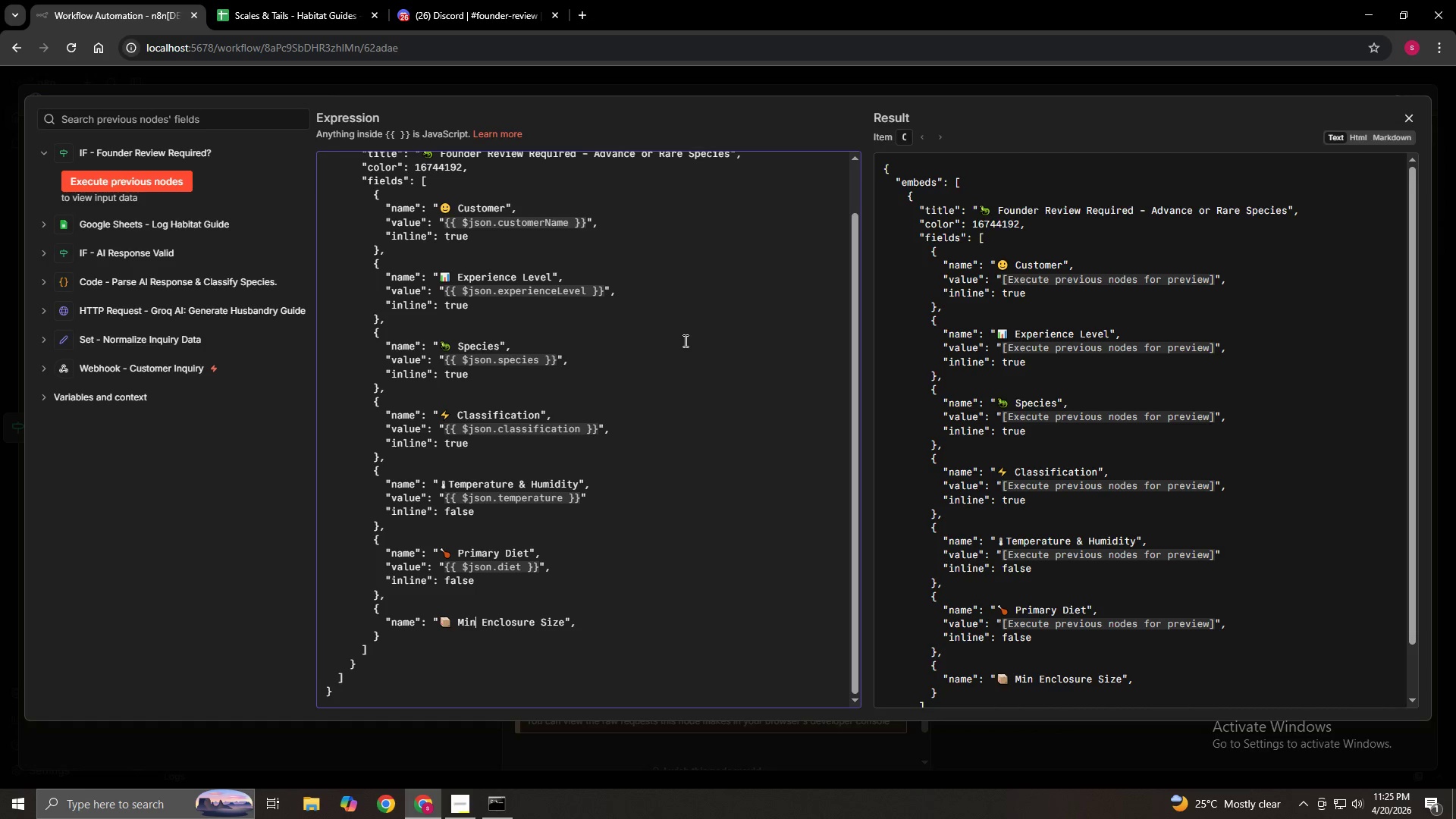 
key(ArrowRight)
 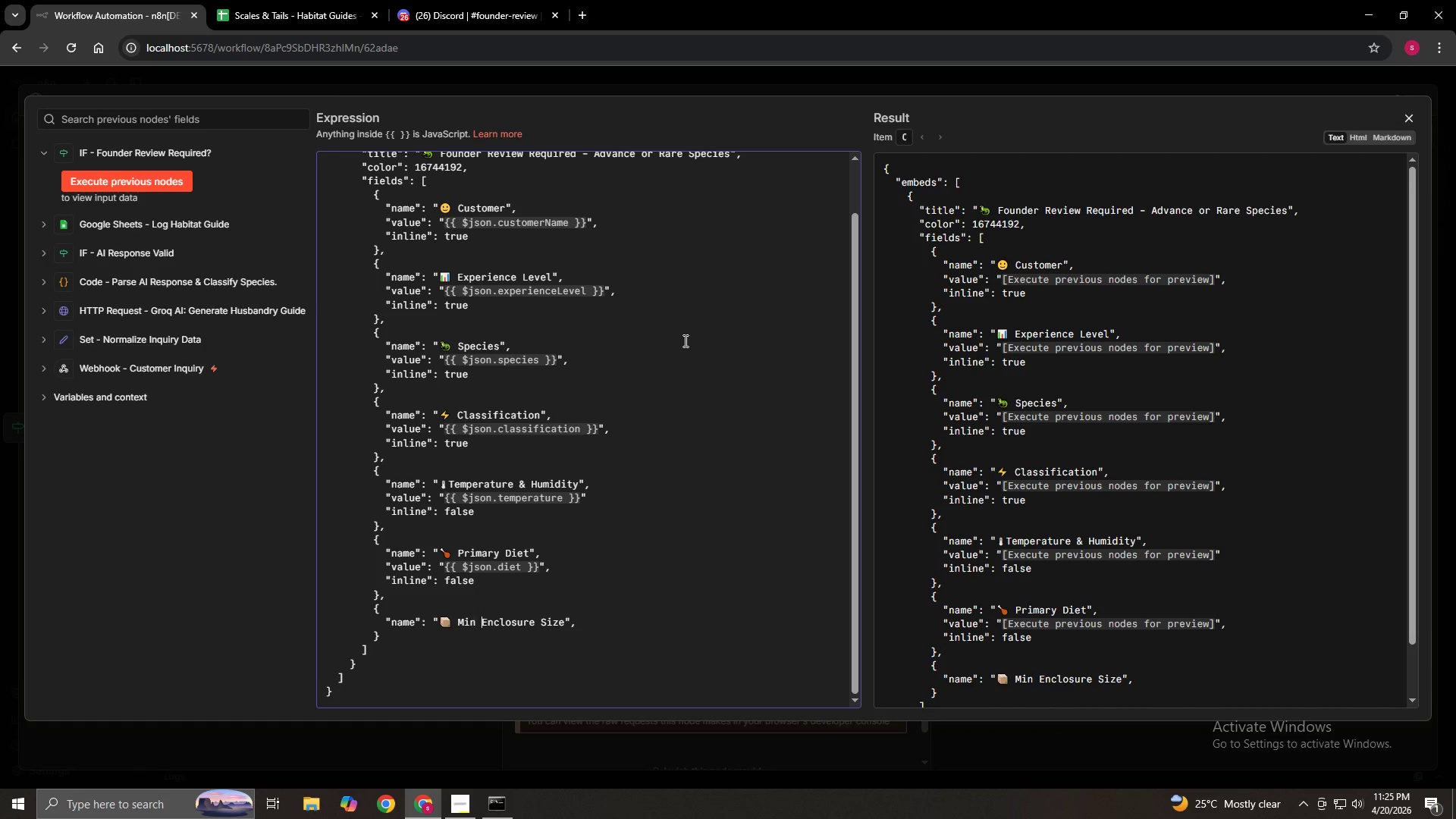 
key(ArrowRight)
 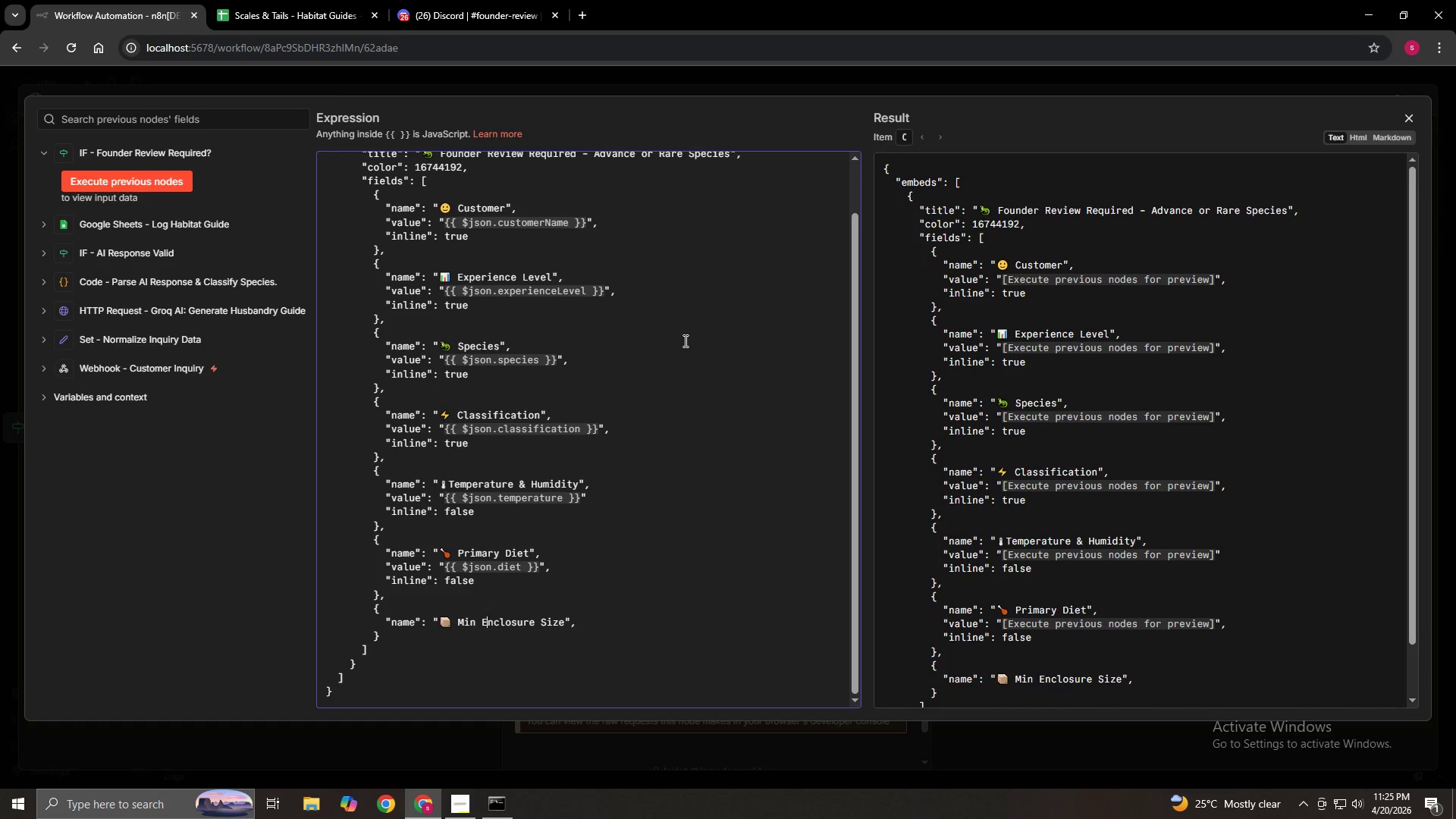 
hold_key(key=ArrowRight, duration=0.83)
 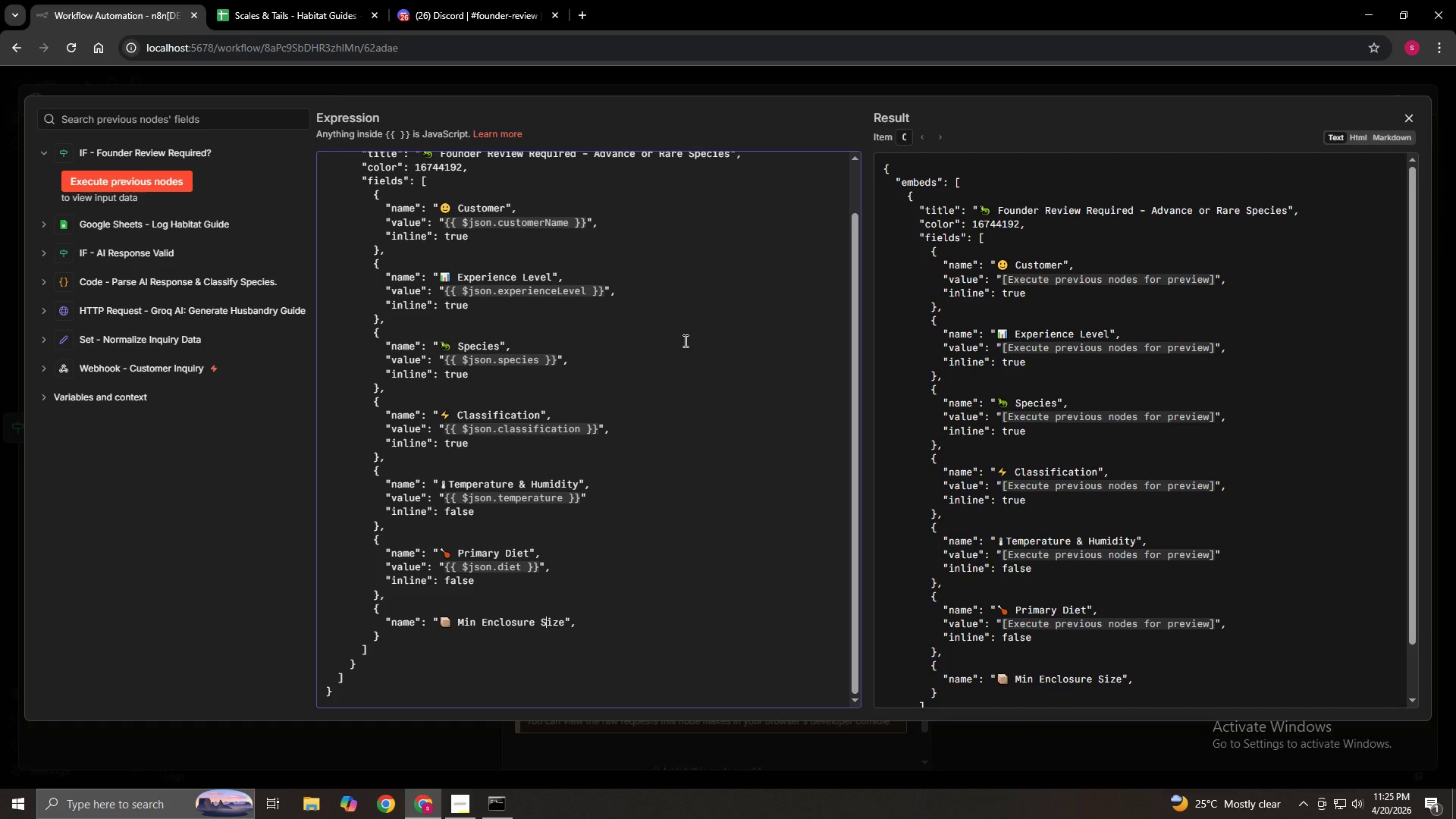 
key(ArrowRight)
 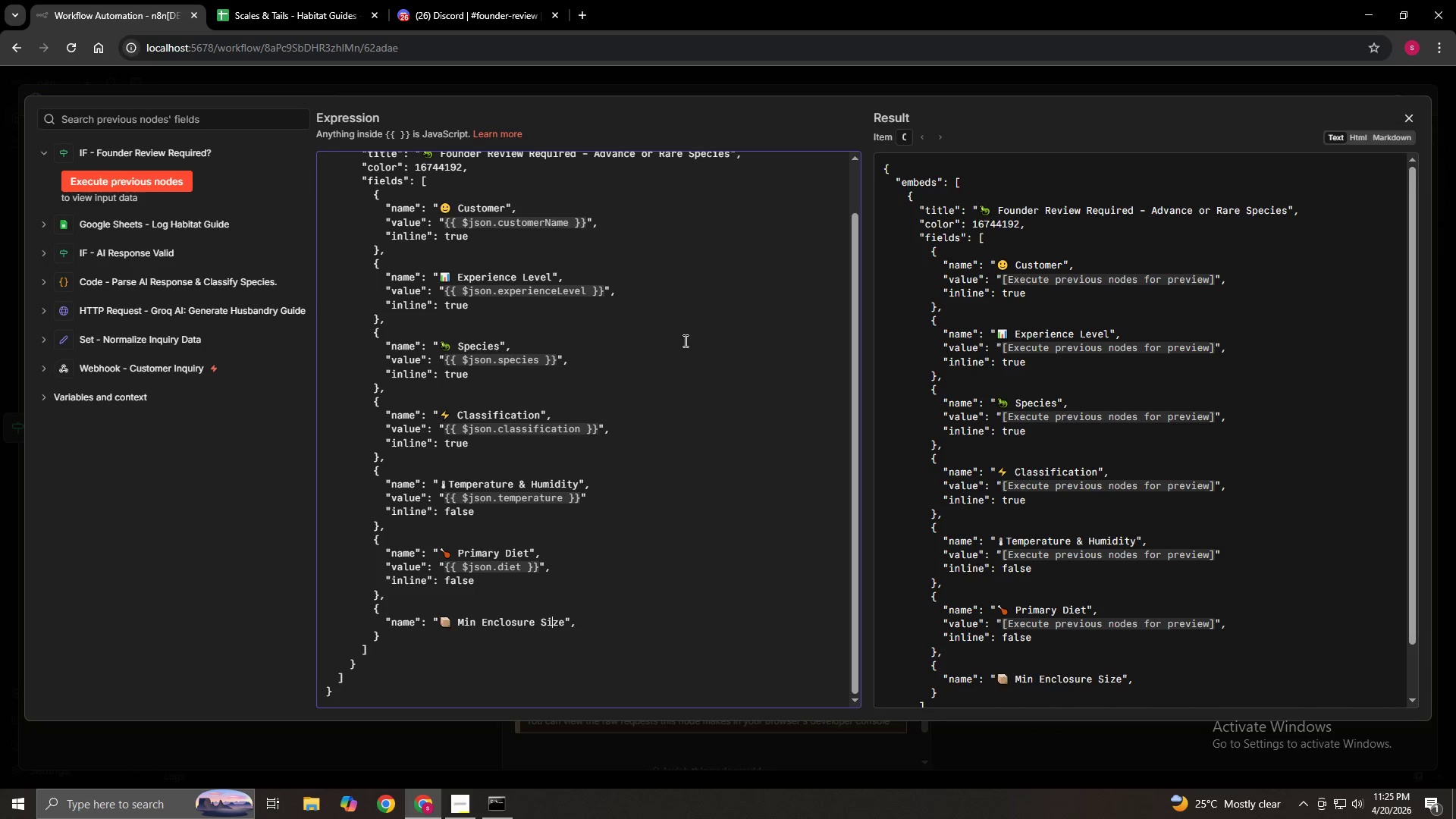 
key(ArrowRight)
 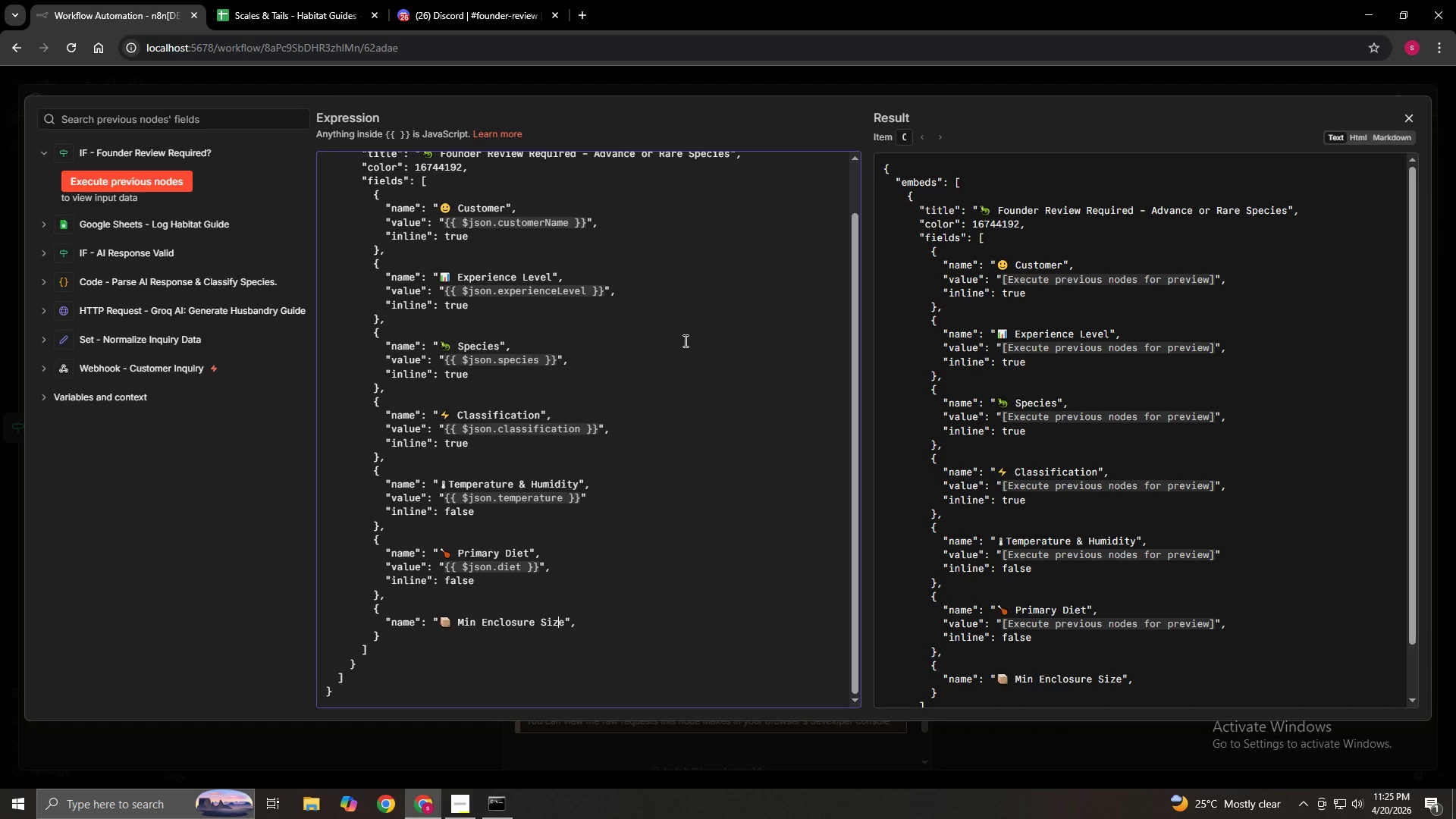 
key(ArrowRight)
 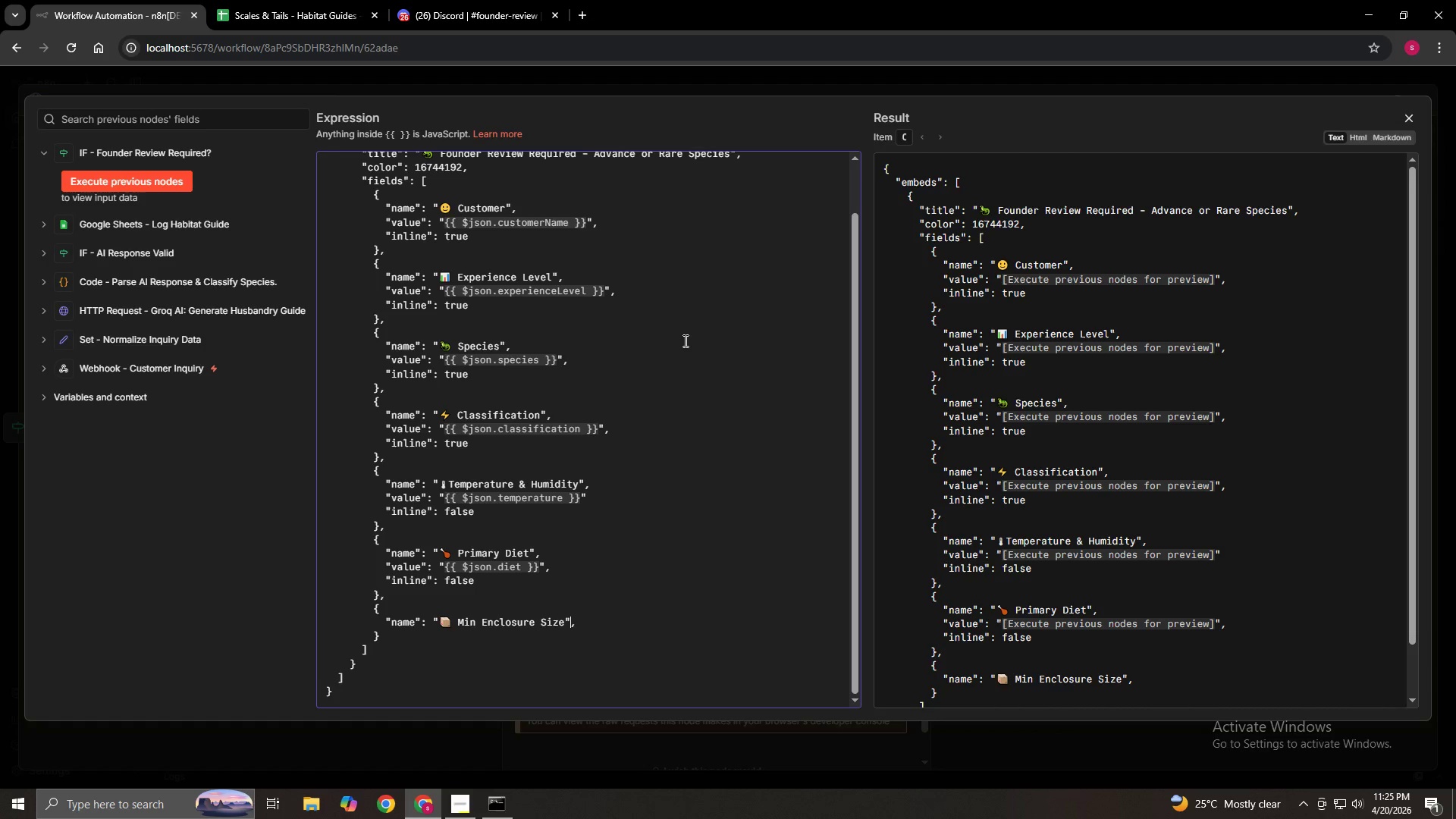 
key(ArrowRight)
 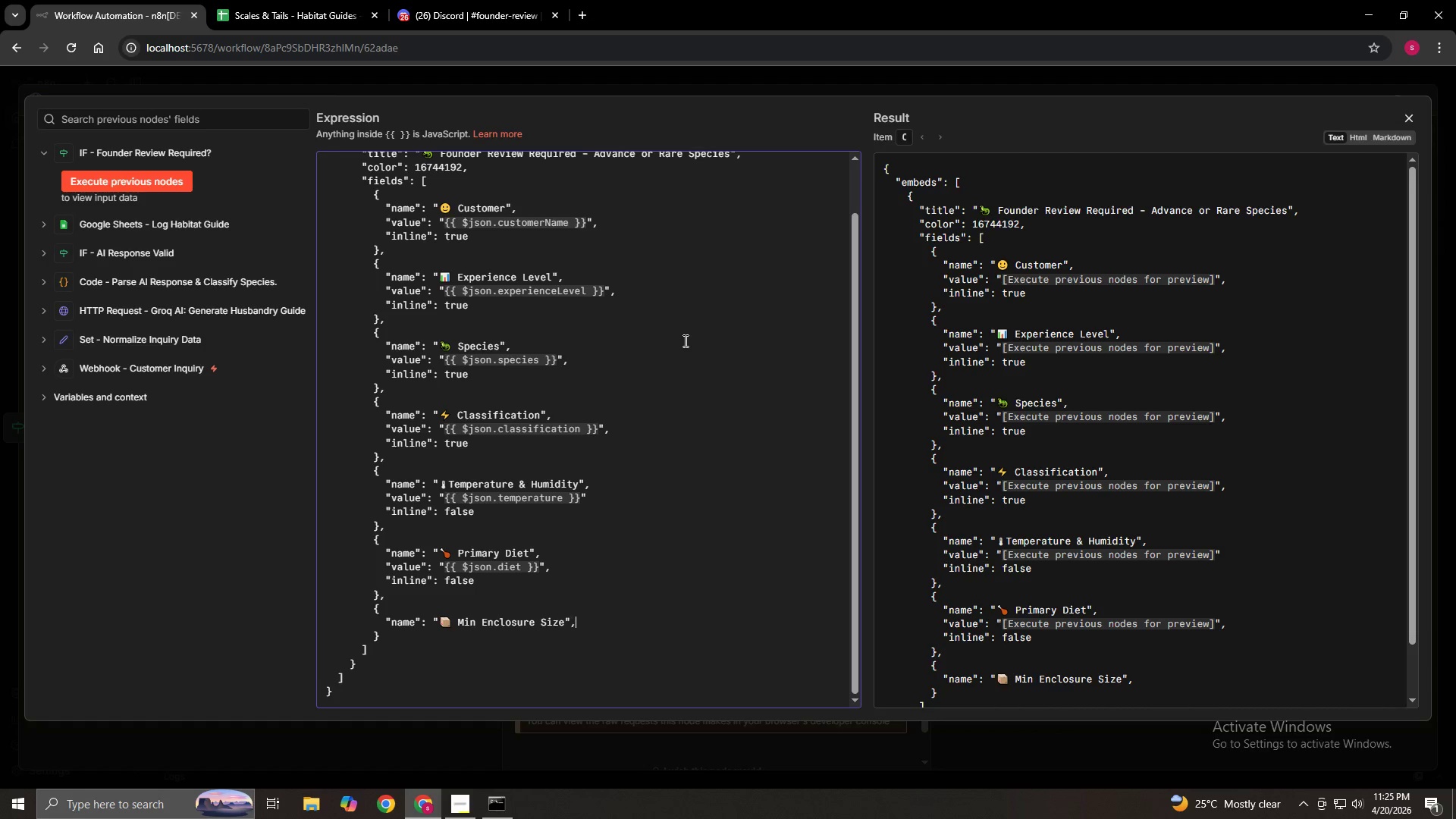 
key(ArrowRight)
 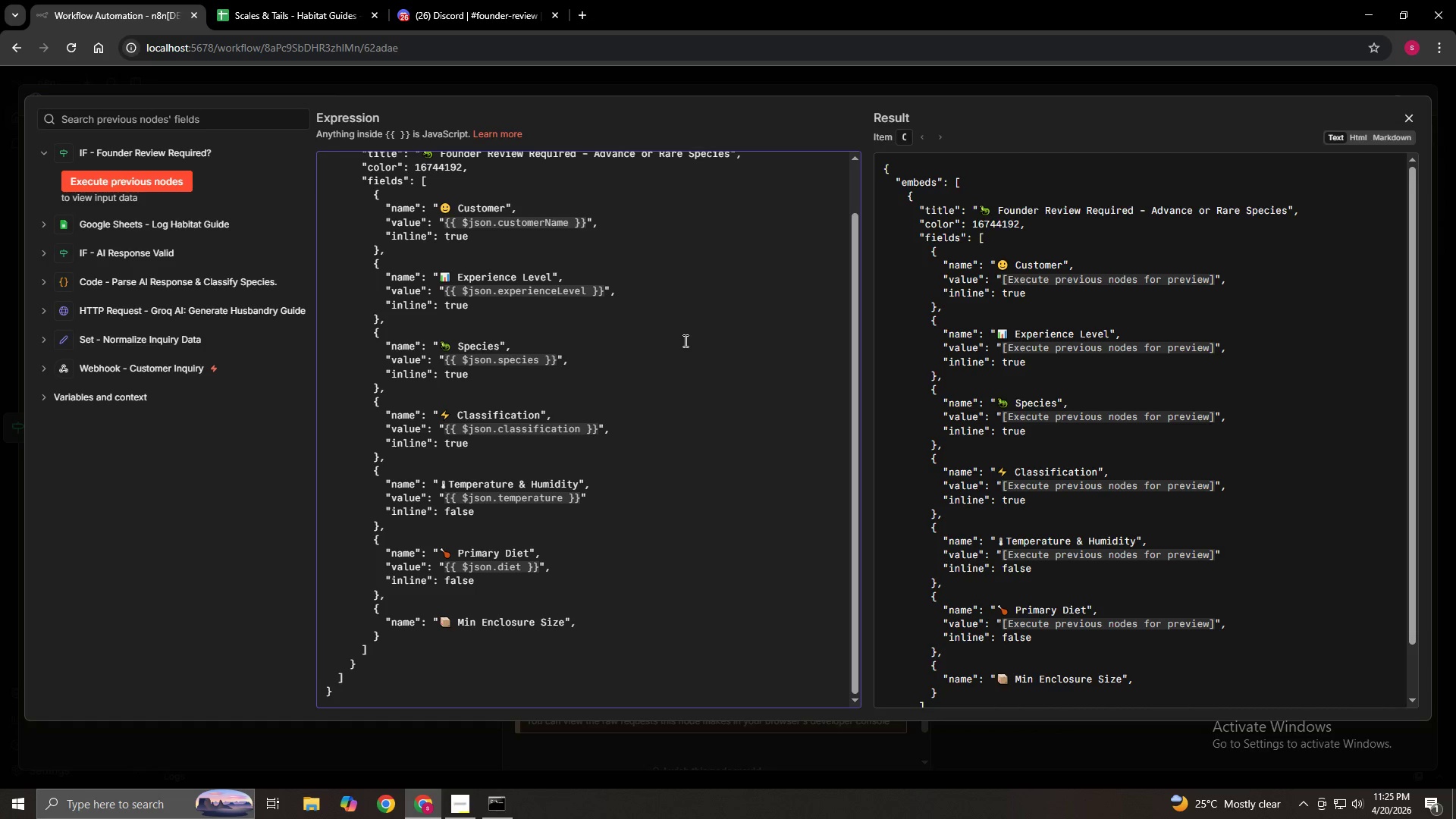 
key(Enter)
 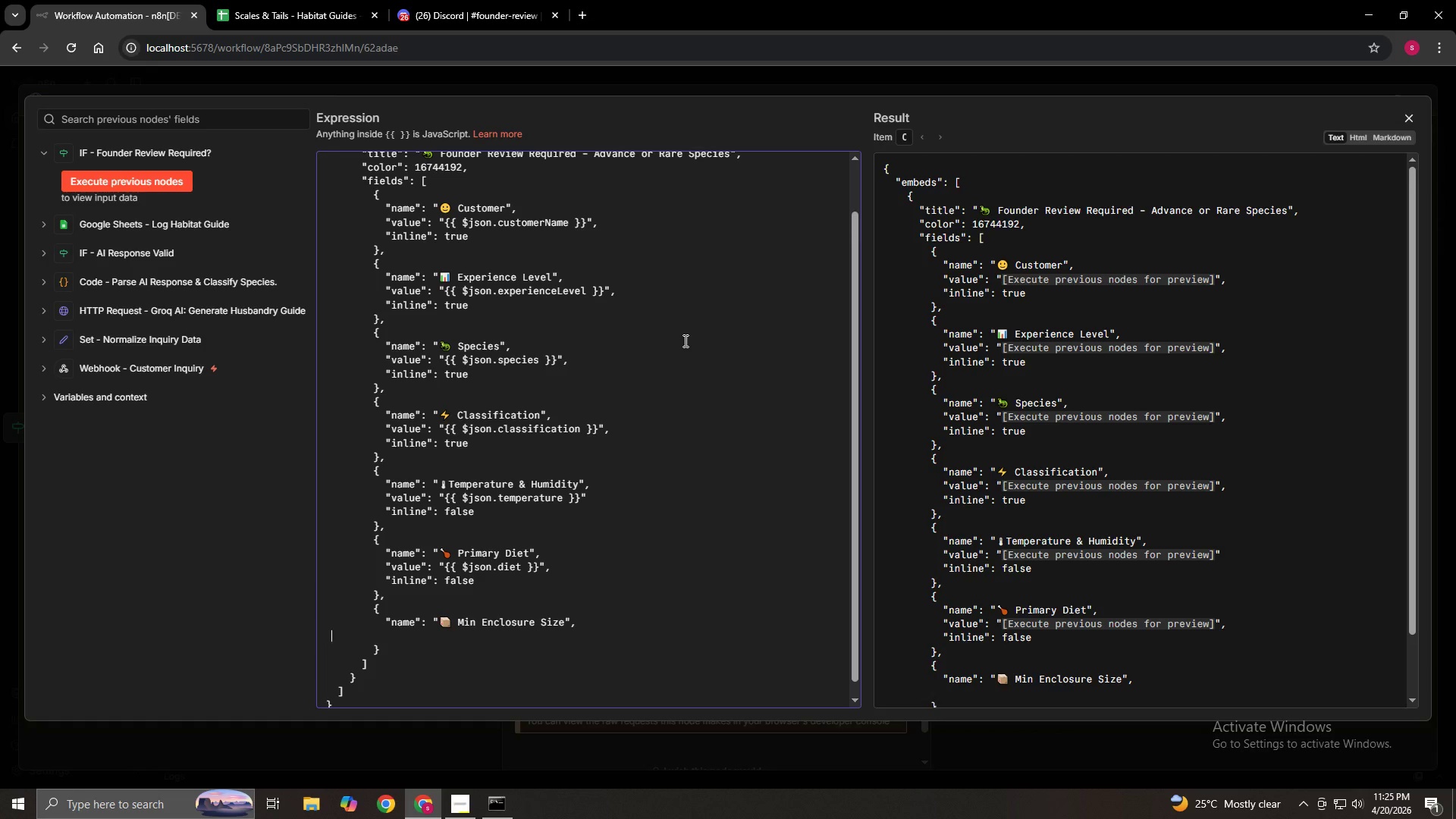 
key(Space)
 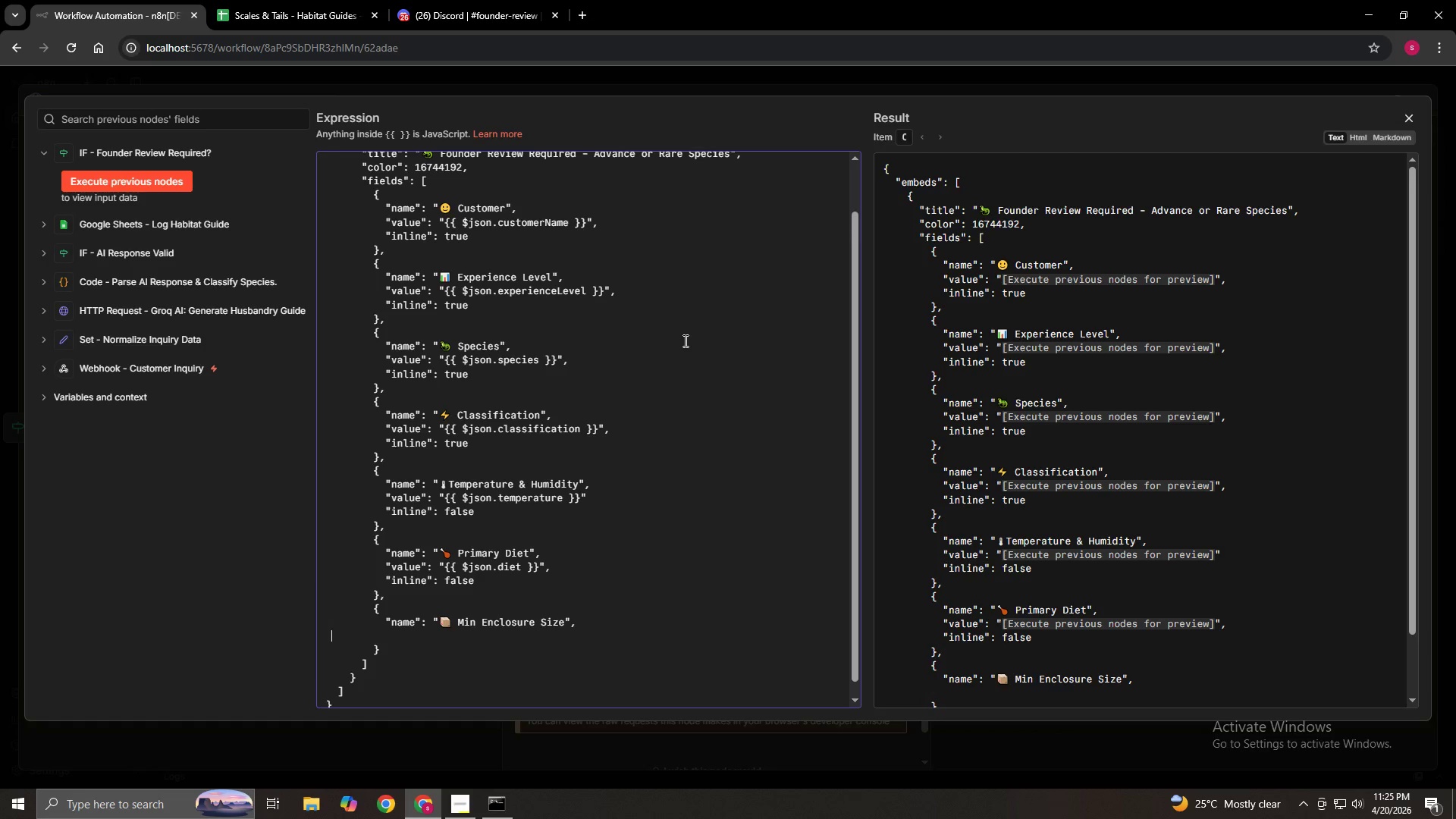 
key(Space)
 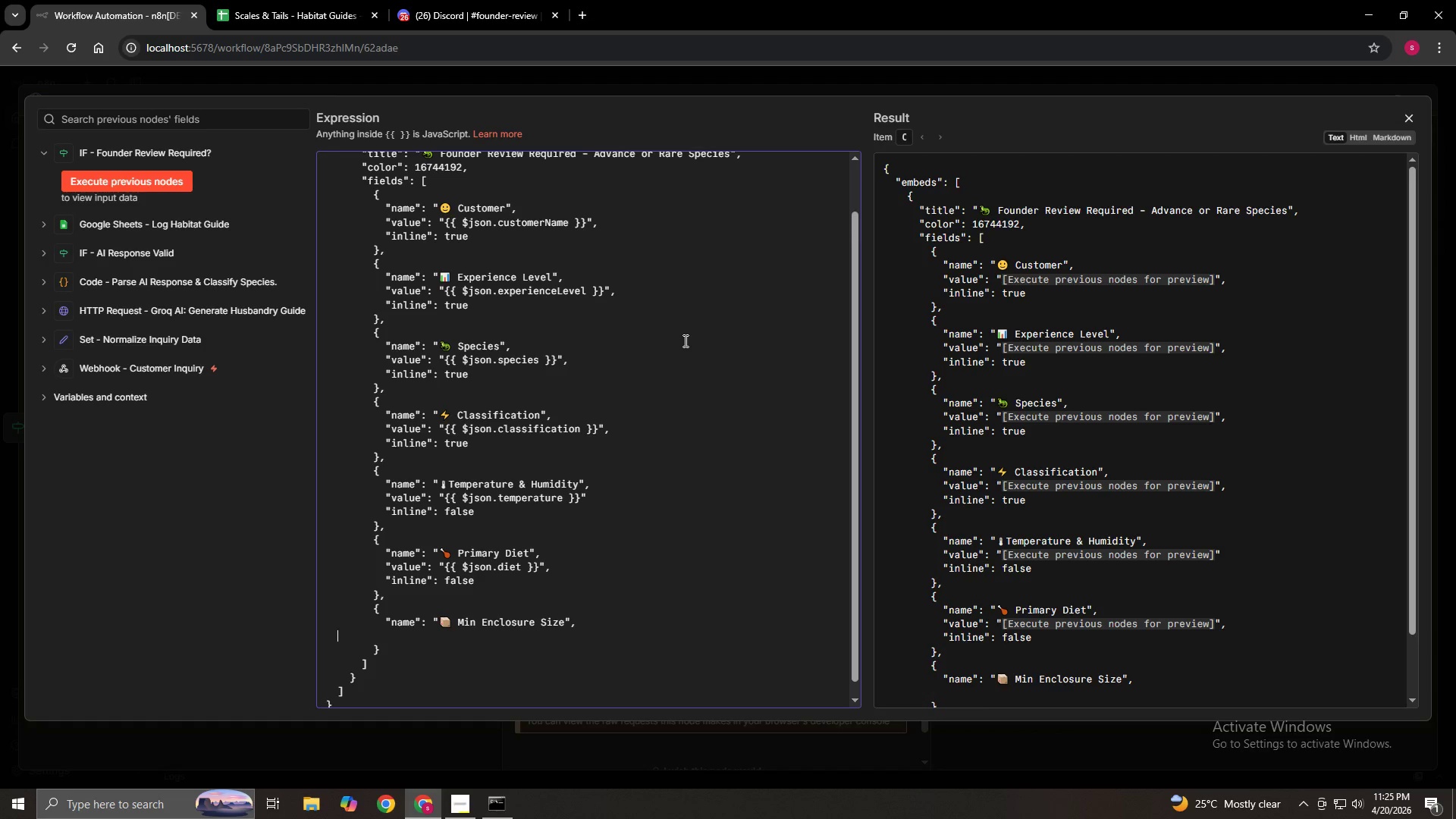 
key(Space)
 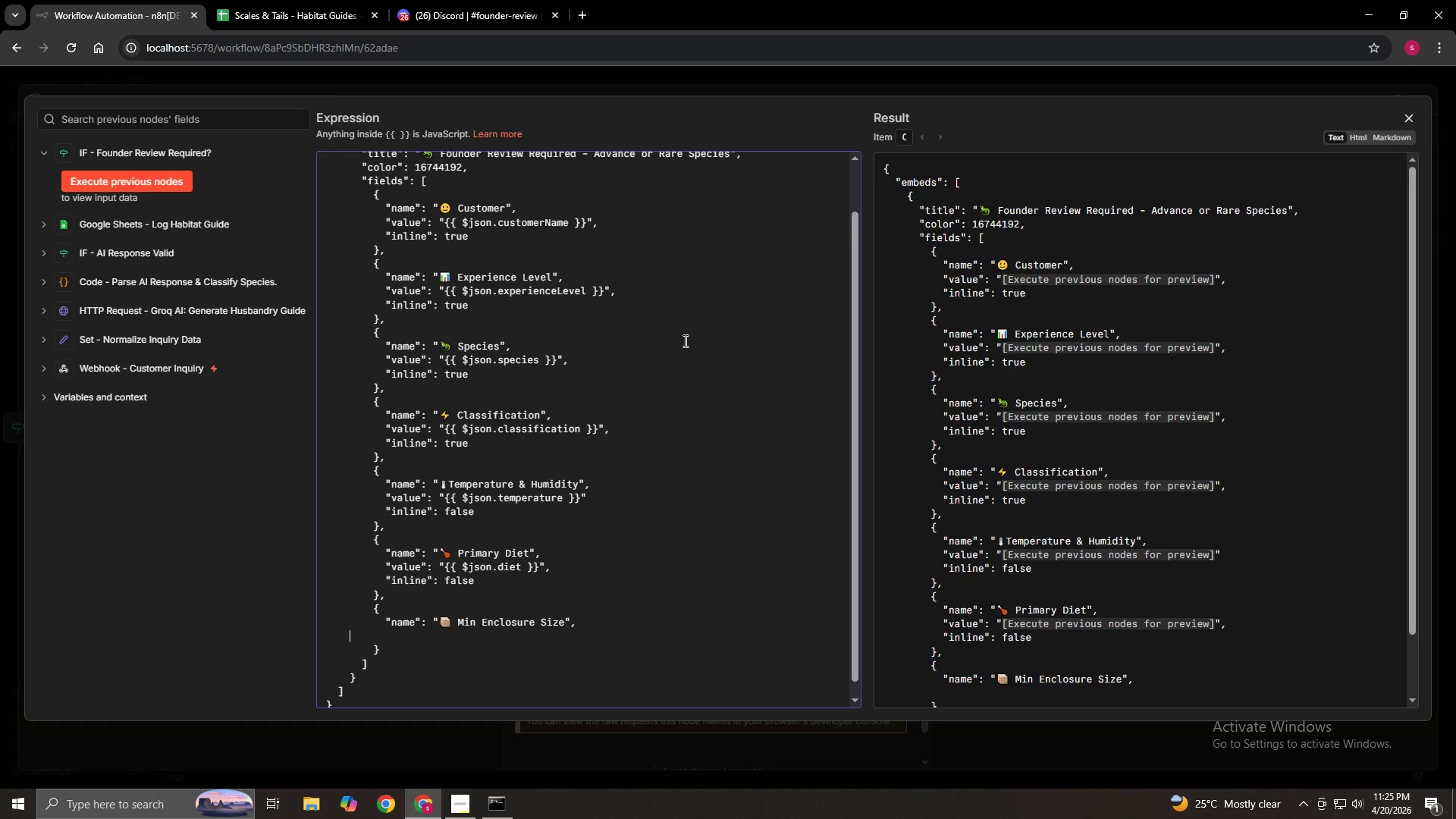 
key(Space)
 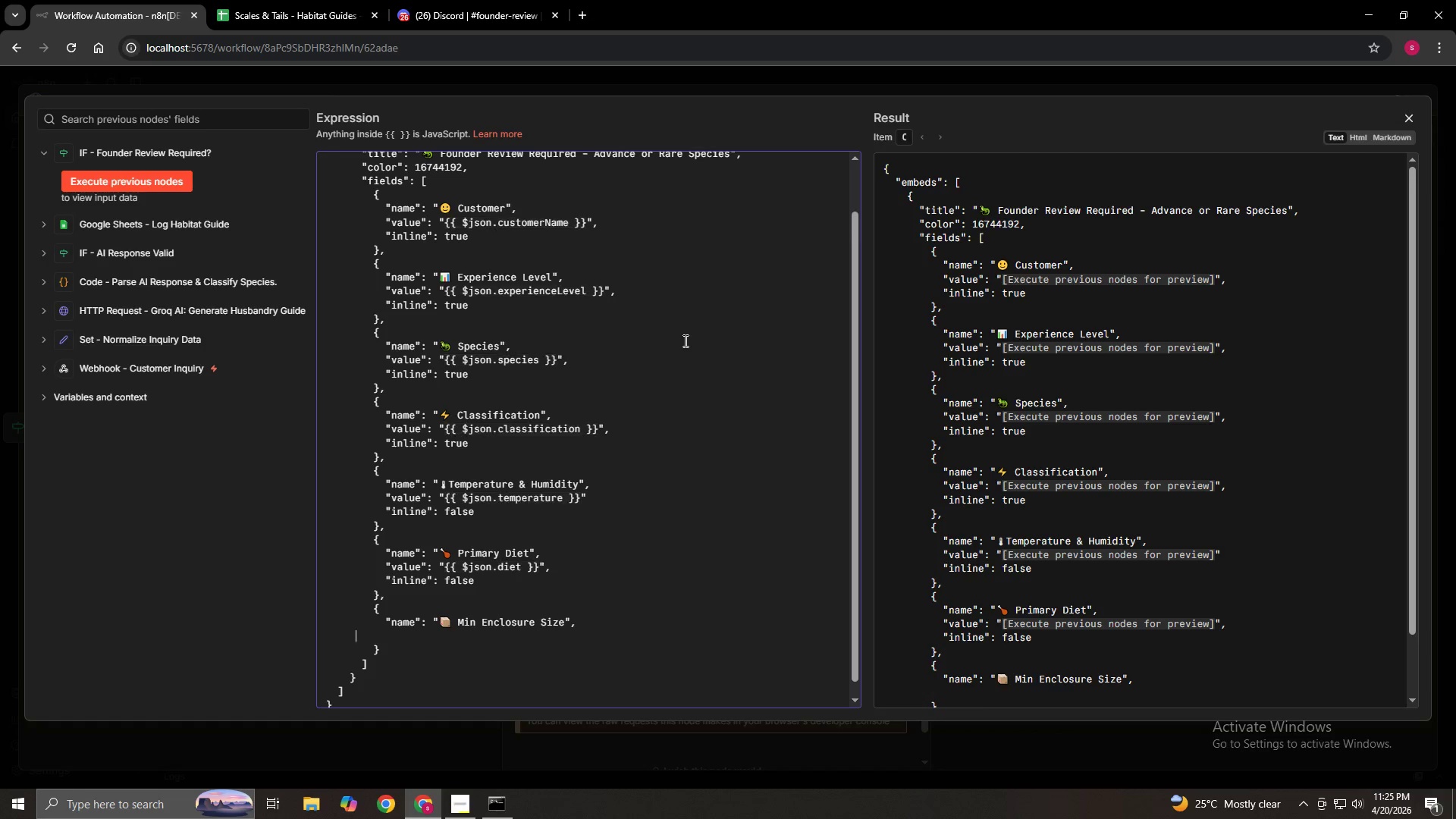 
key(Space)
 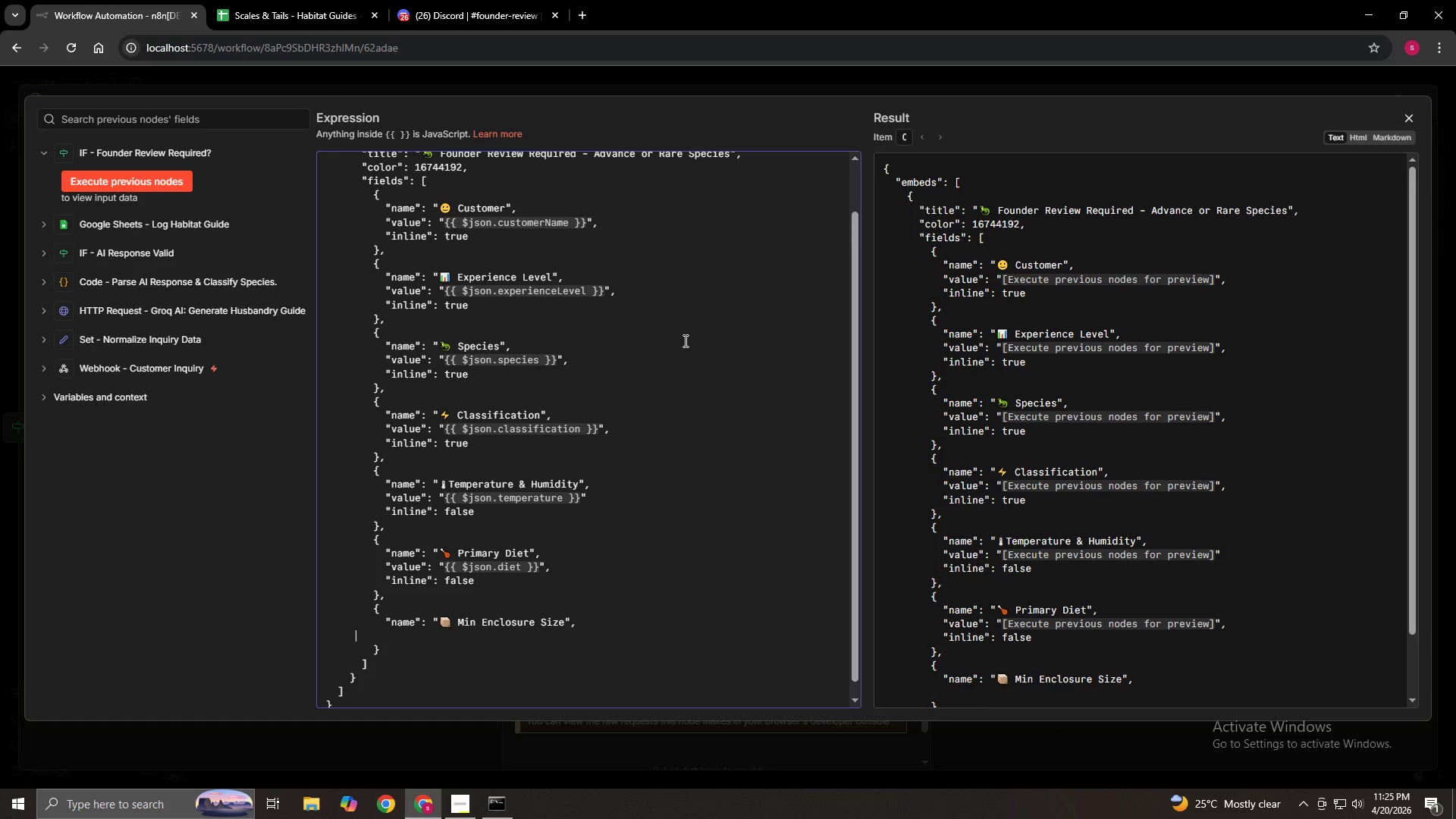 
key(Space)
 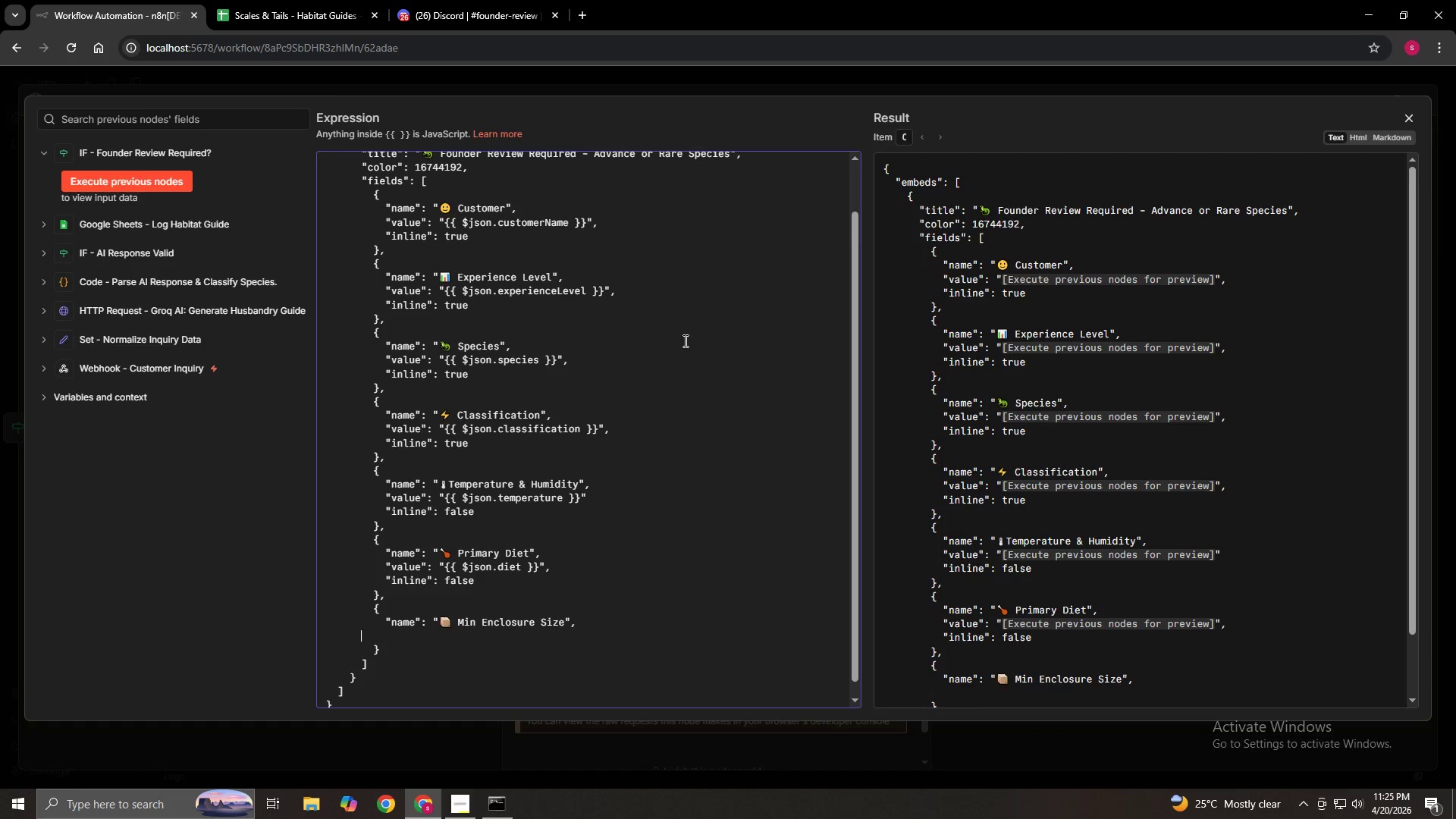 
key(Space)
 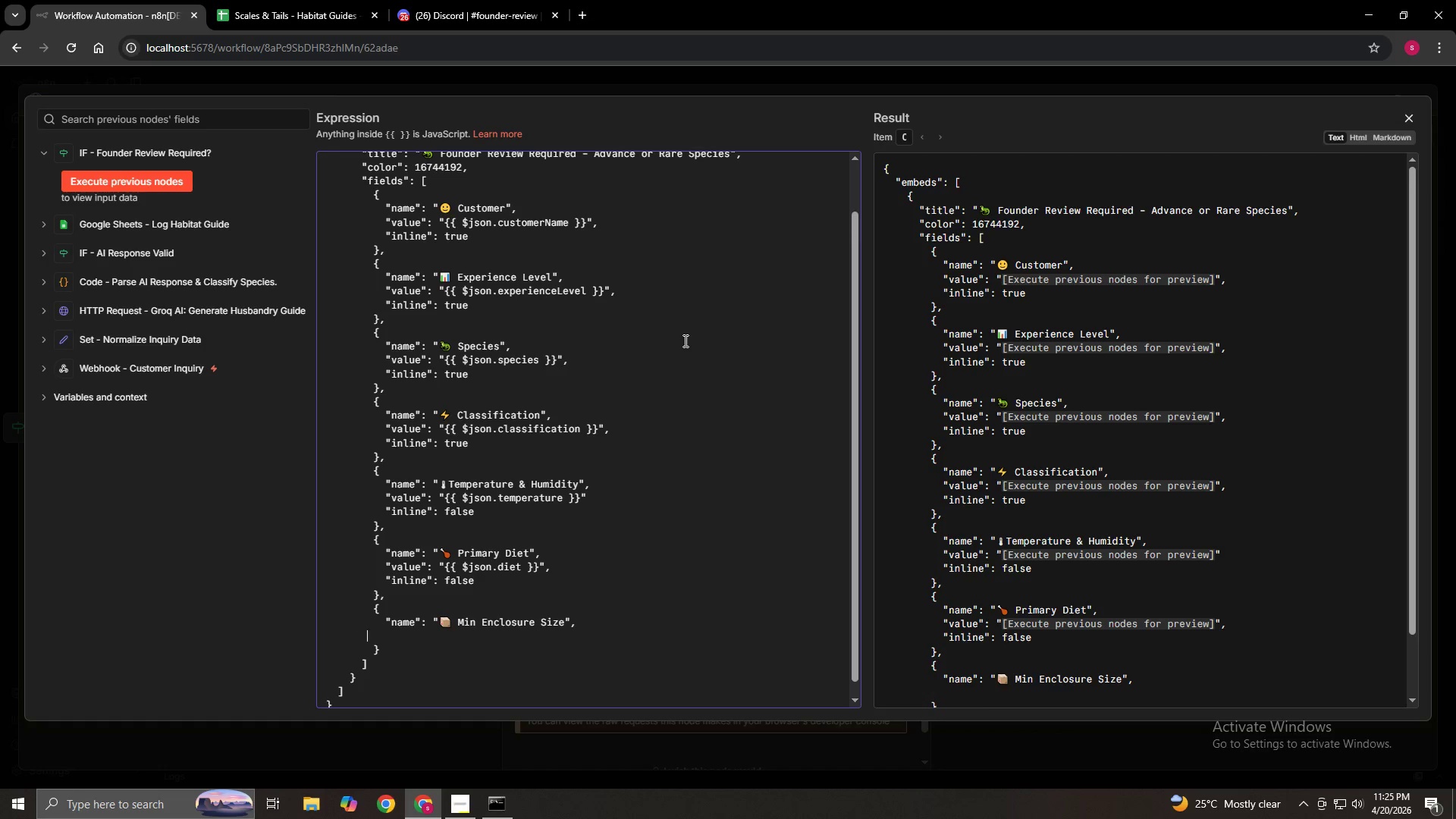 
key(Space)
 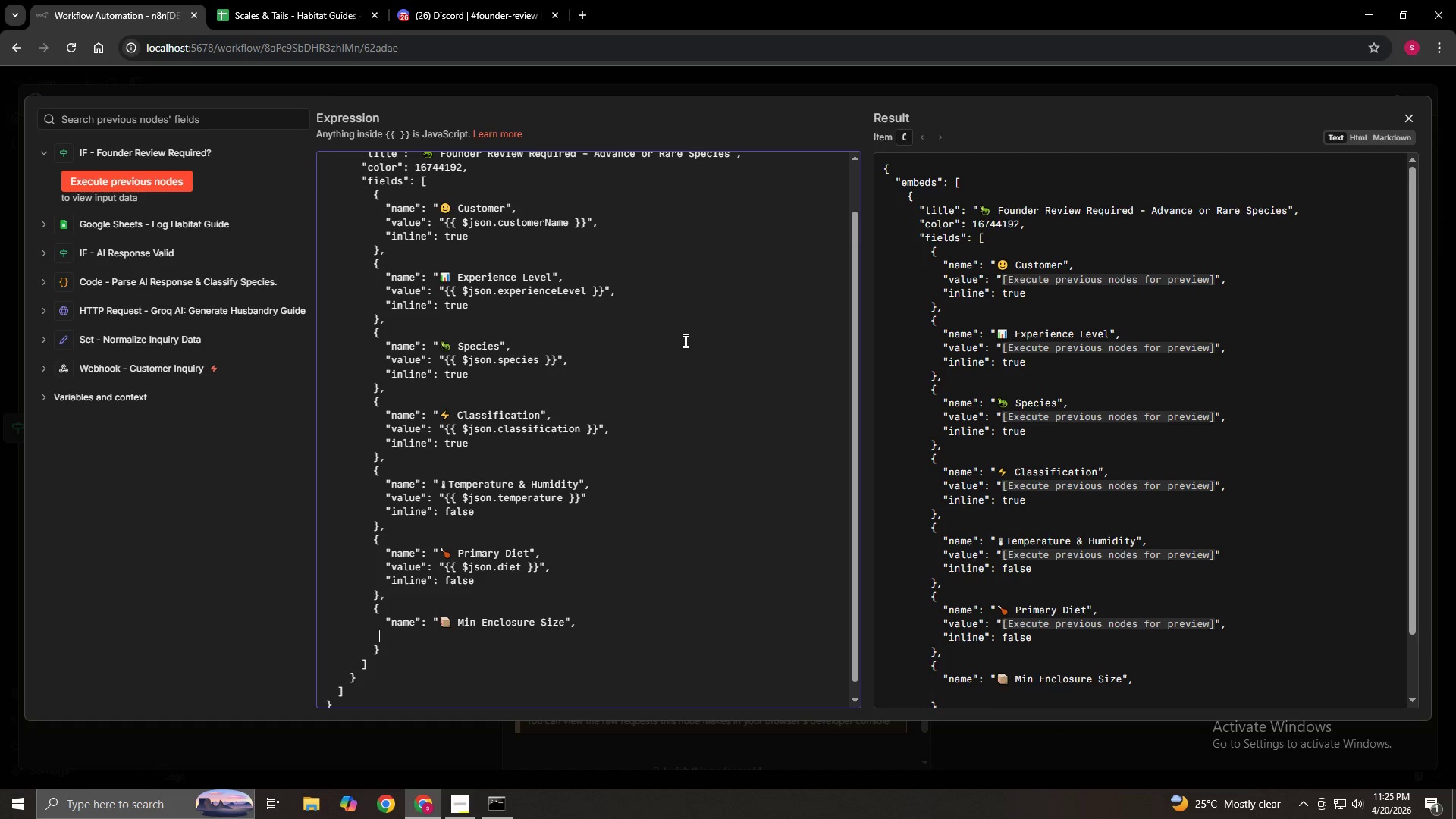 
key(Space)
 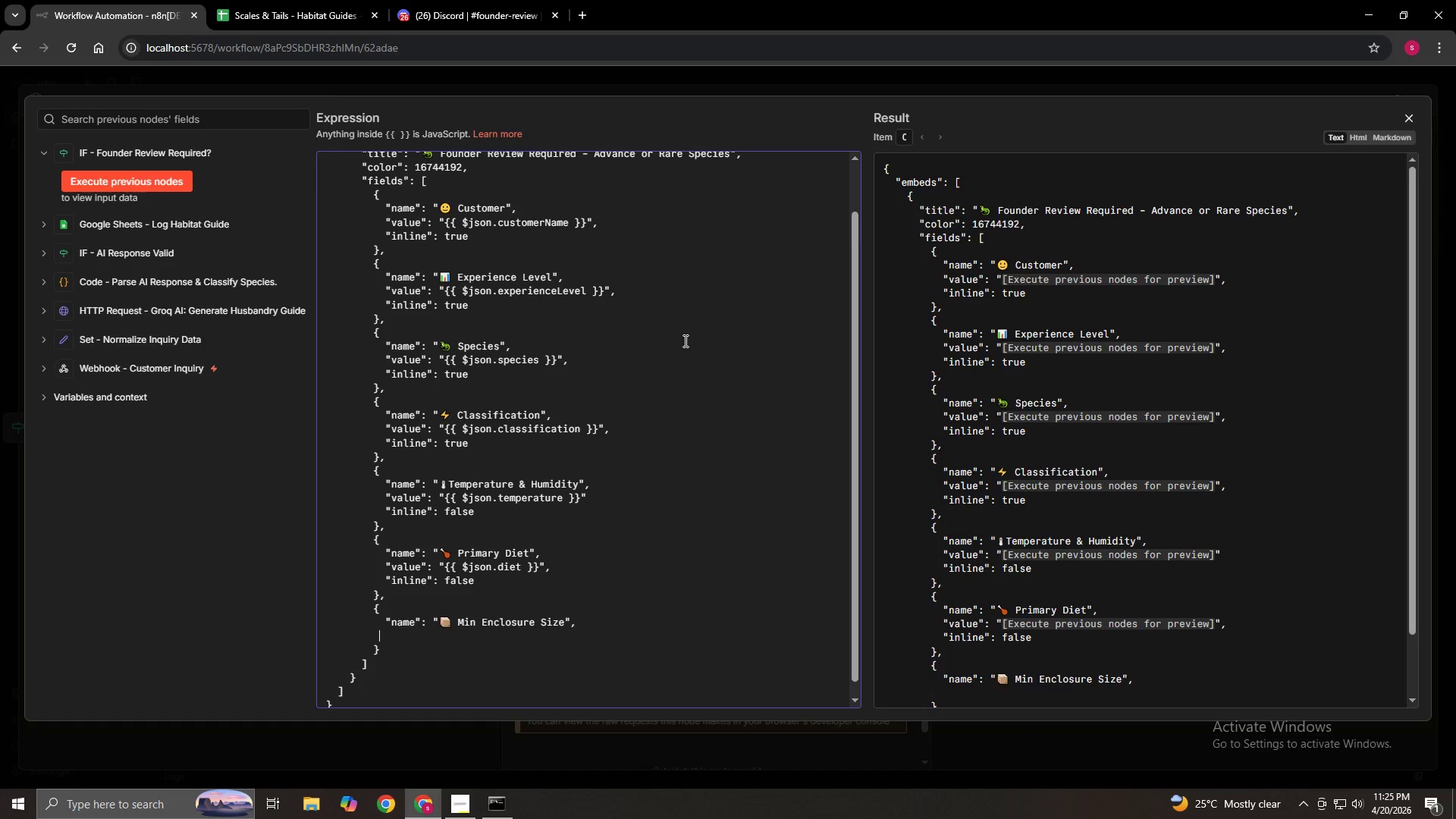 
key(Space)
 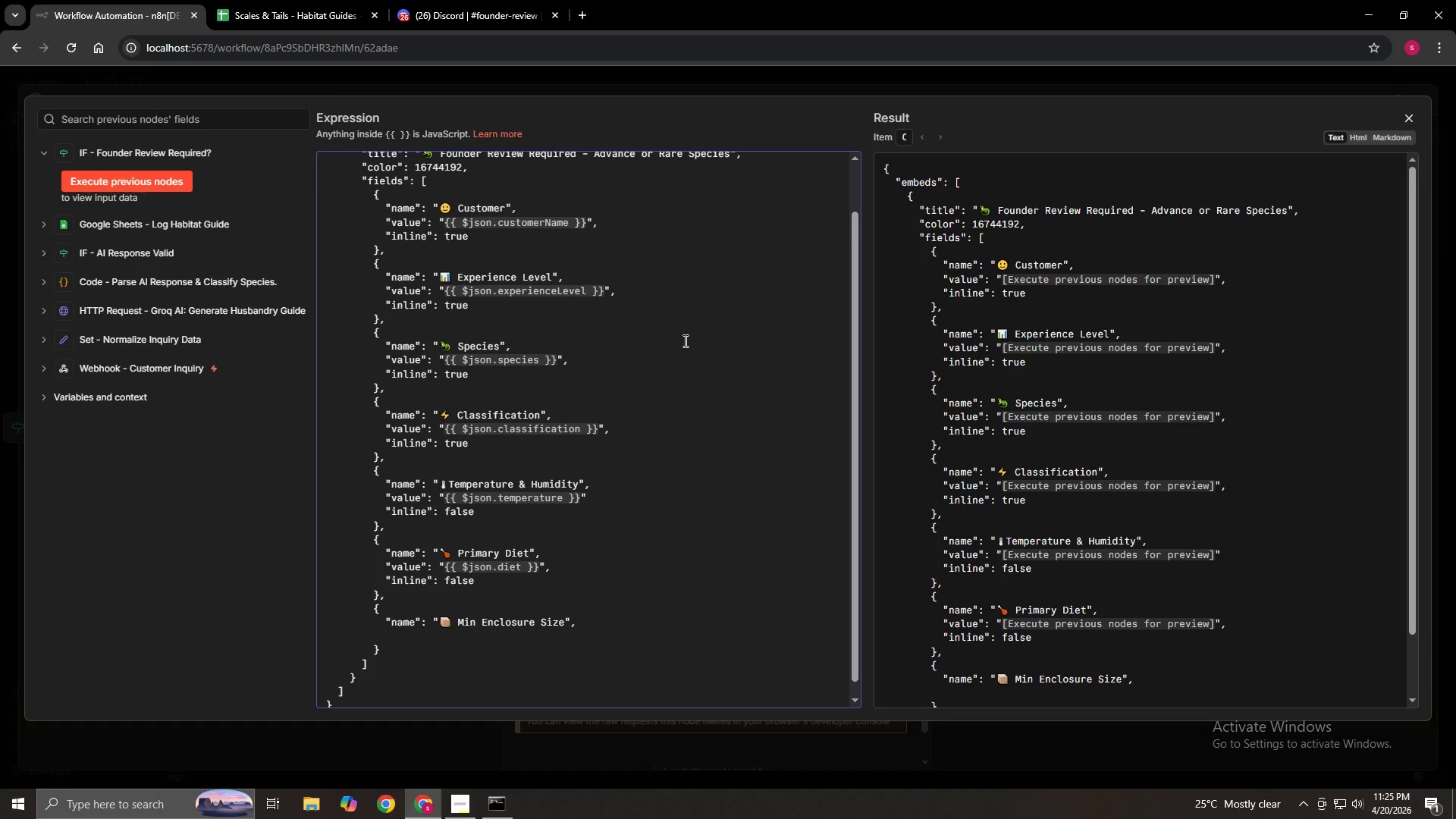 
key(ArrowUp)
 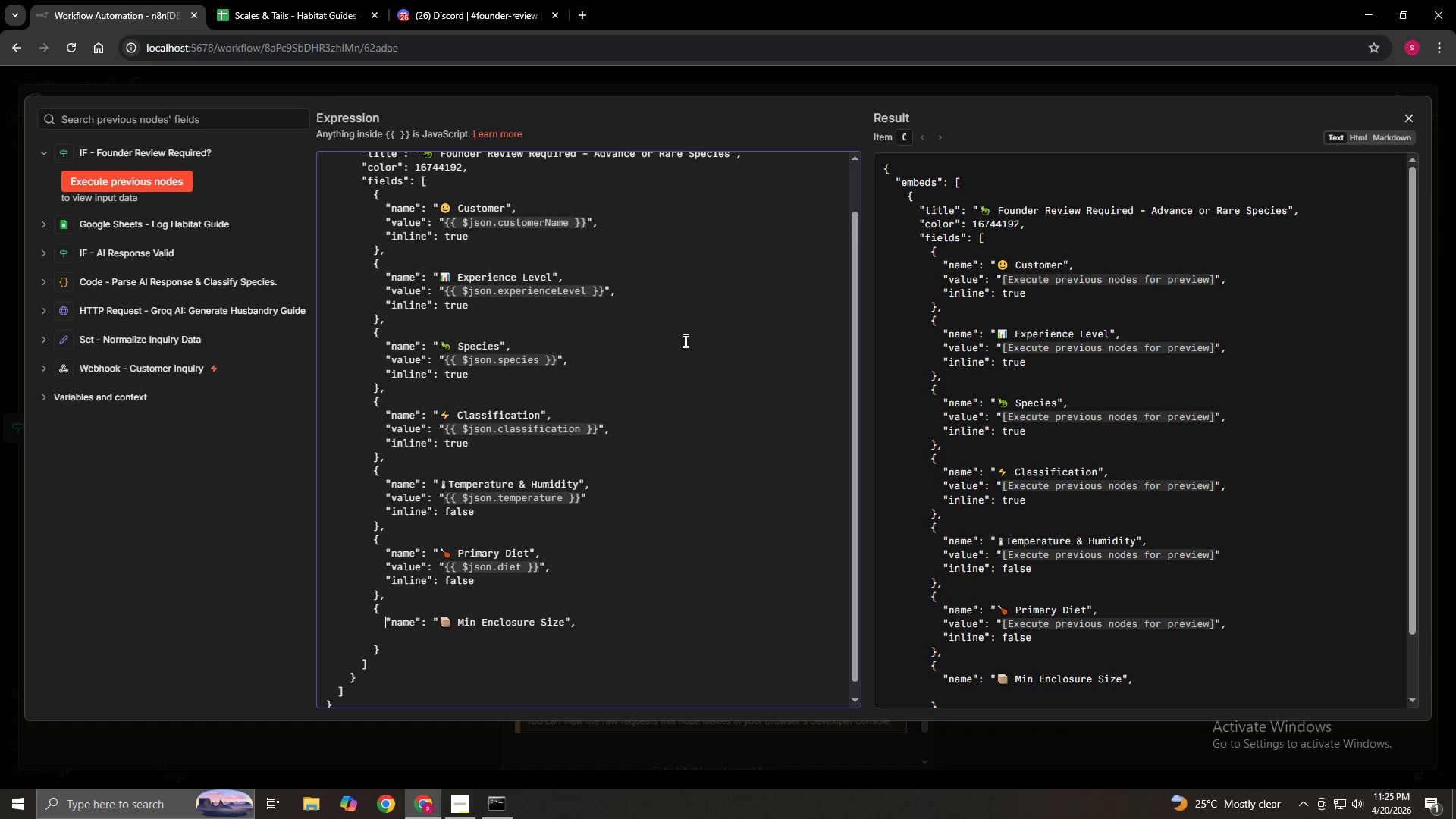 
key(ArrowDown)
 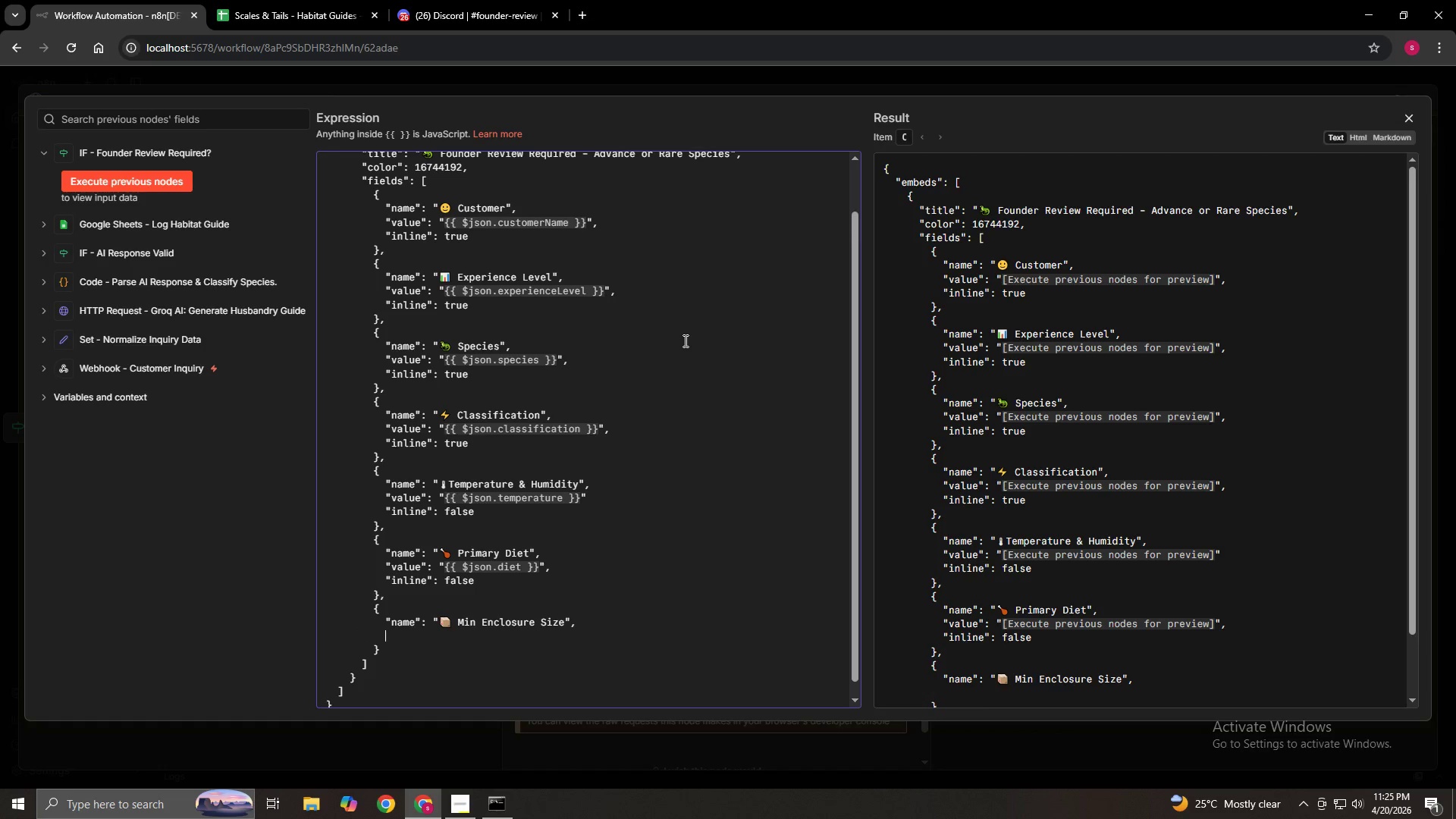 
type("value": "{{$json.enclosure)
 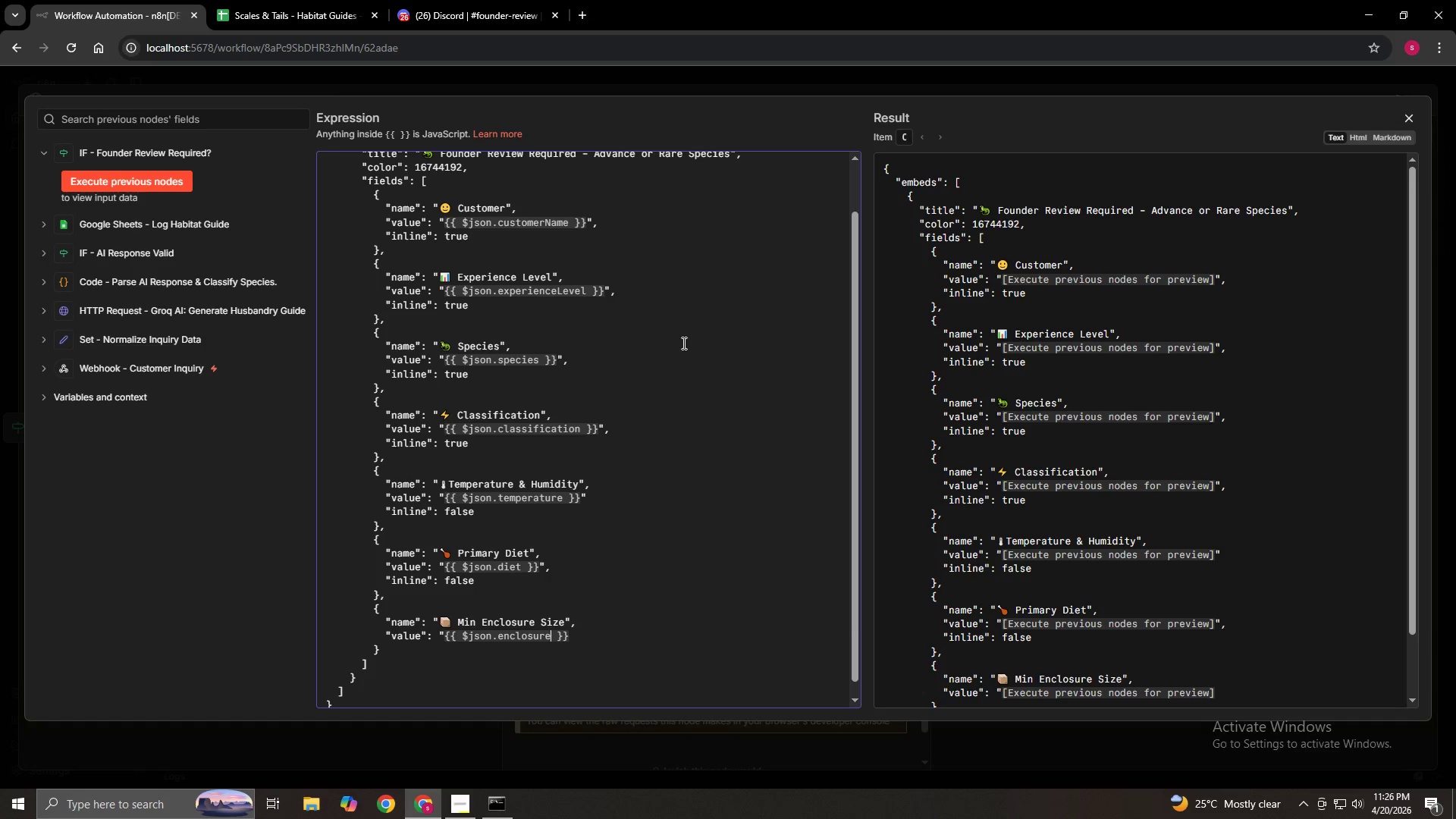 
key(ArrowRight)
 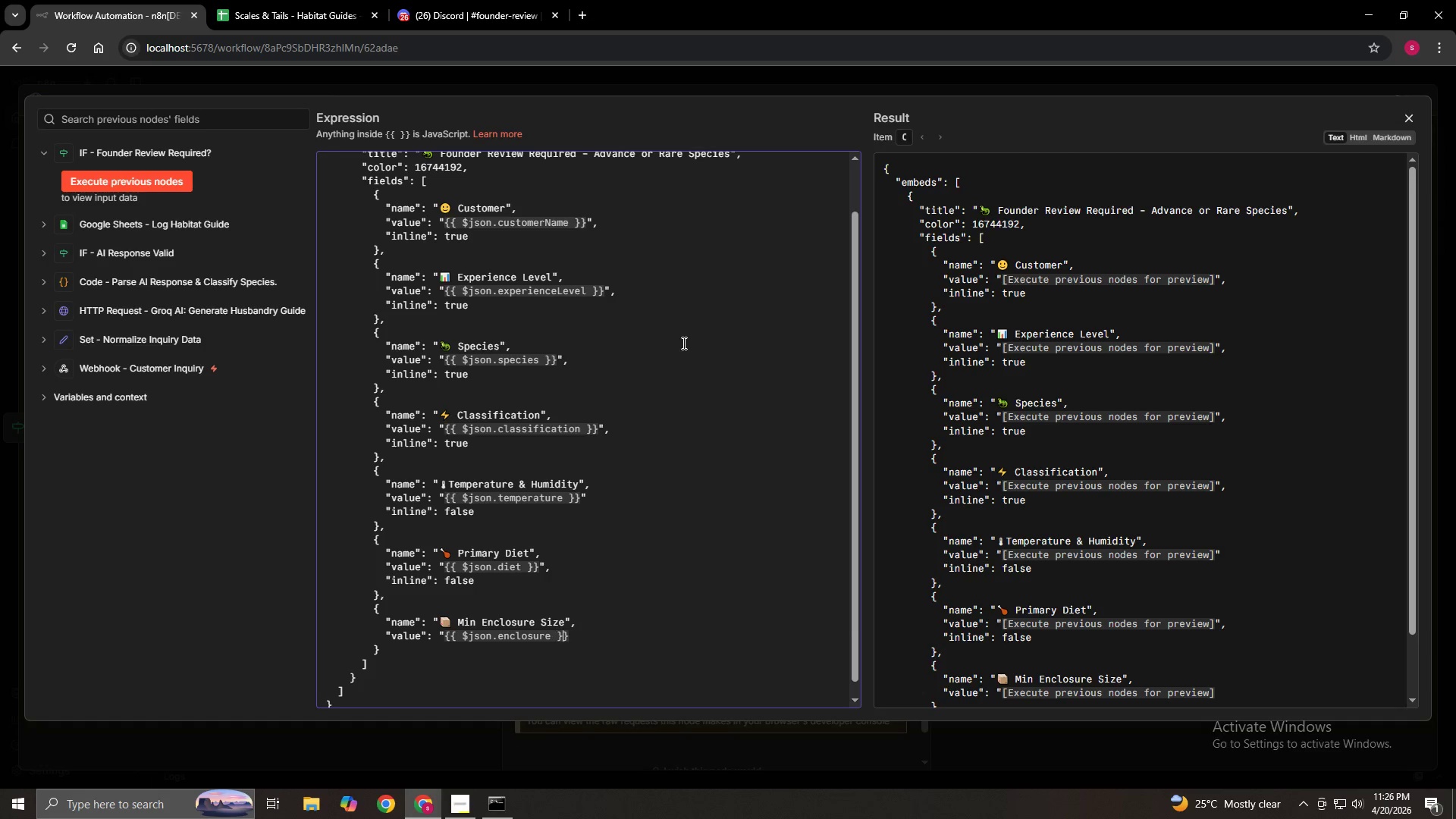 
key(ArrowRight)
 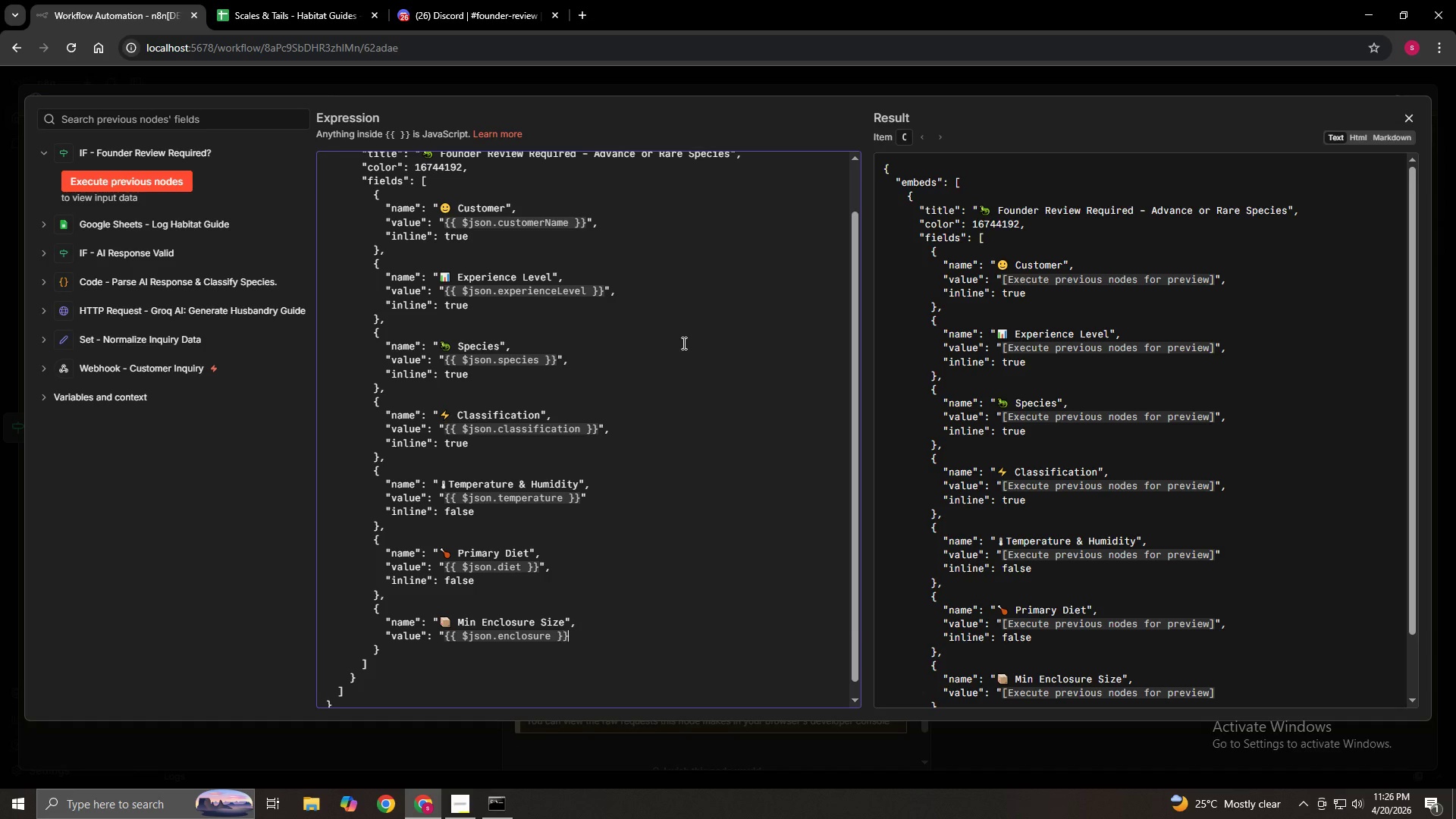 
key(ArrowRight)
 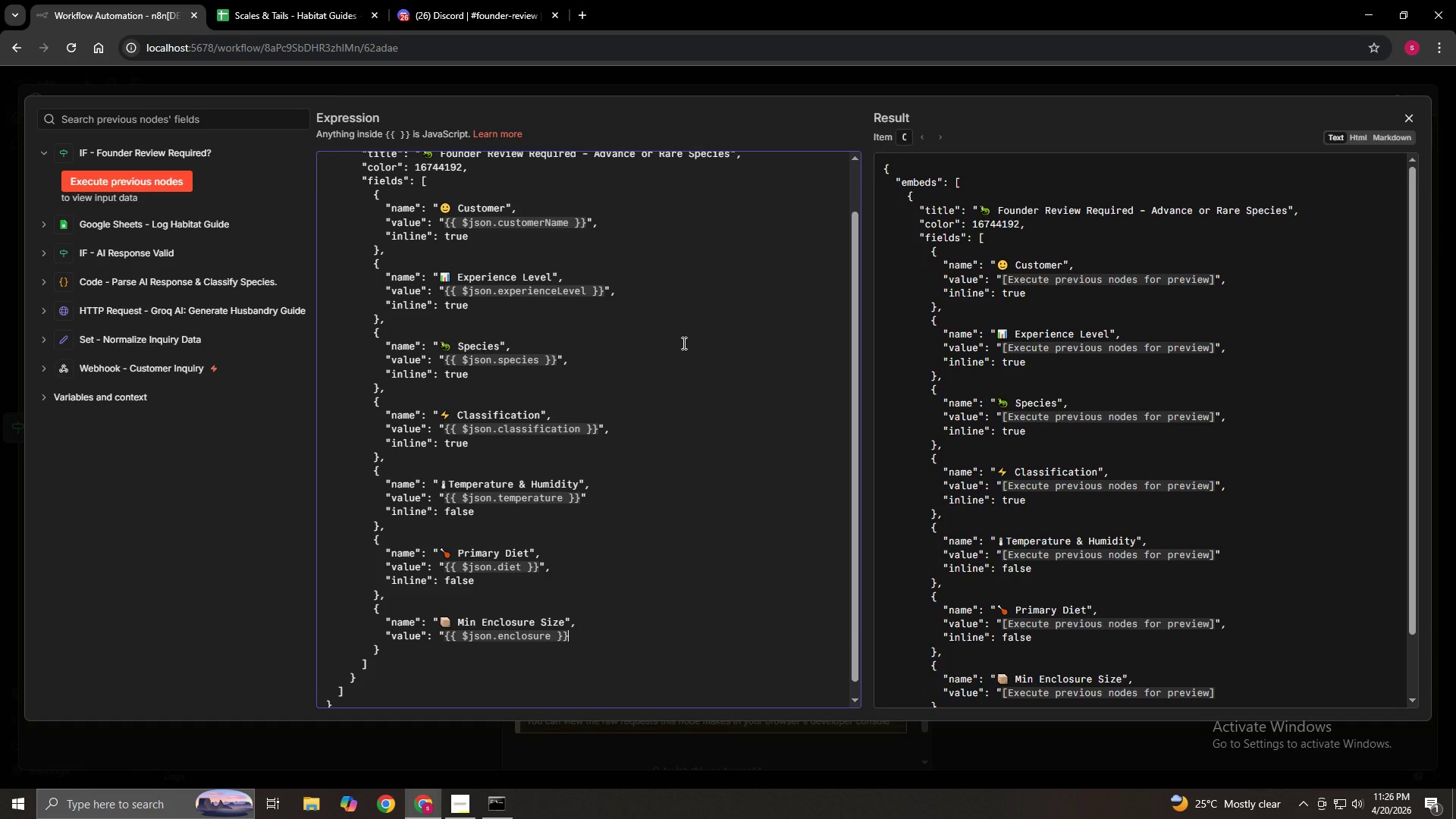 
key(Comma)
 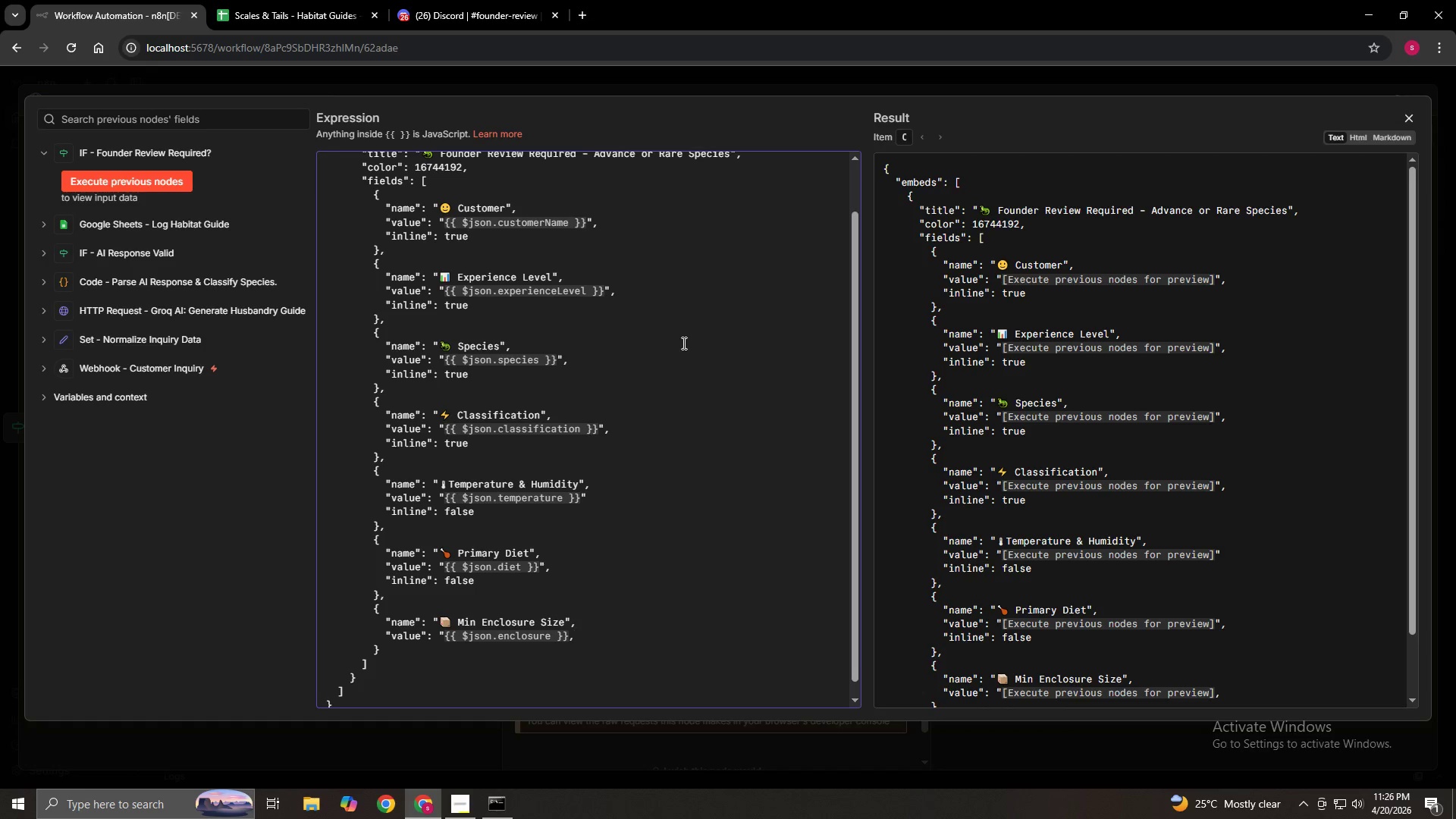 
key(ArrowLeft)
 